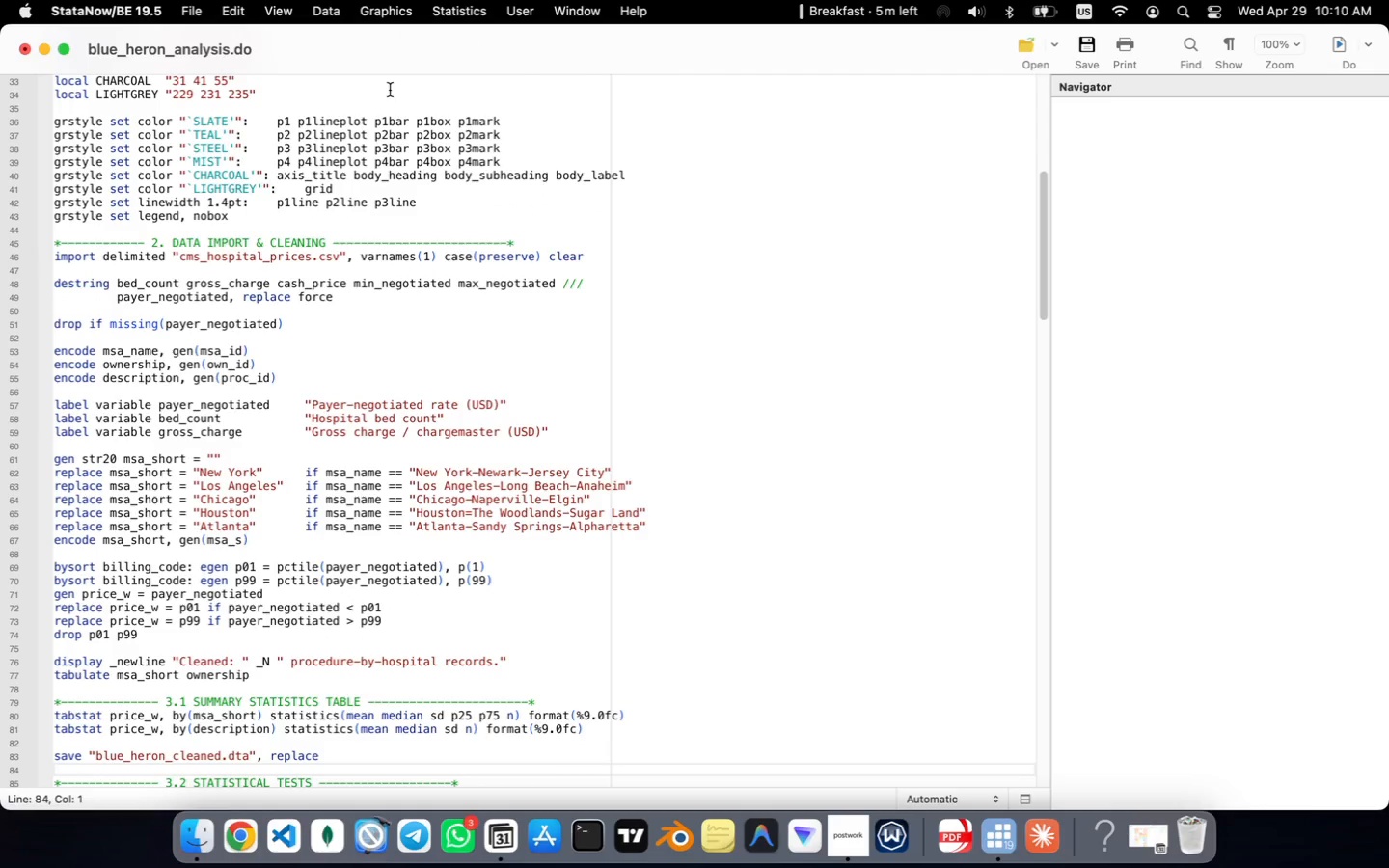 
key(ArrowDown)
 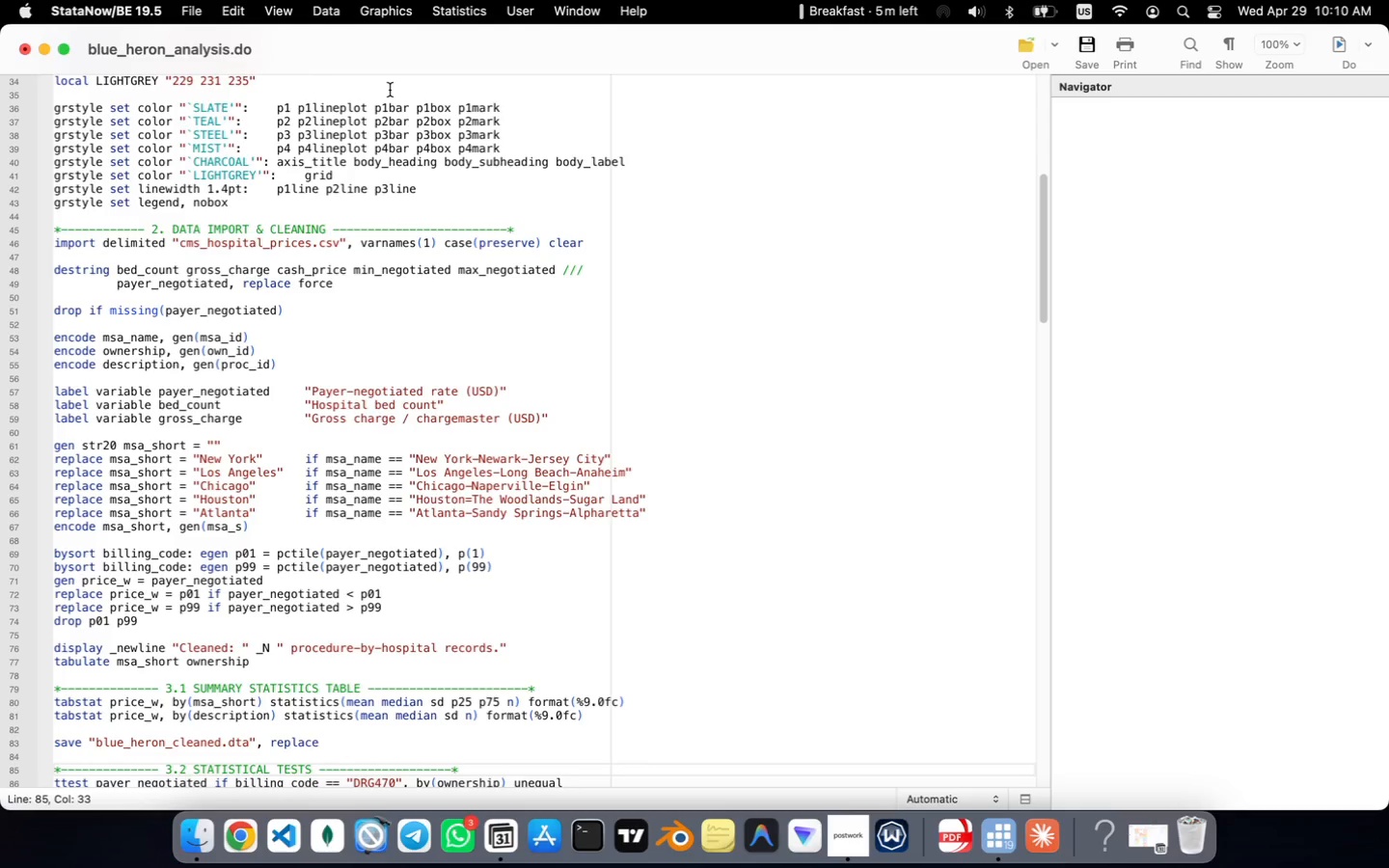 
key(ArrowDown)
 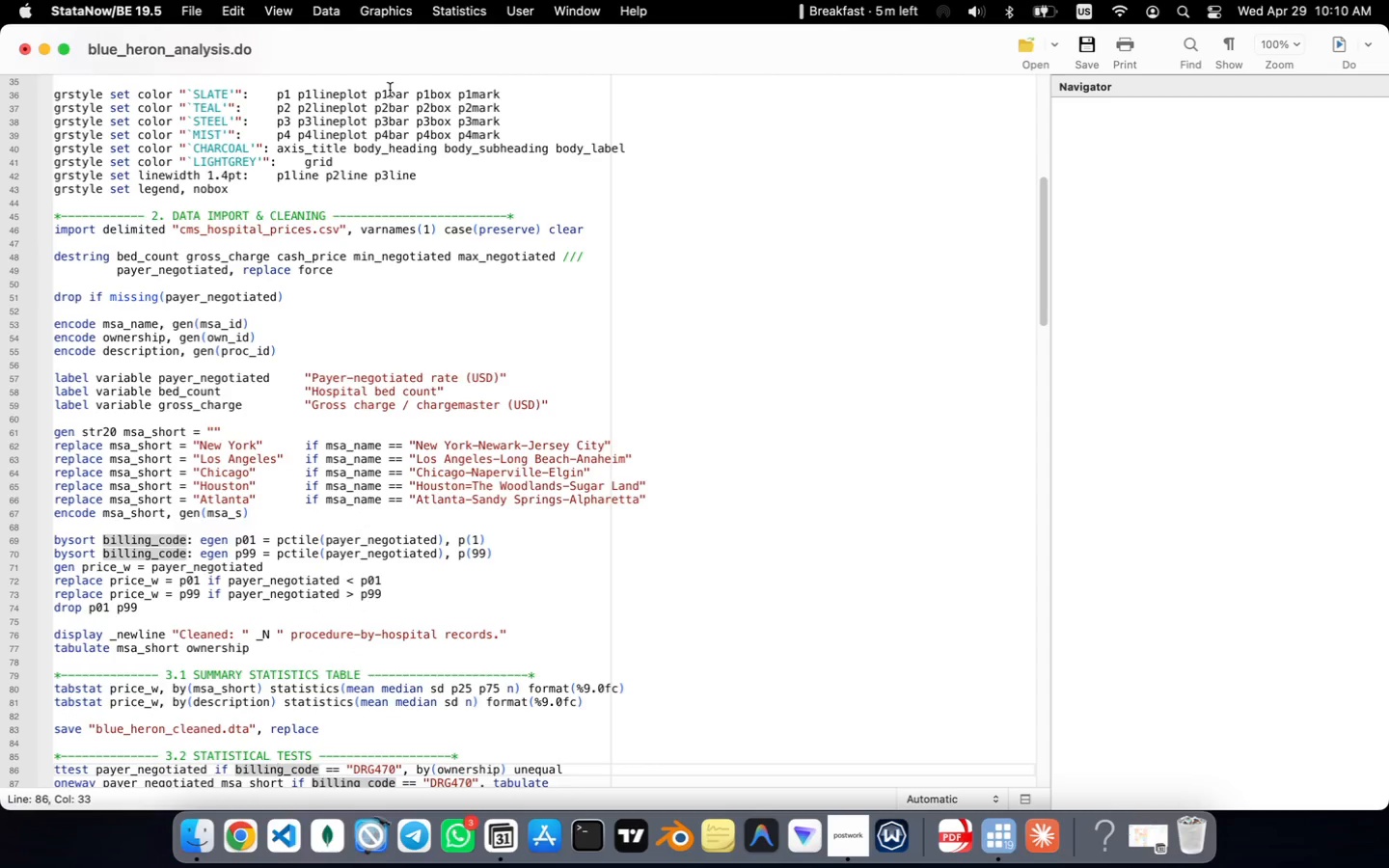 
key(ArrowDown)
 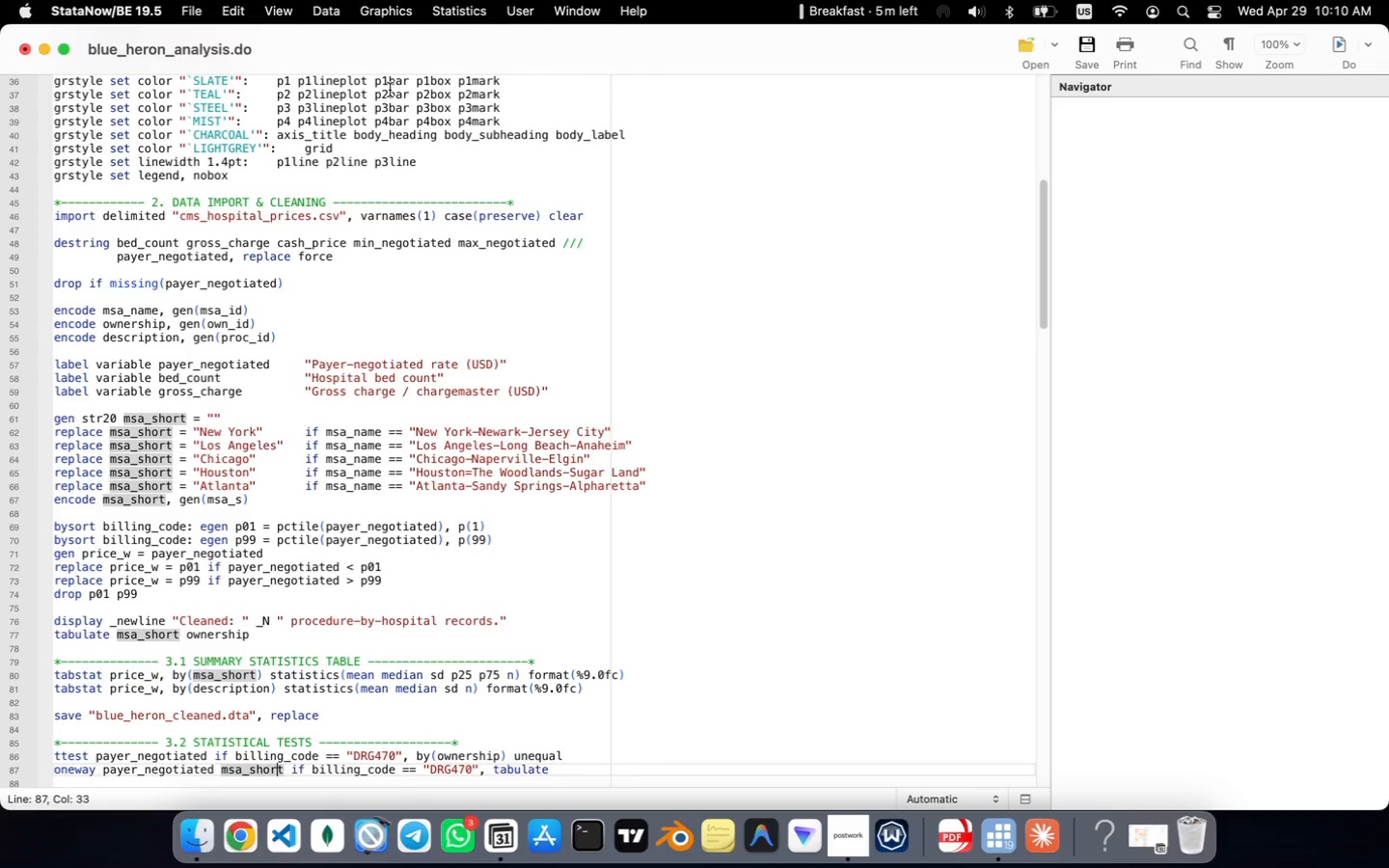 
key(ArrowDown)
 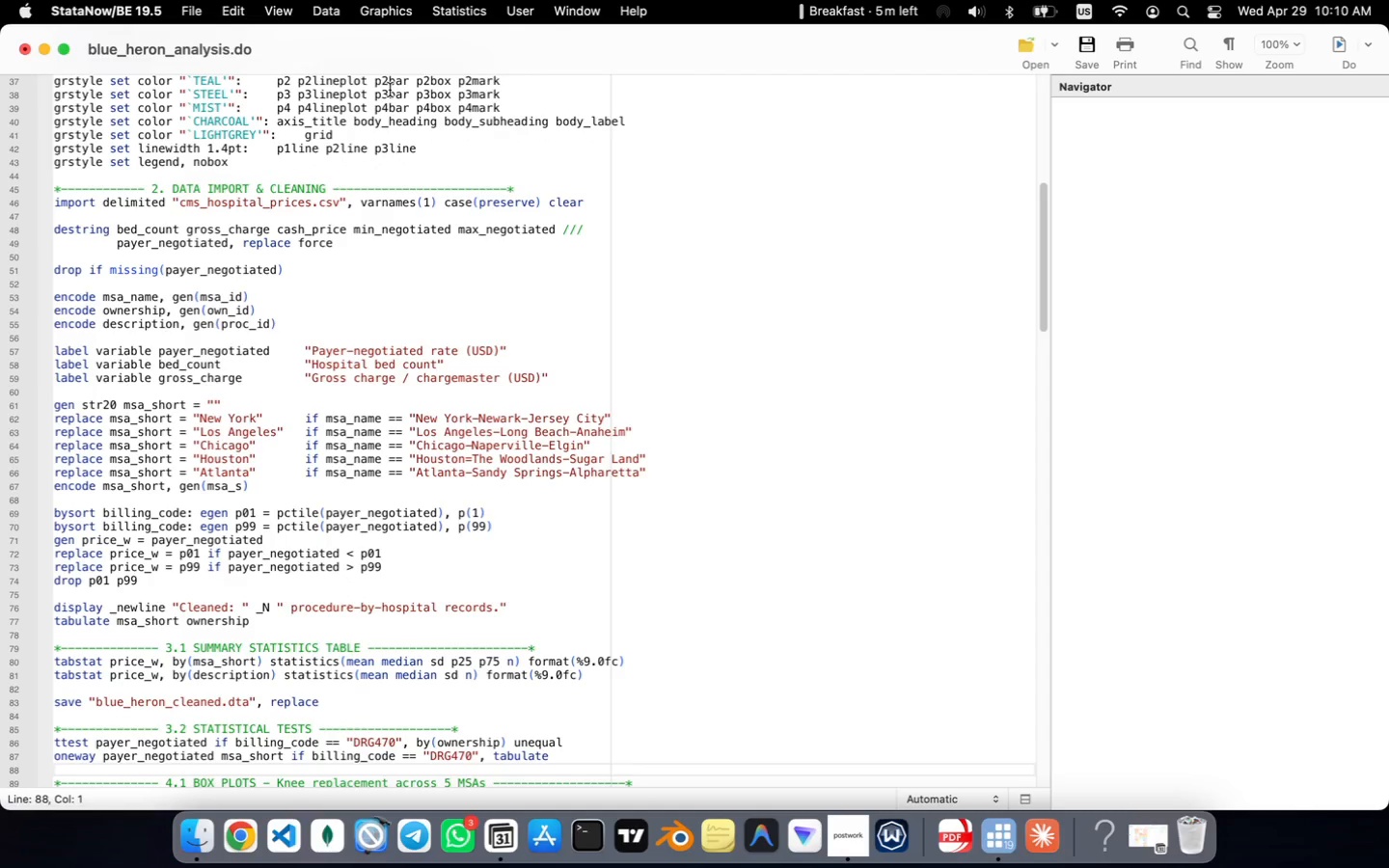 
key(ArrowDown)
 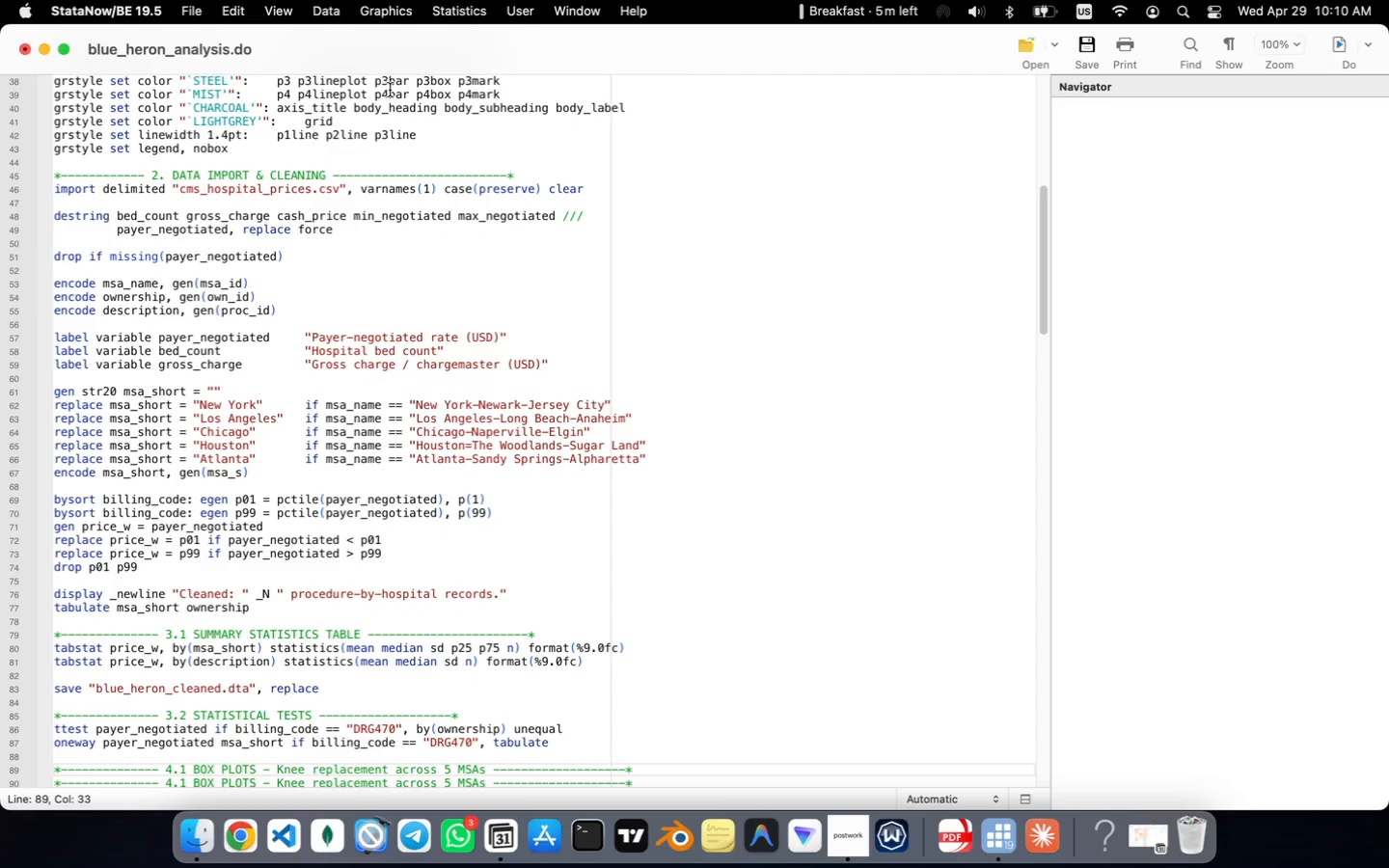 
key(ArrowDown)
 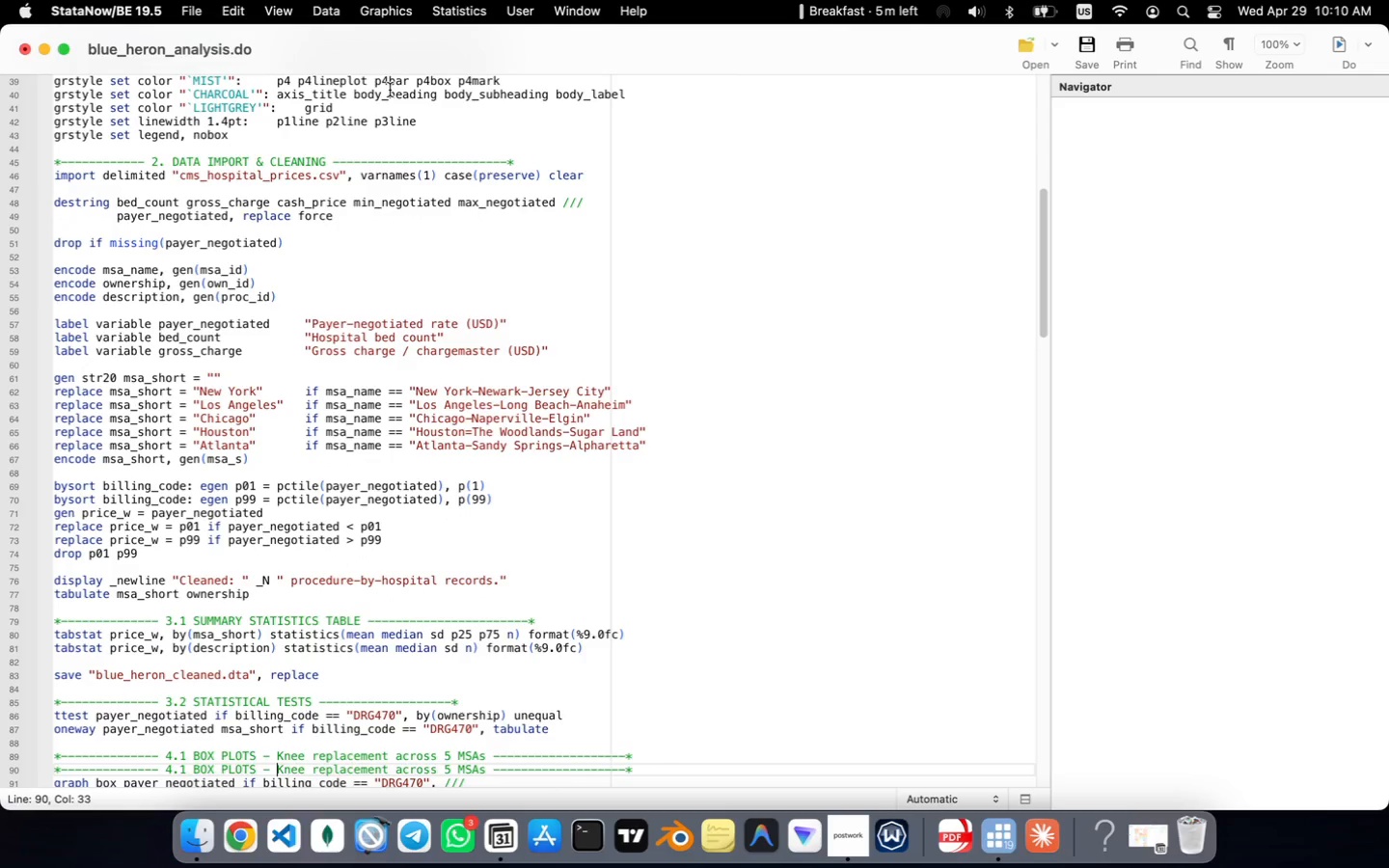 
key(ArrowDown)
 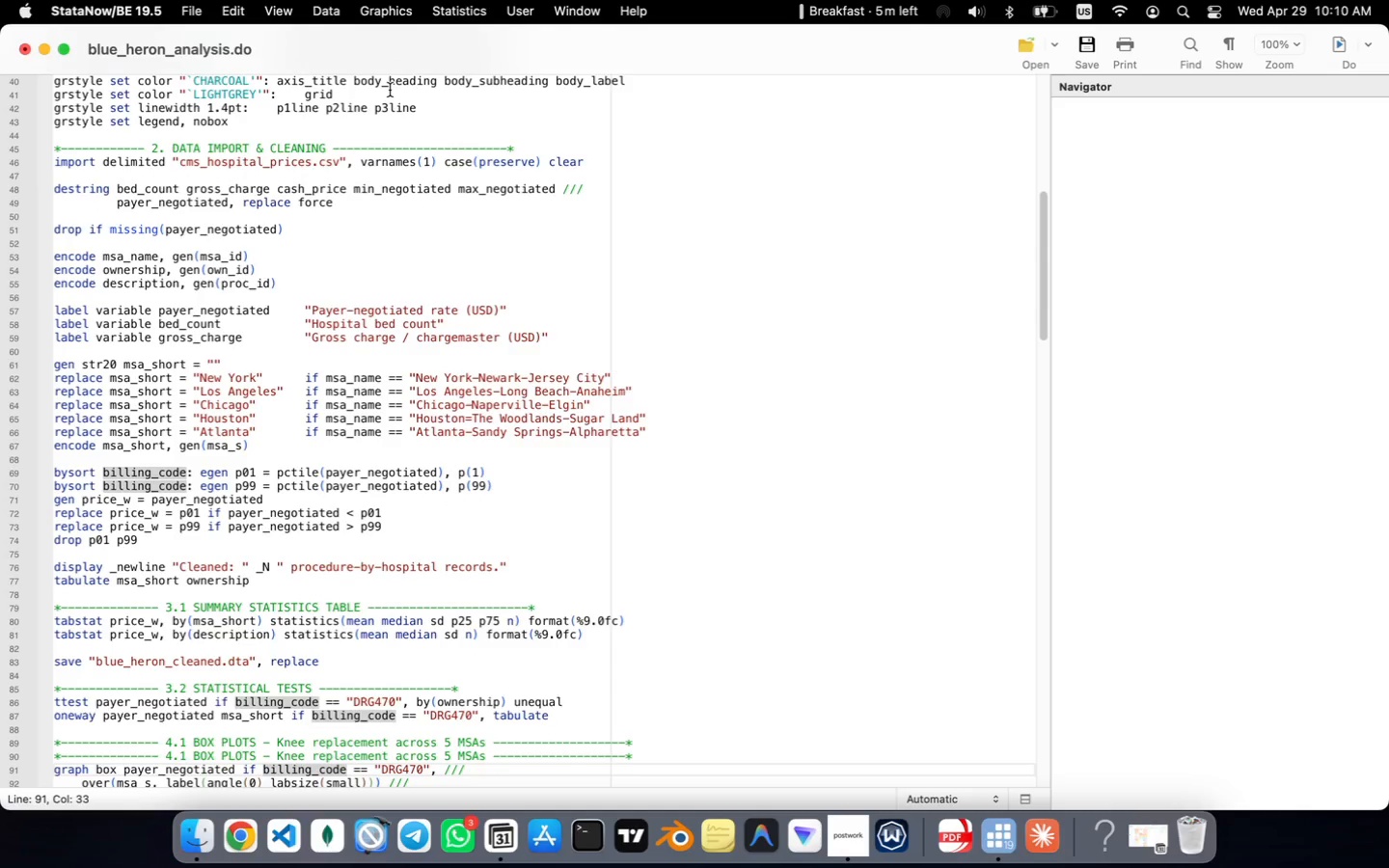 
key(ArrowDown)
 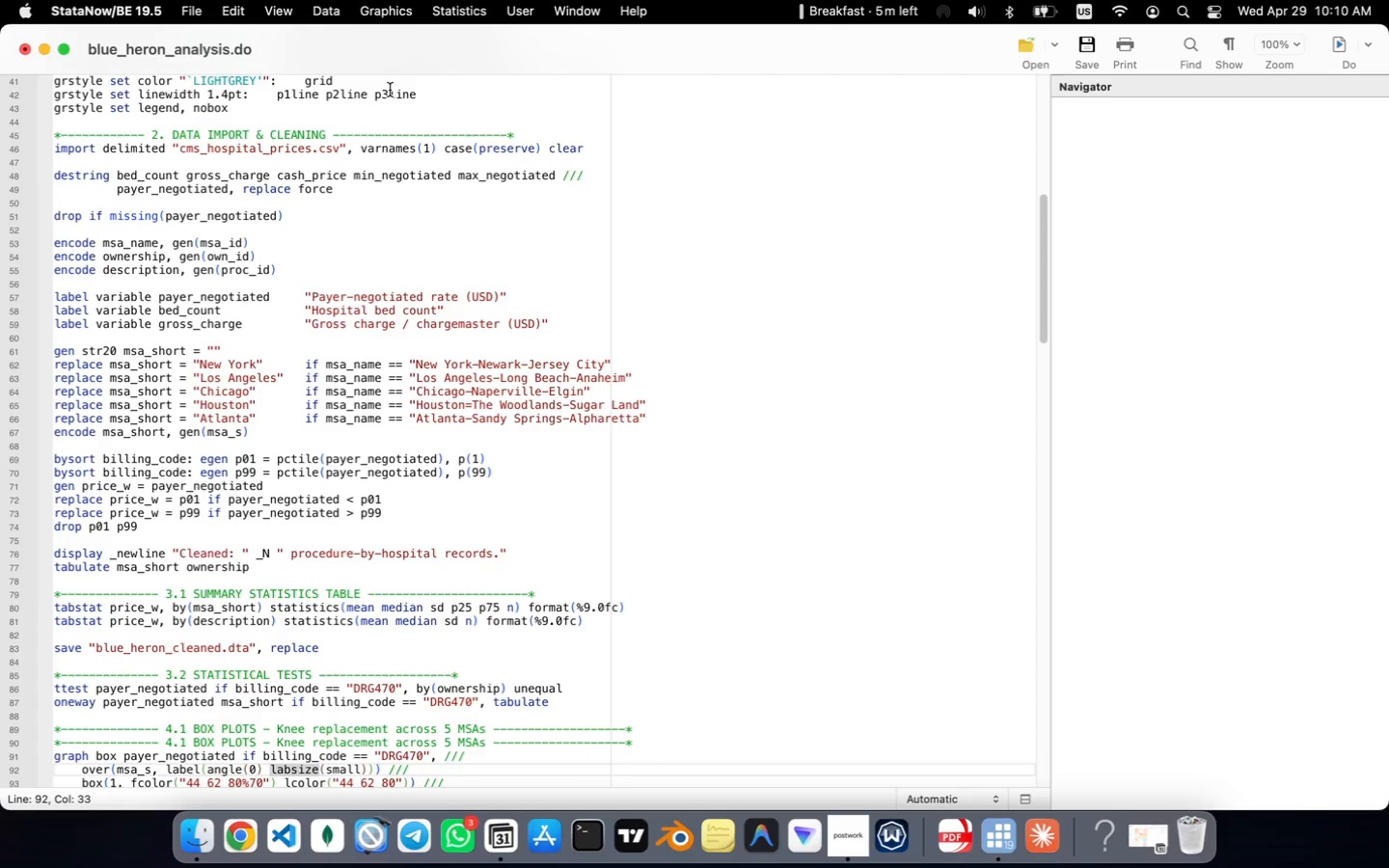 
key(ArrowDown)
 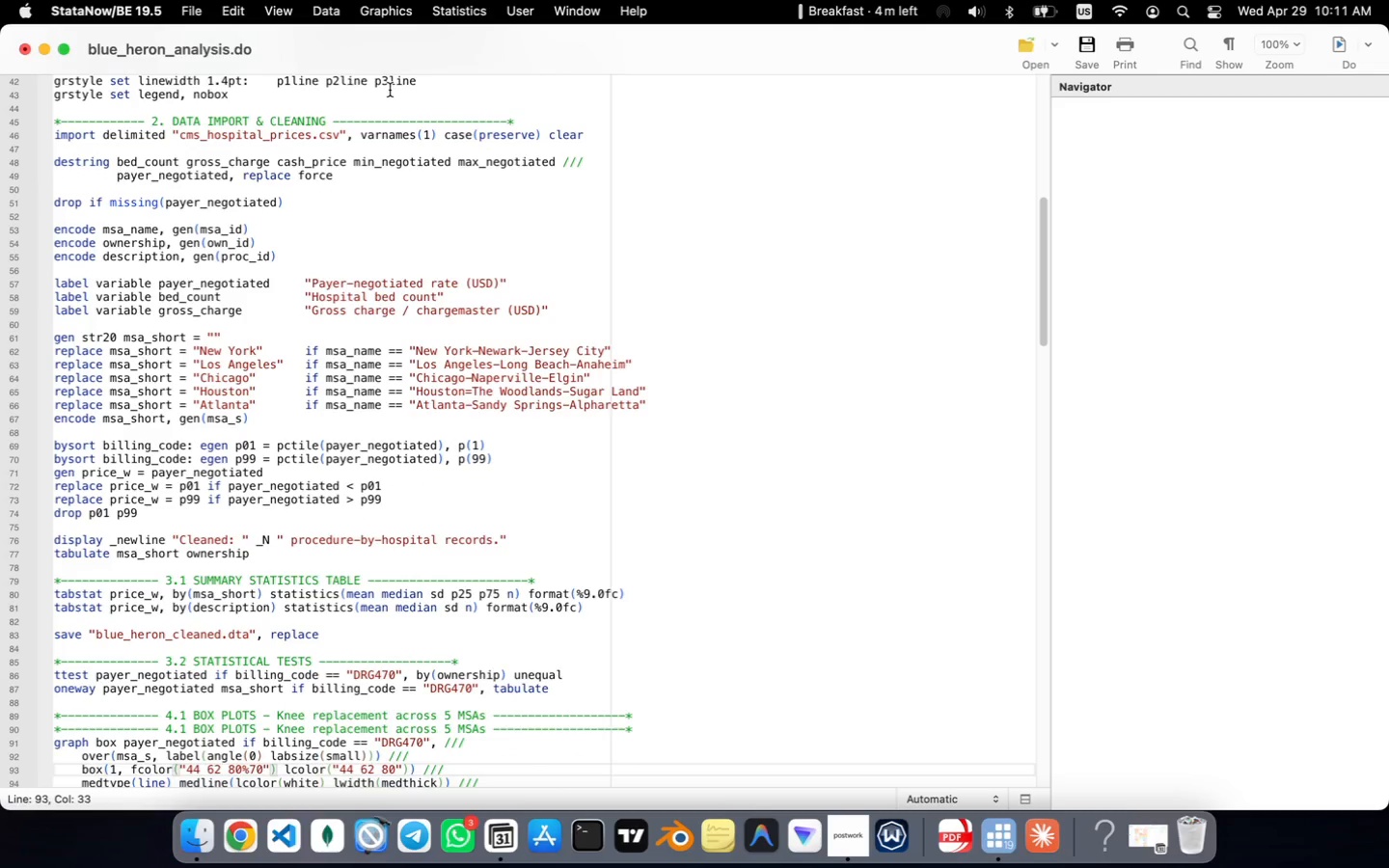 
key(ArrowDown)
 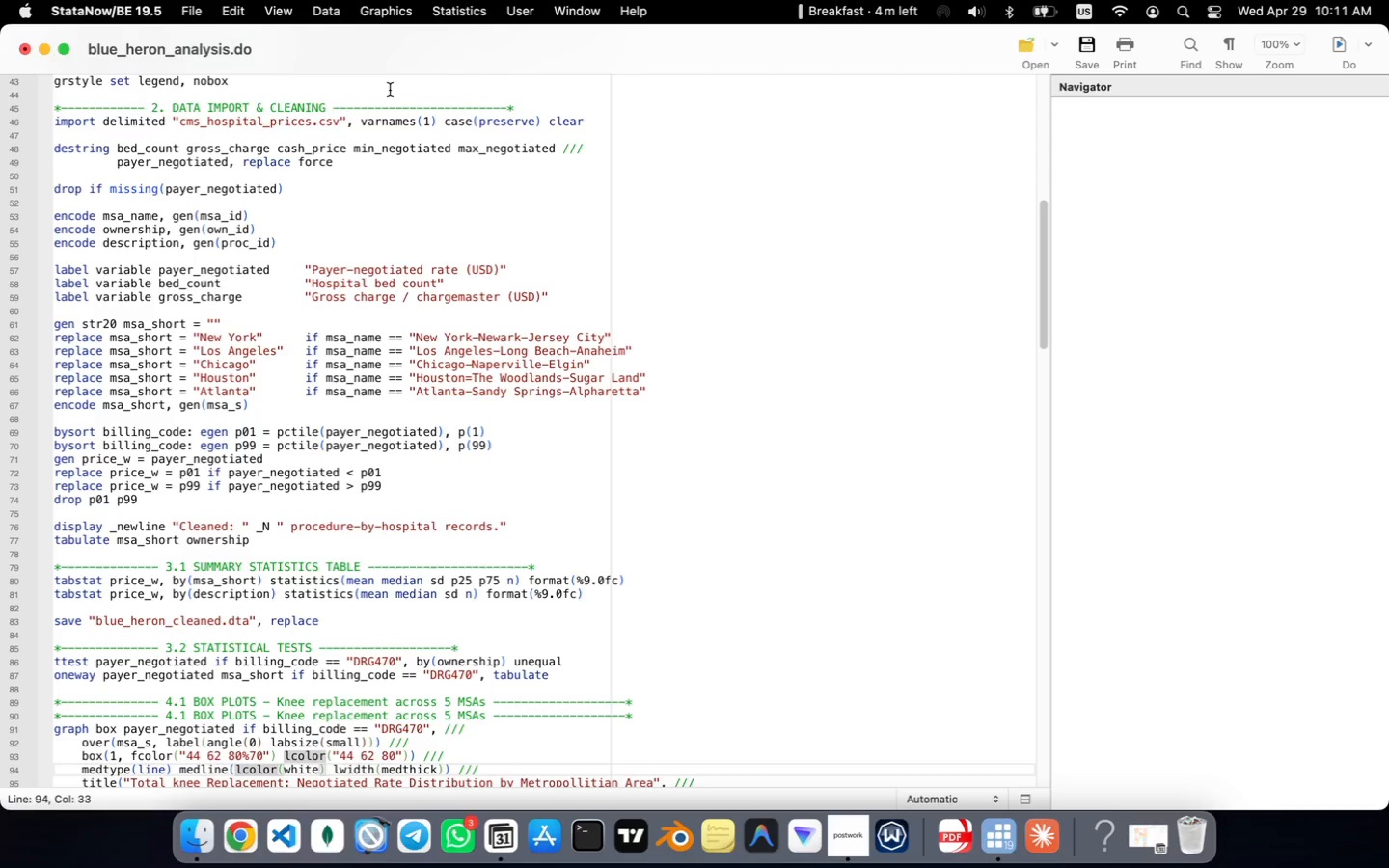 
key(ArrowDown)
 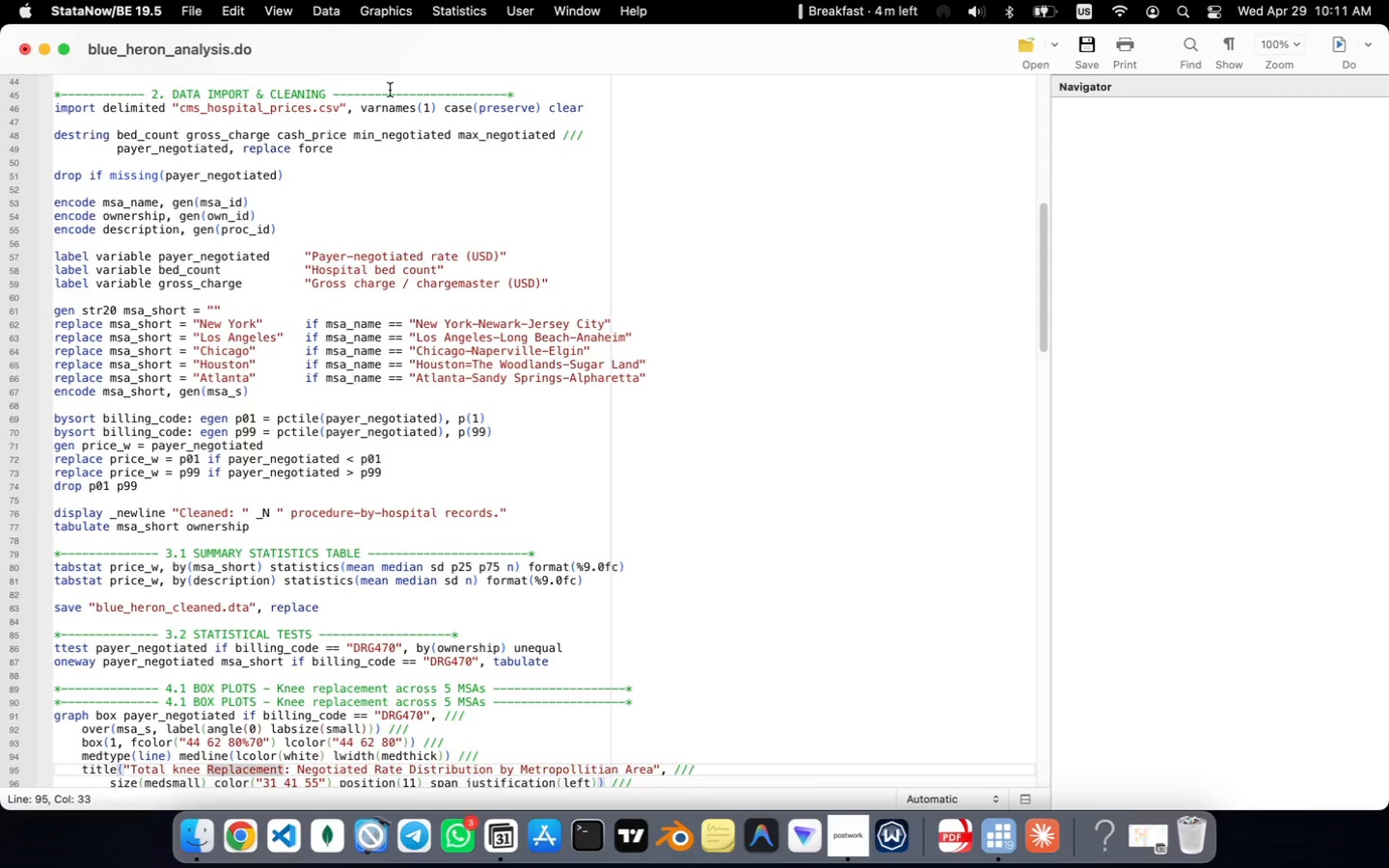 
key(ArrowDown)
 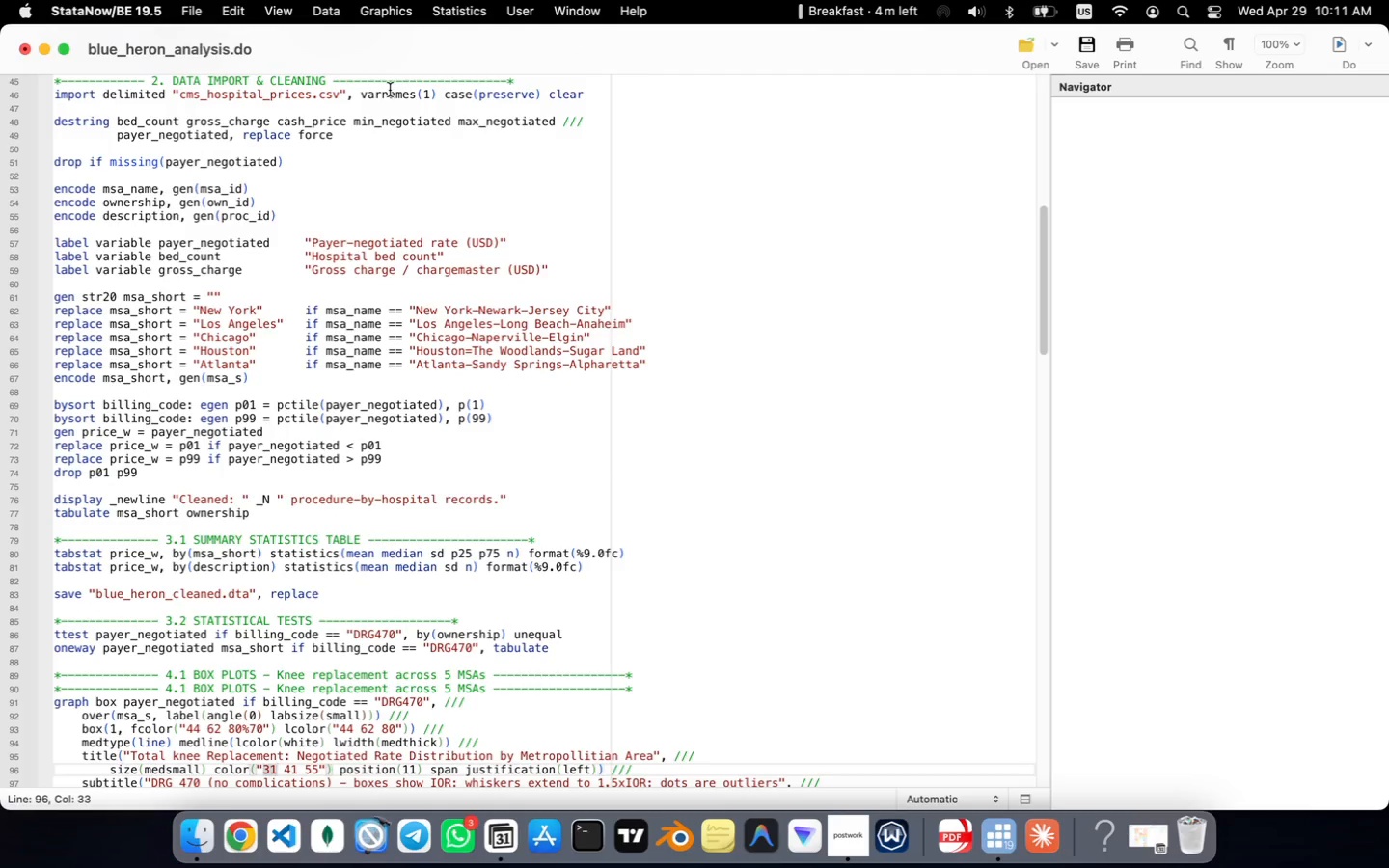 
key(ArrowDown)
 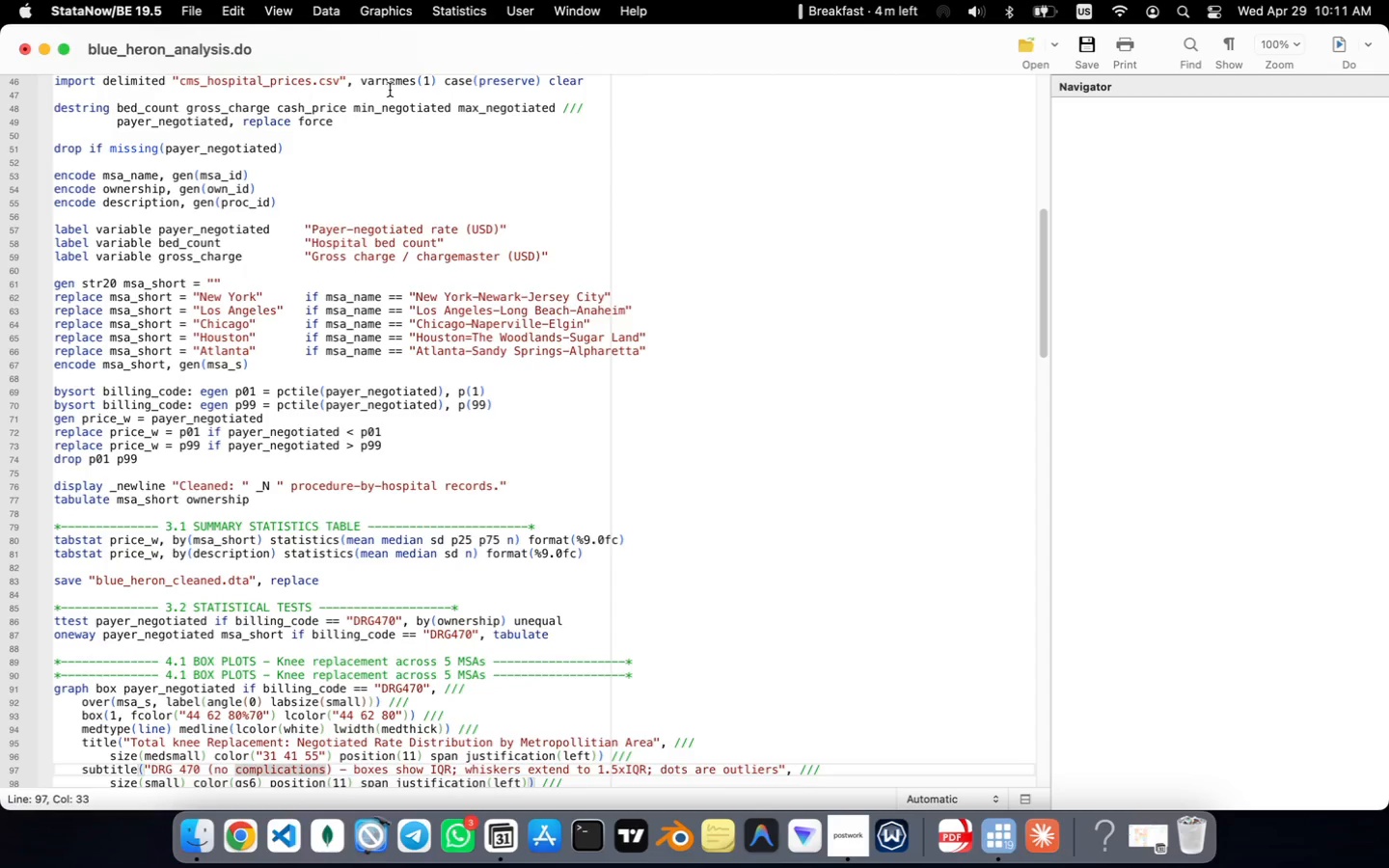 
key(ArrowDown)
 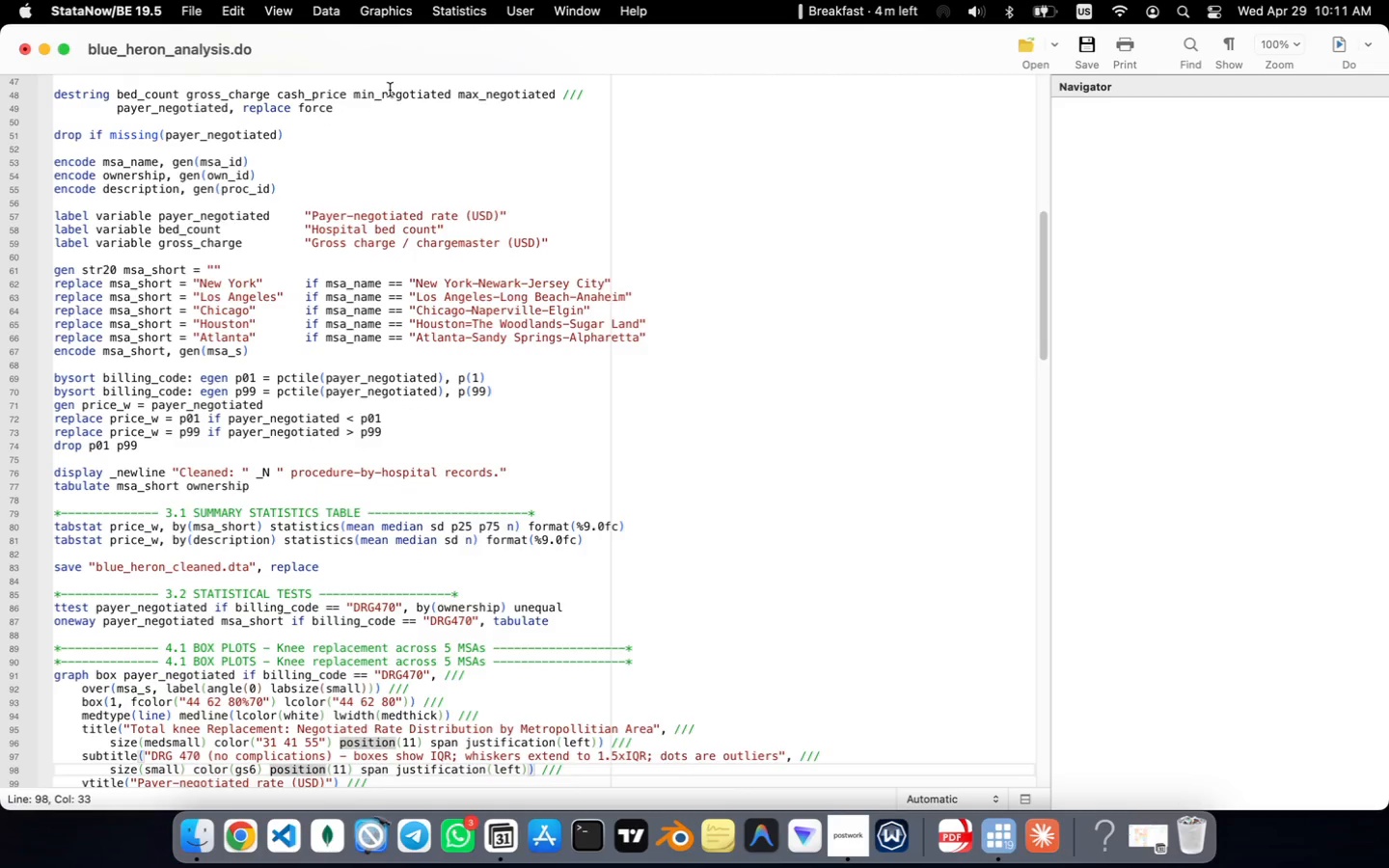 
key(ArrowDown)
 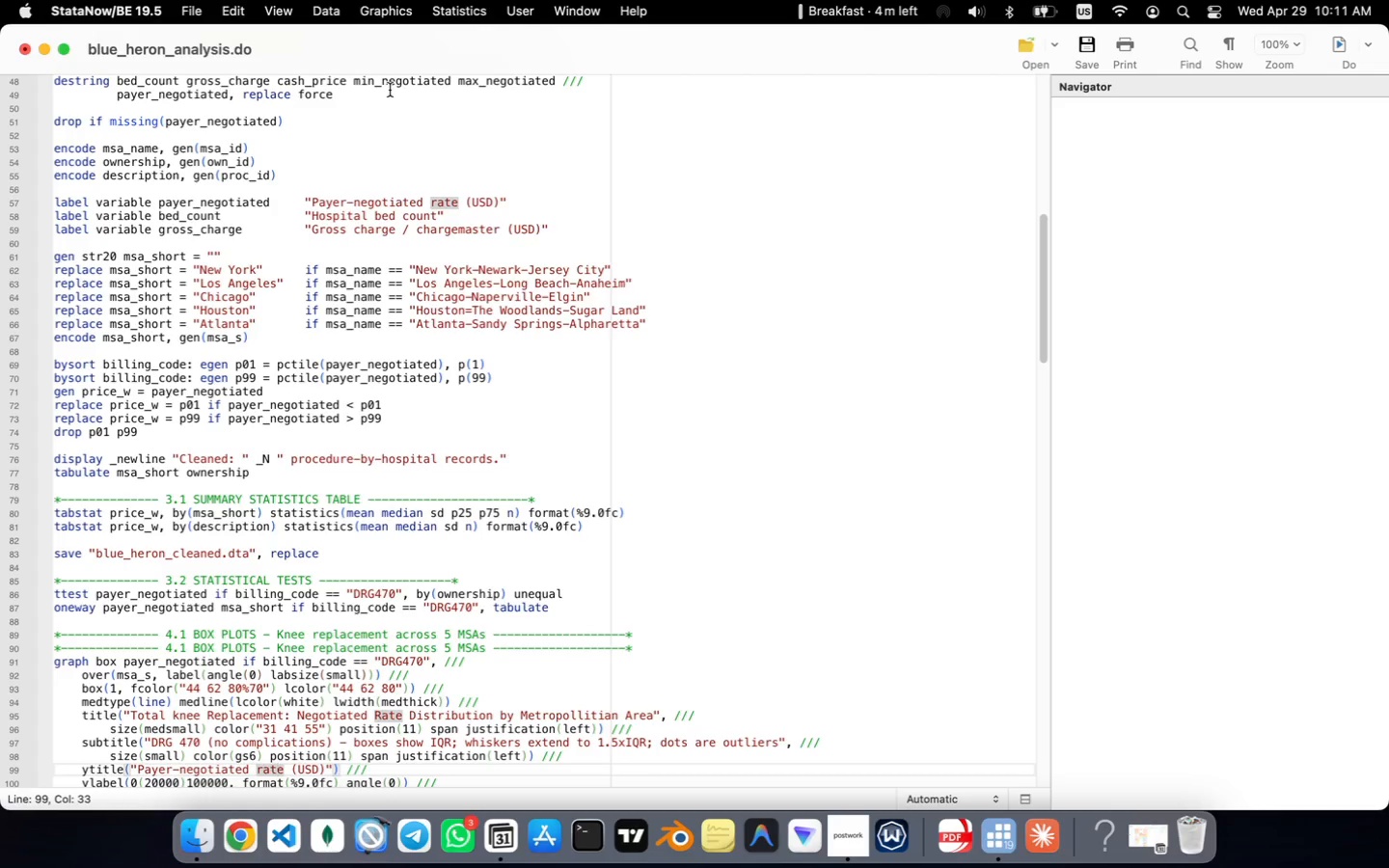 
key(ArrowDown)
 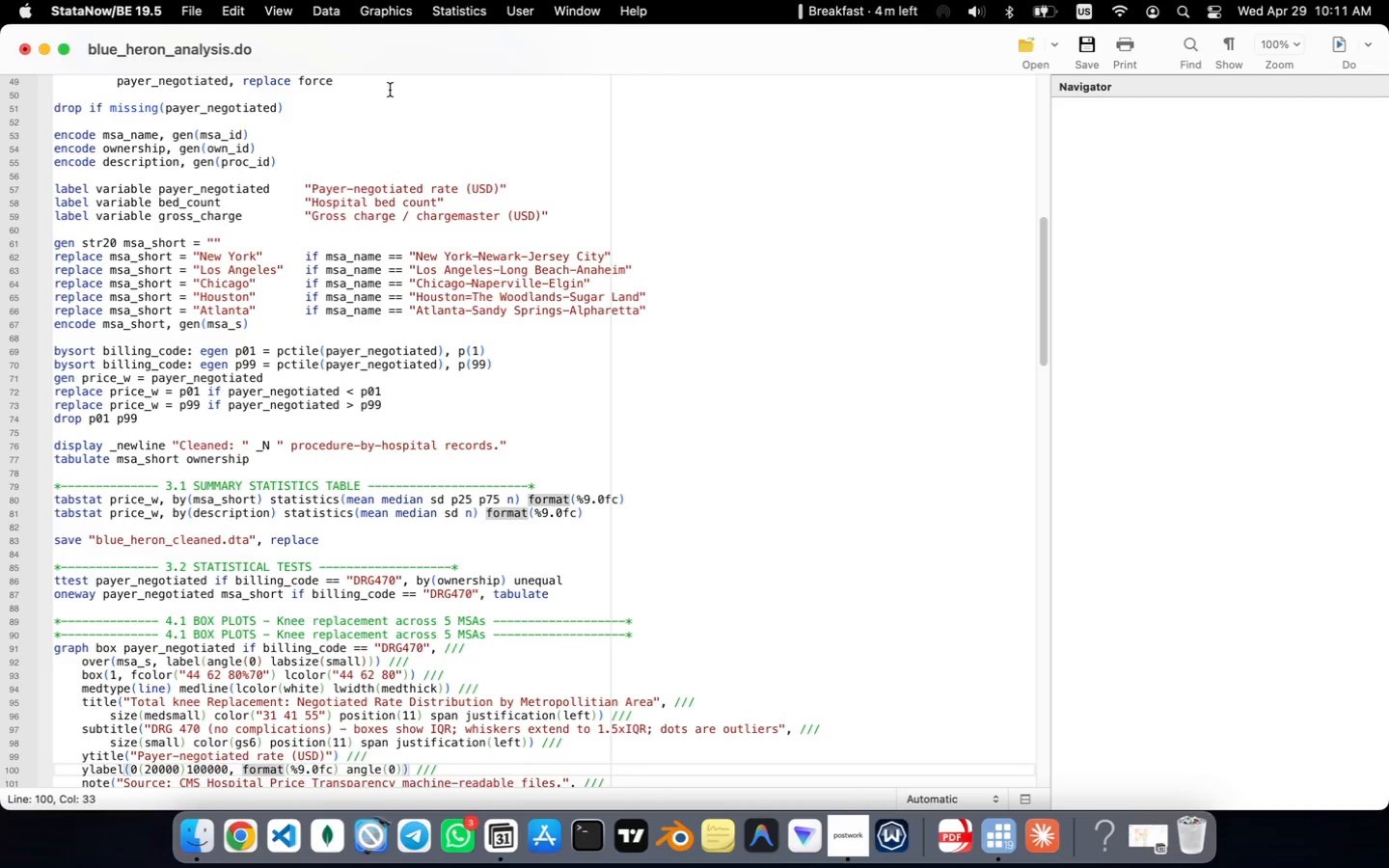 
wait(6.14)
 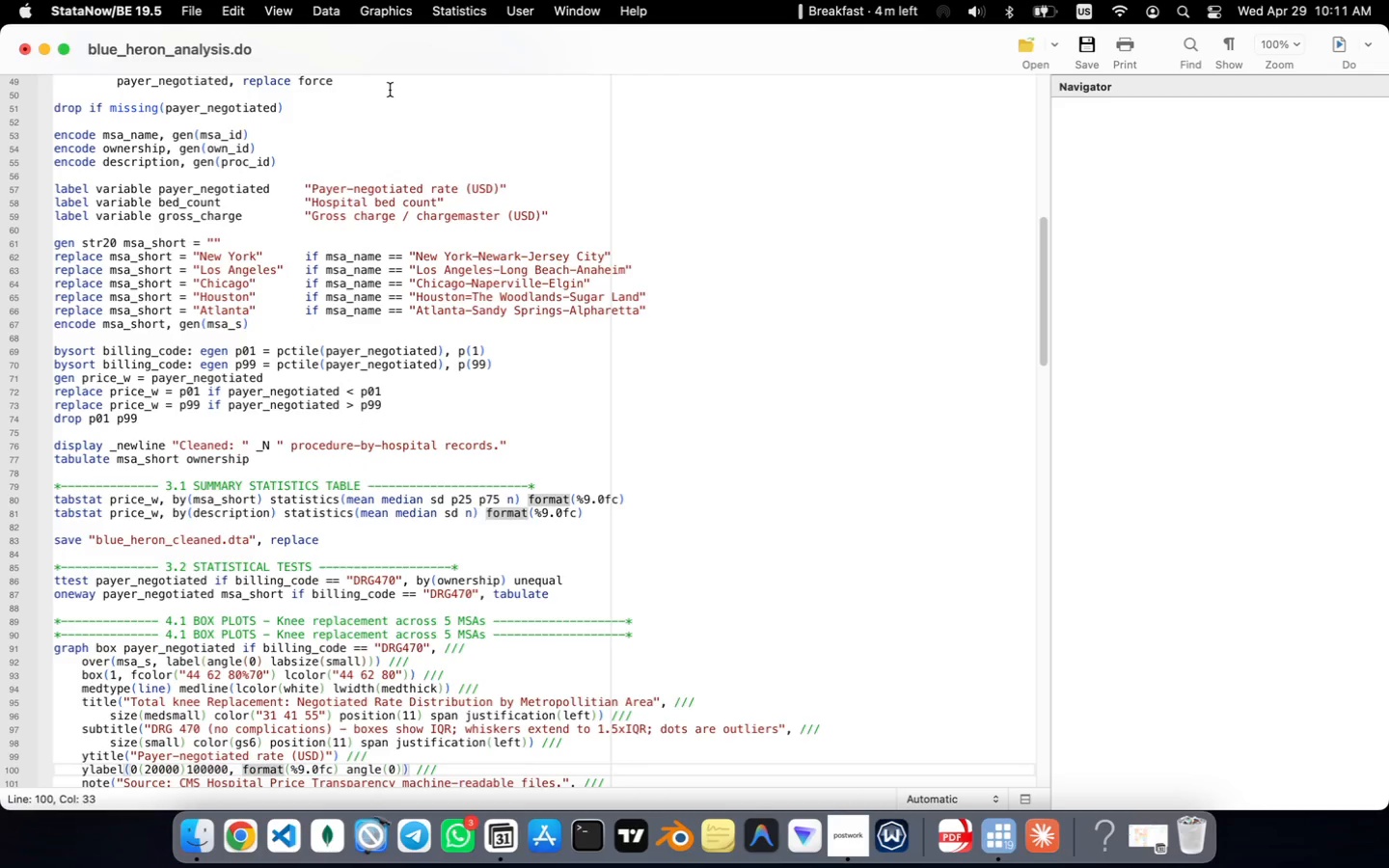 
key(ArrowDown)
 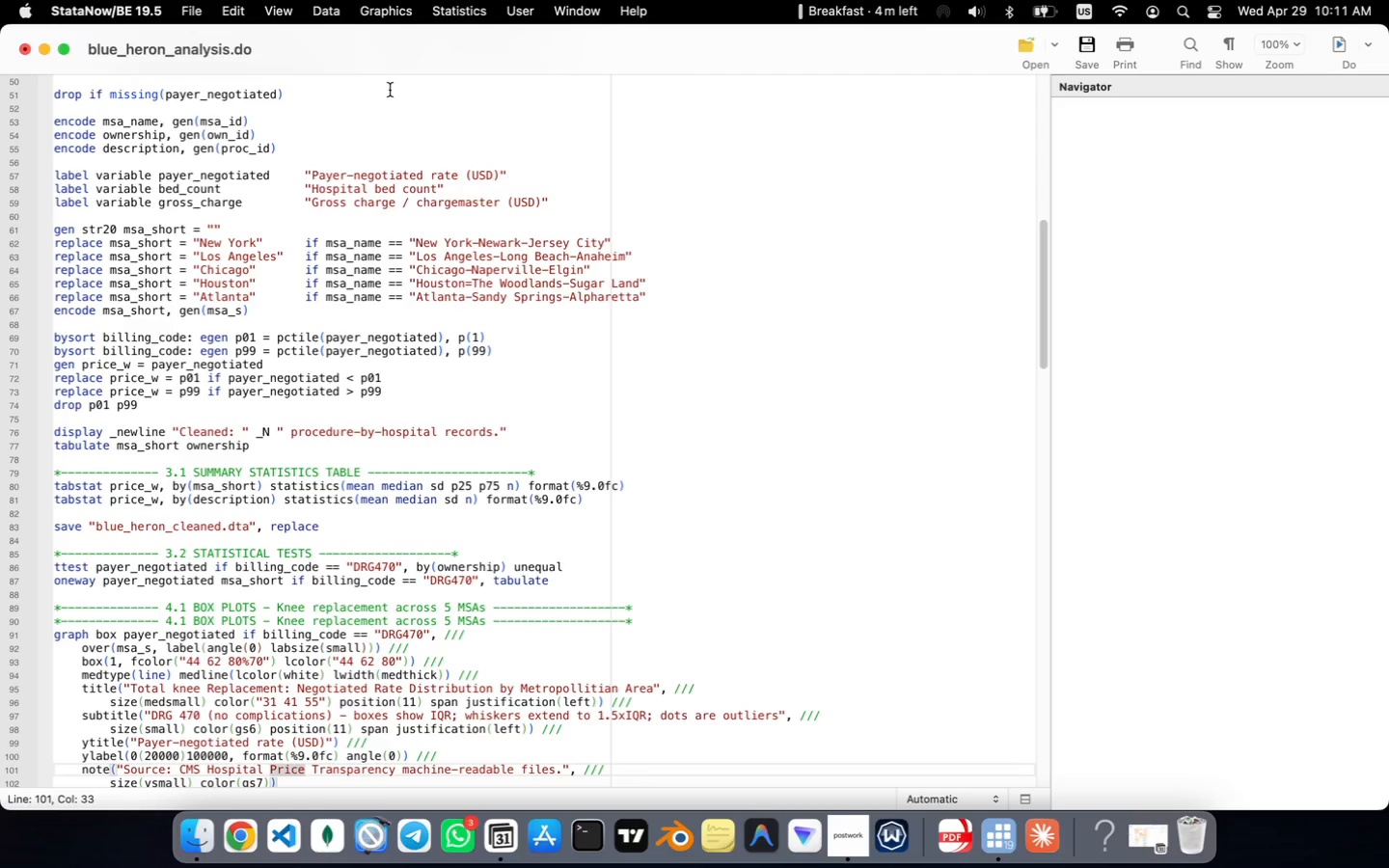 
wait(7.86)
 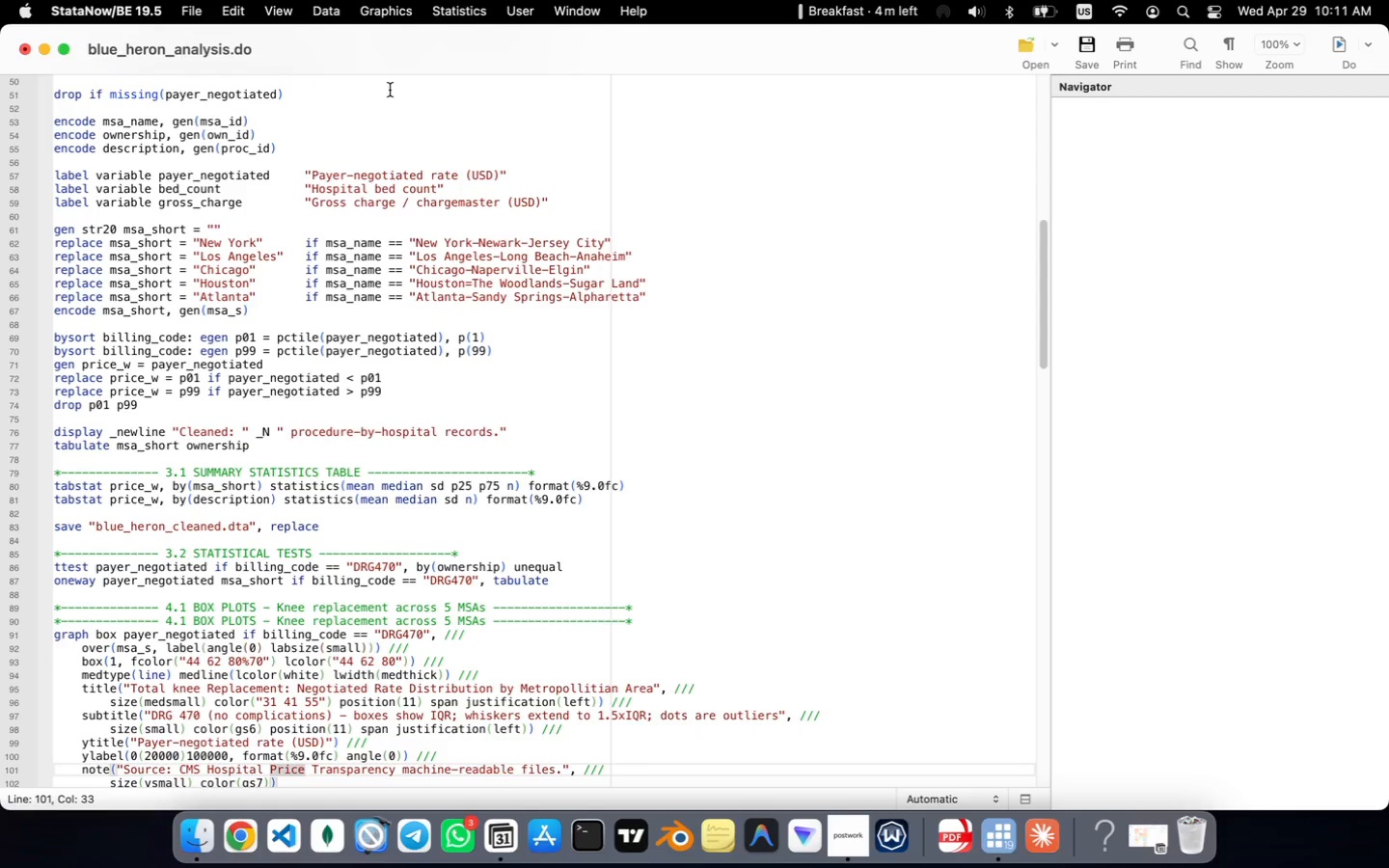 
key(ArrowDown)
 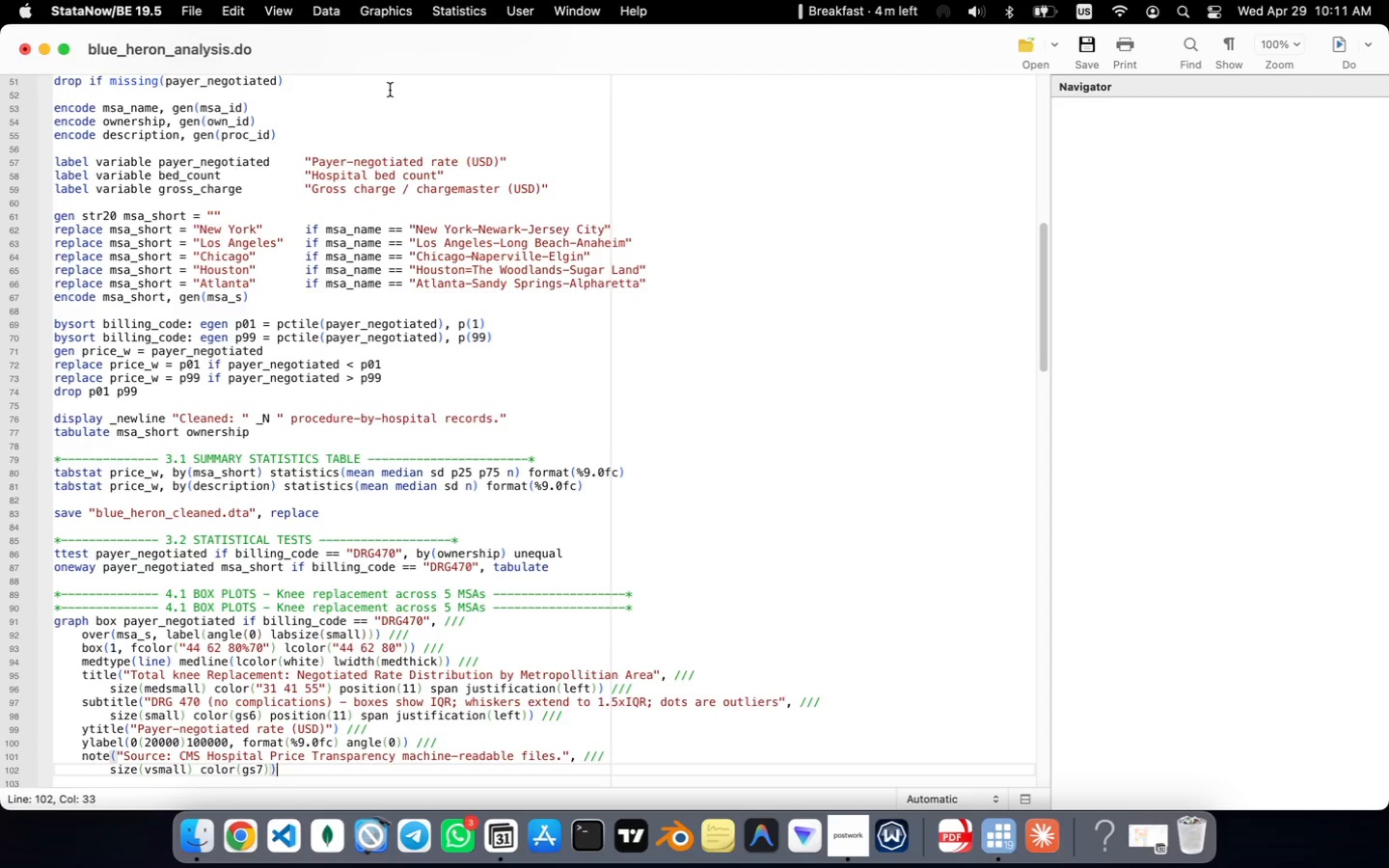 
key(ArrowDown)
 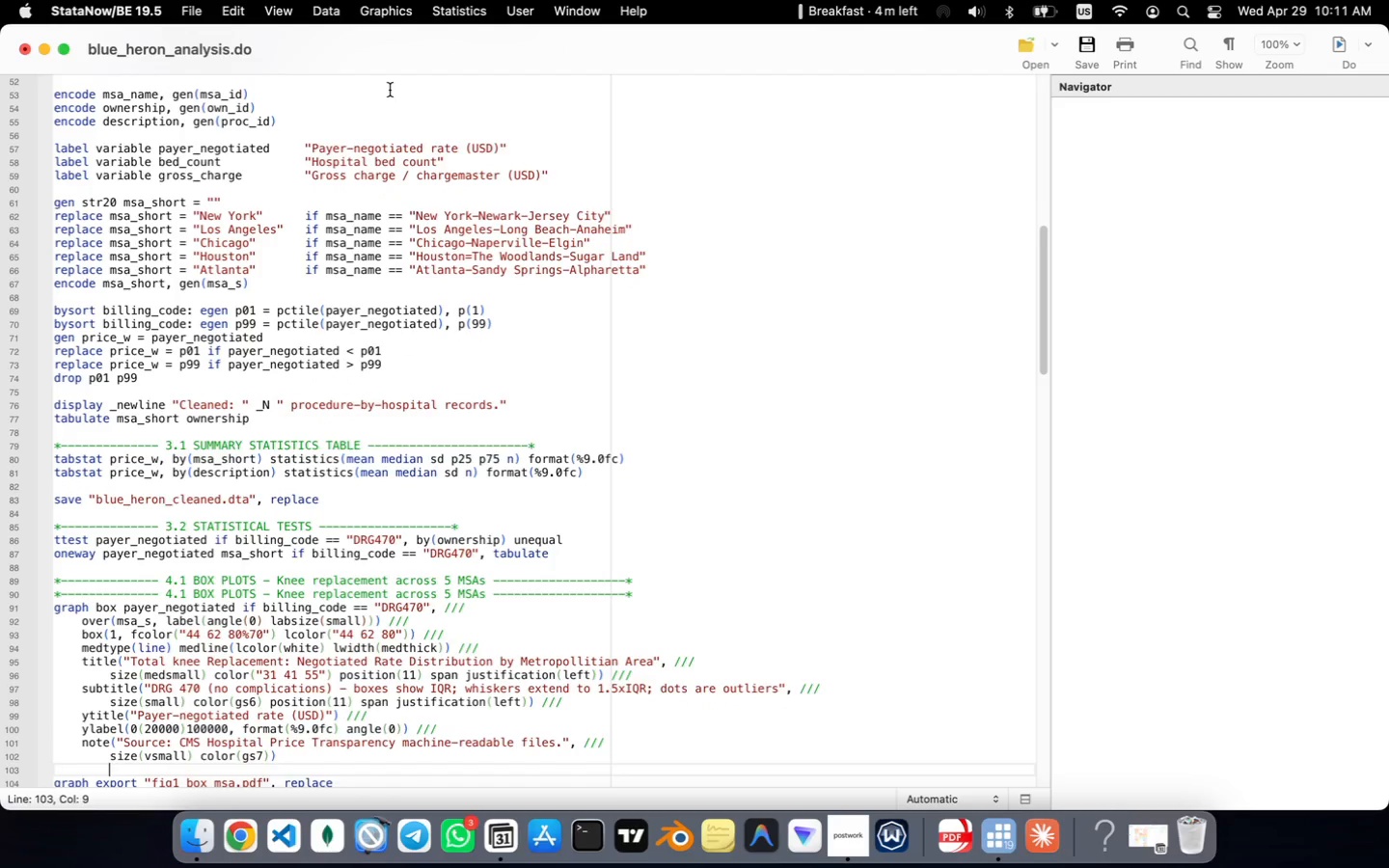 
key(ArrowDown)
 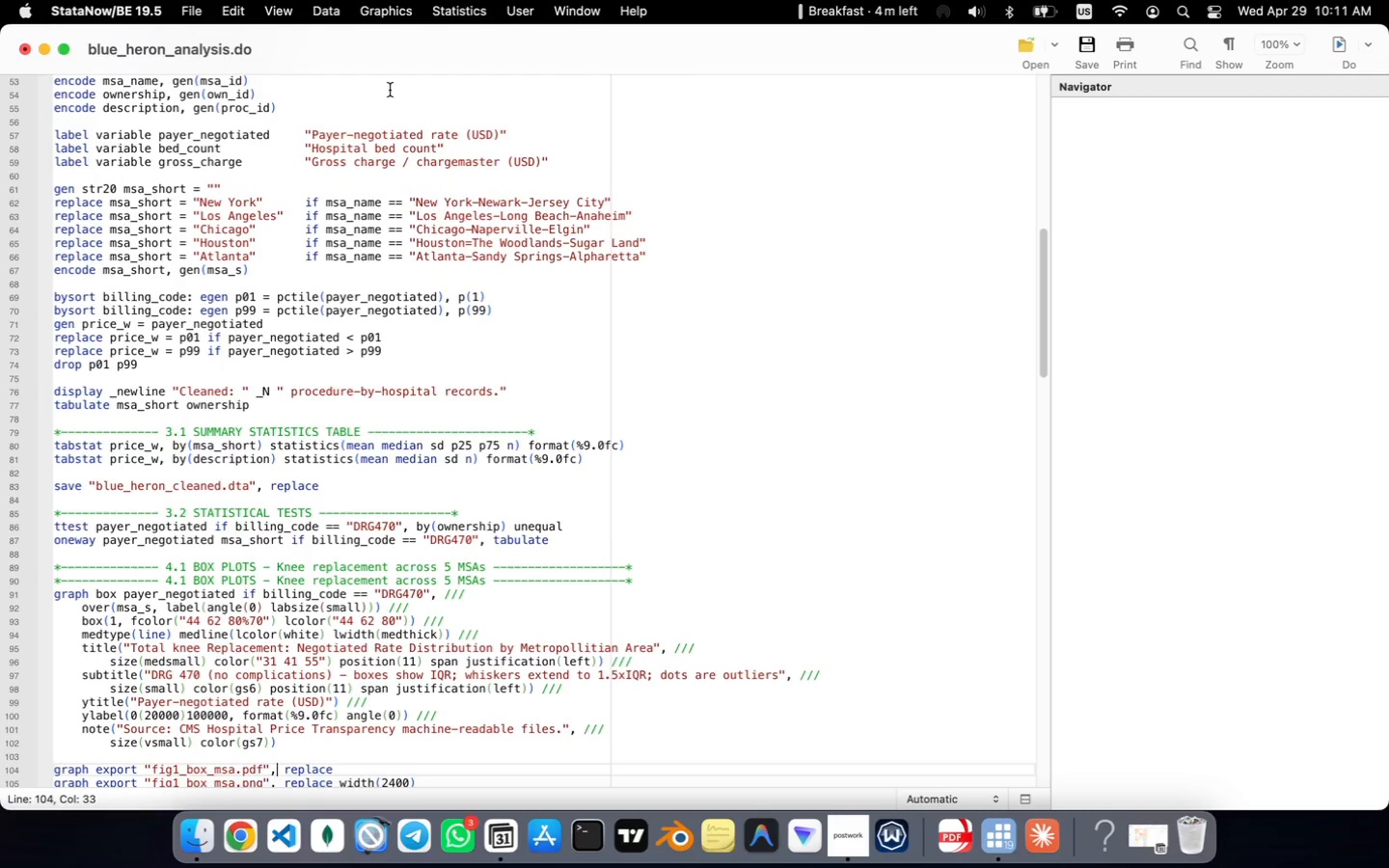 
key(ArrowDown)
 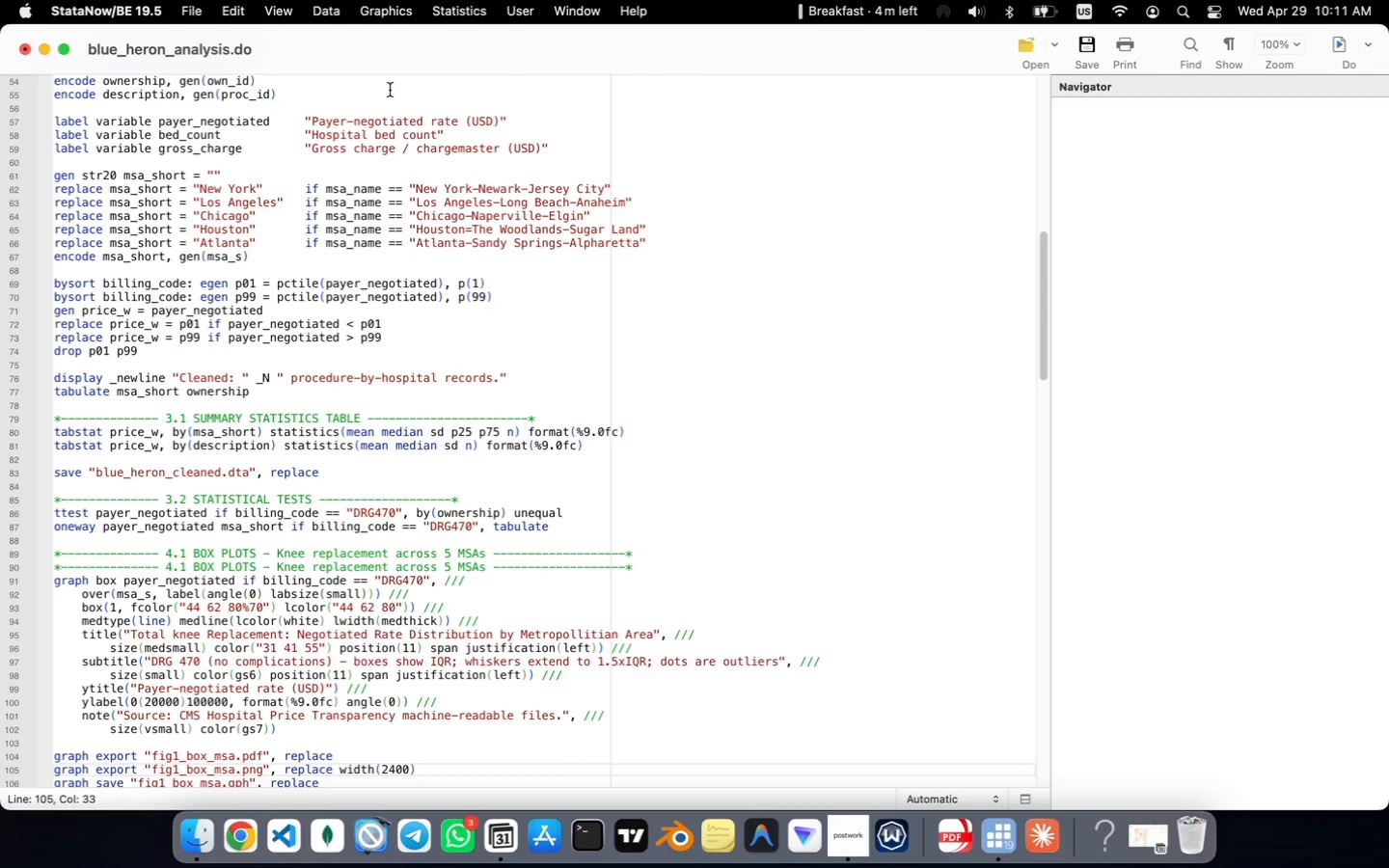 
key(ArrowDown)
 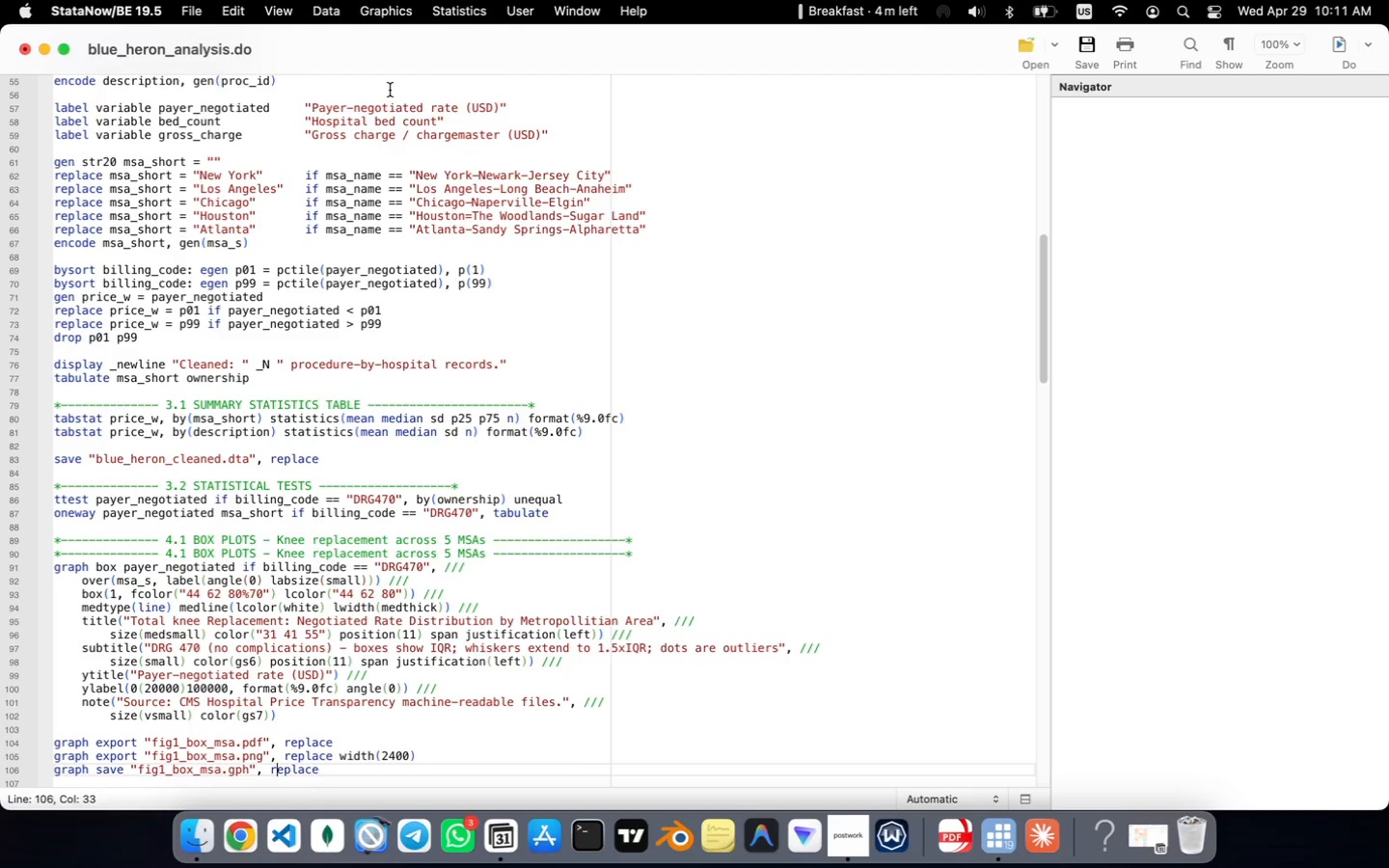 
key(ArrowDown)
 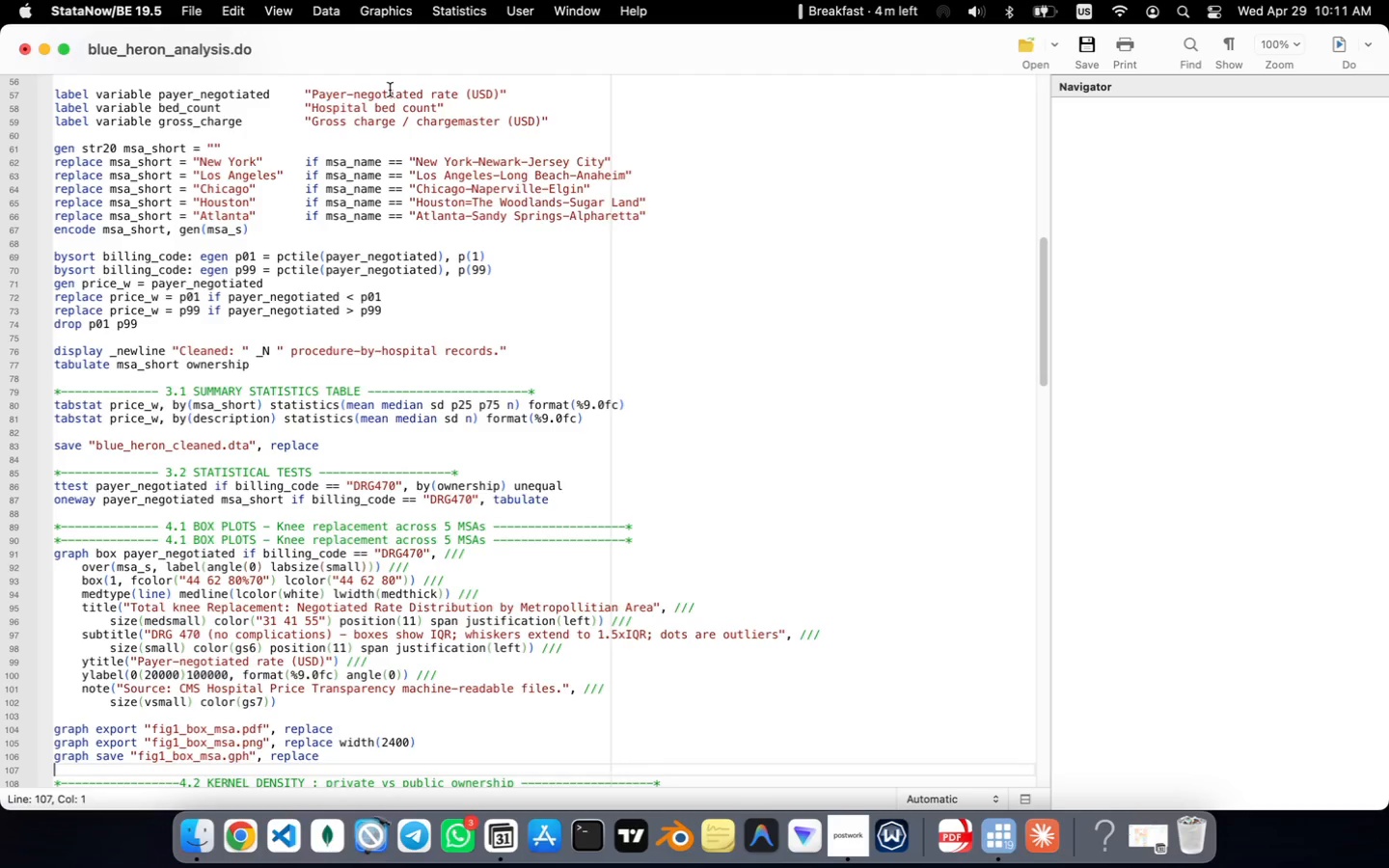 
key(ArrowDown)
 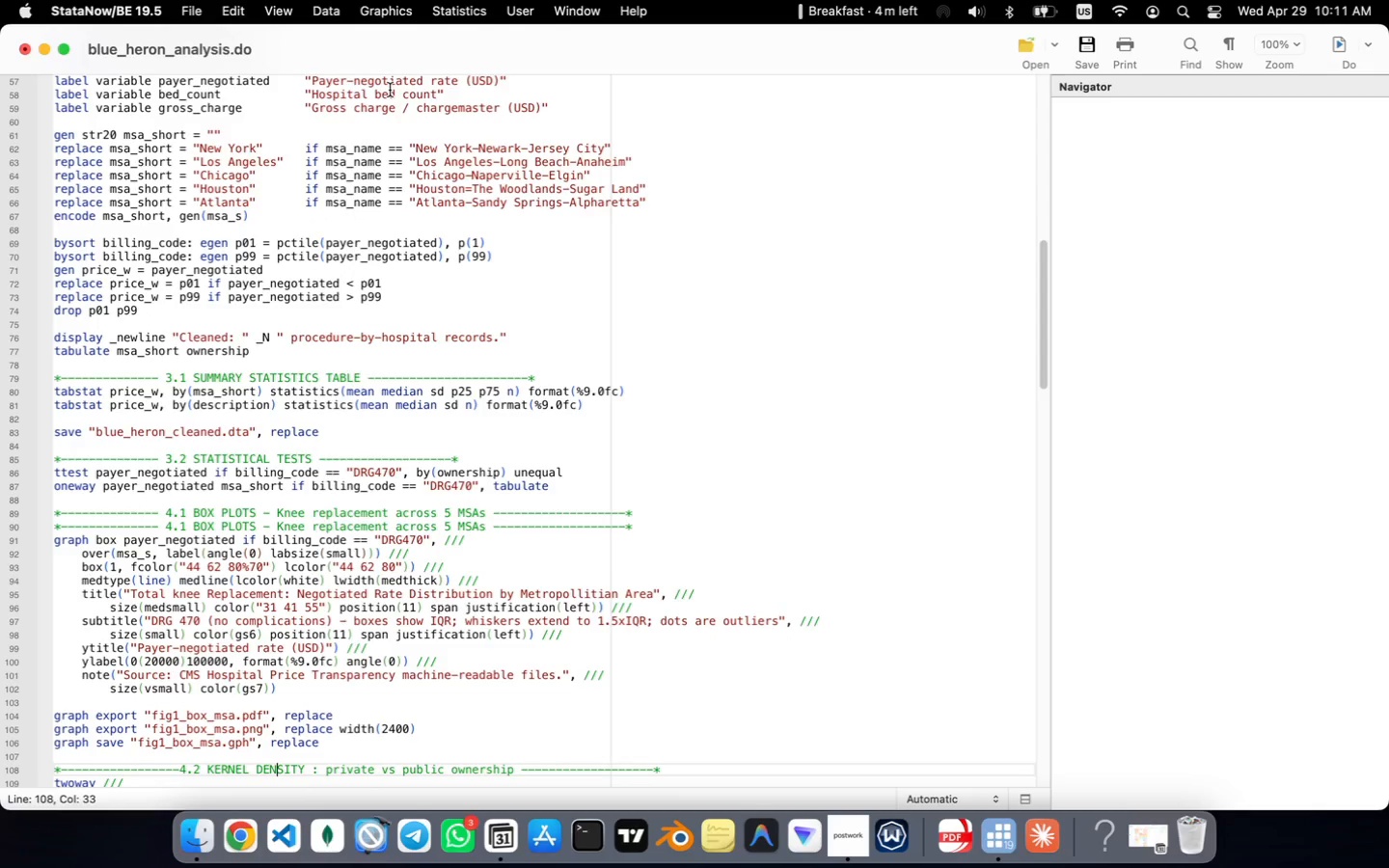 
wait(5.42)
 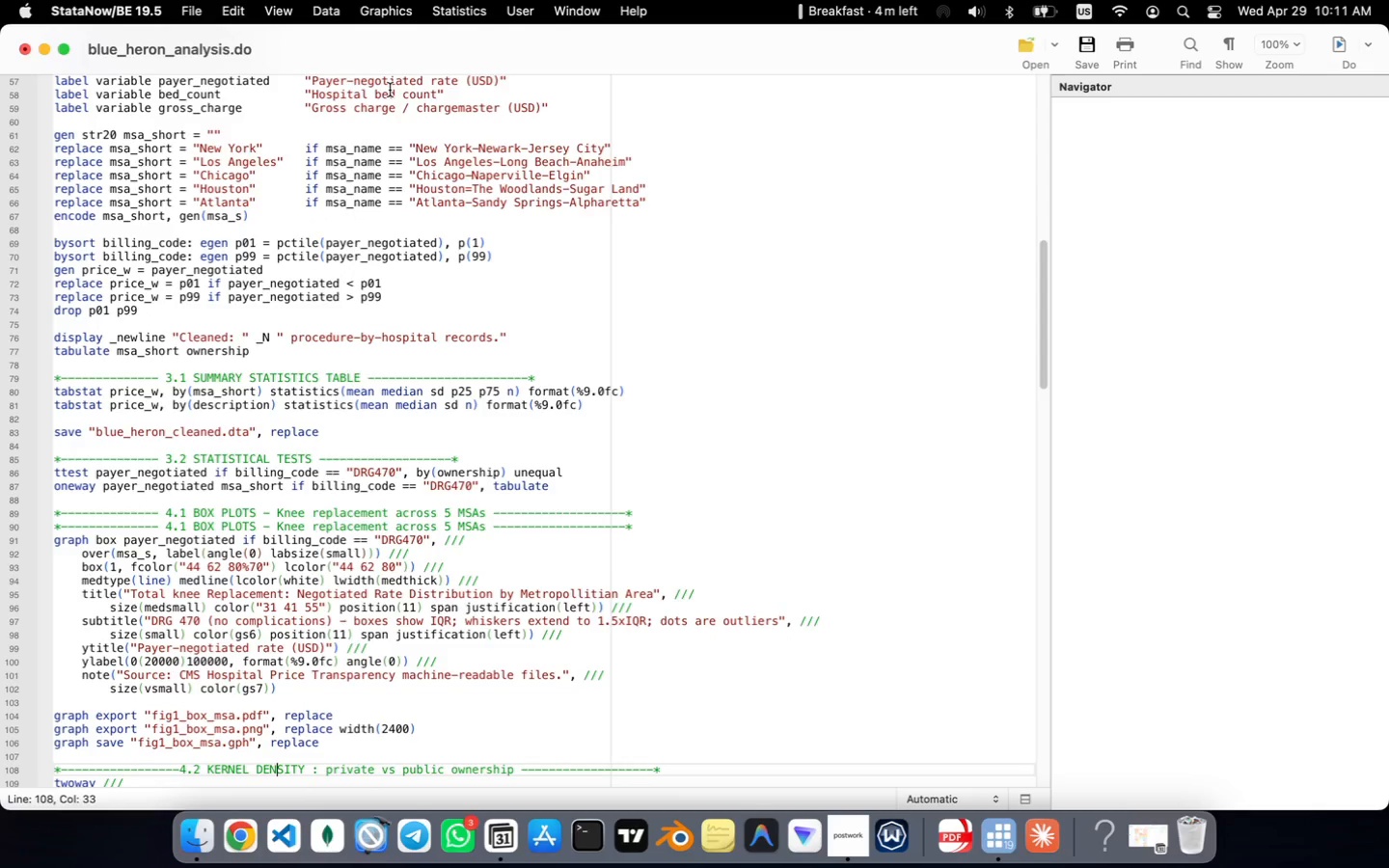 
key(ArrowDown)
 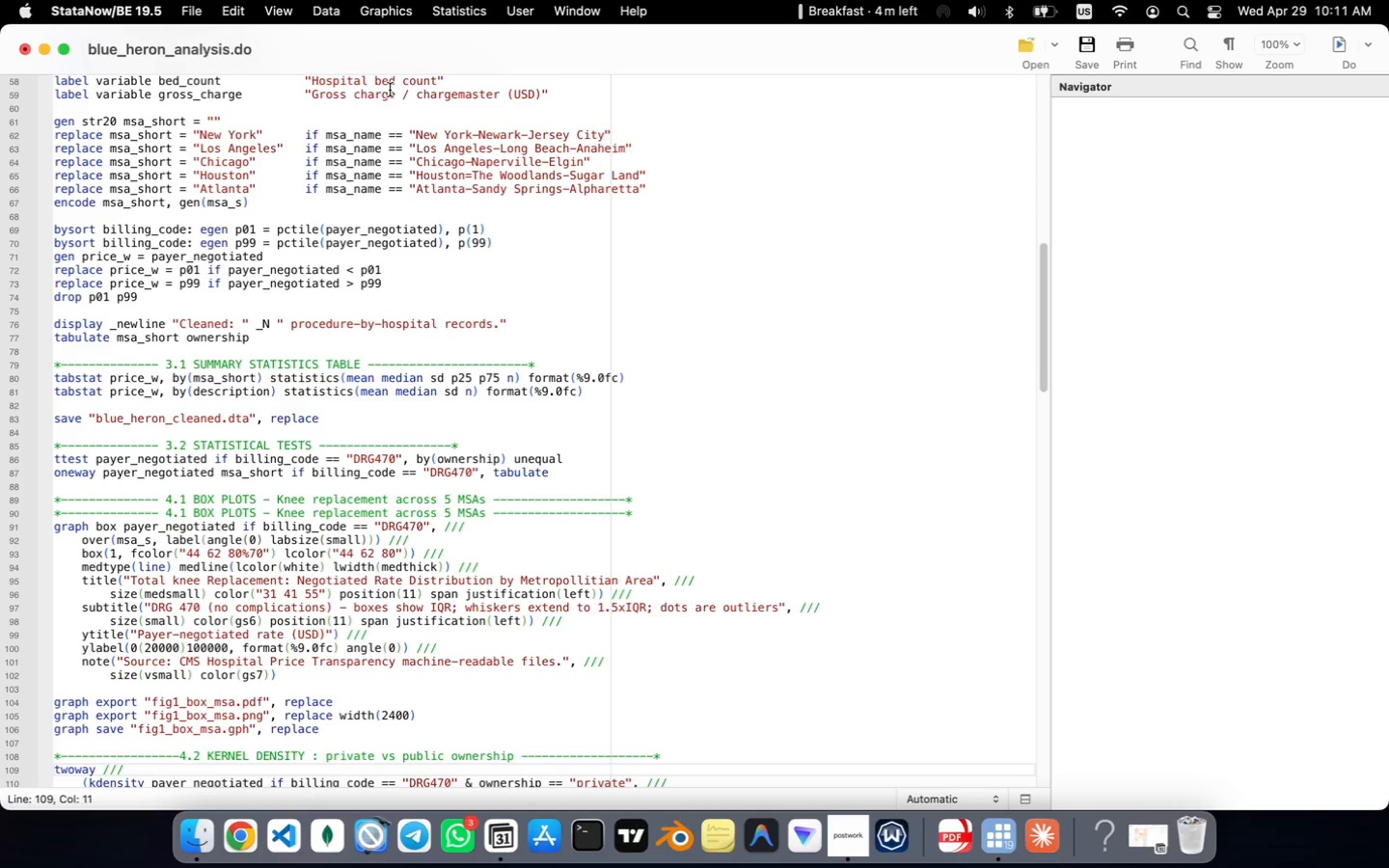 
key(ArrowDown)
 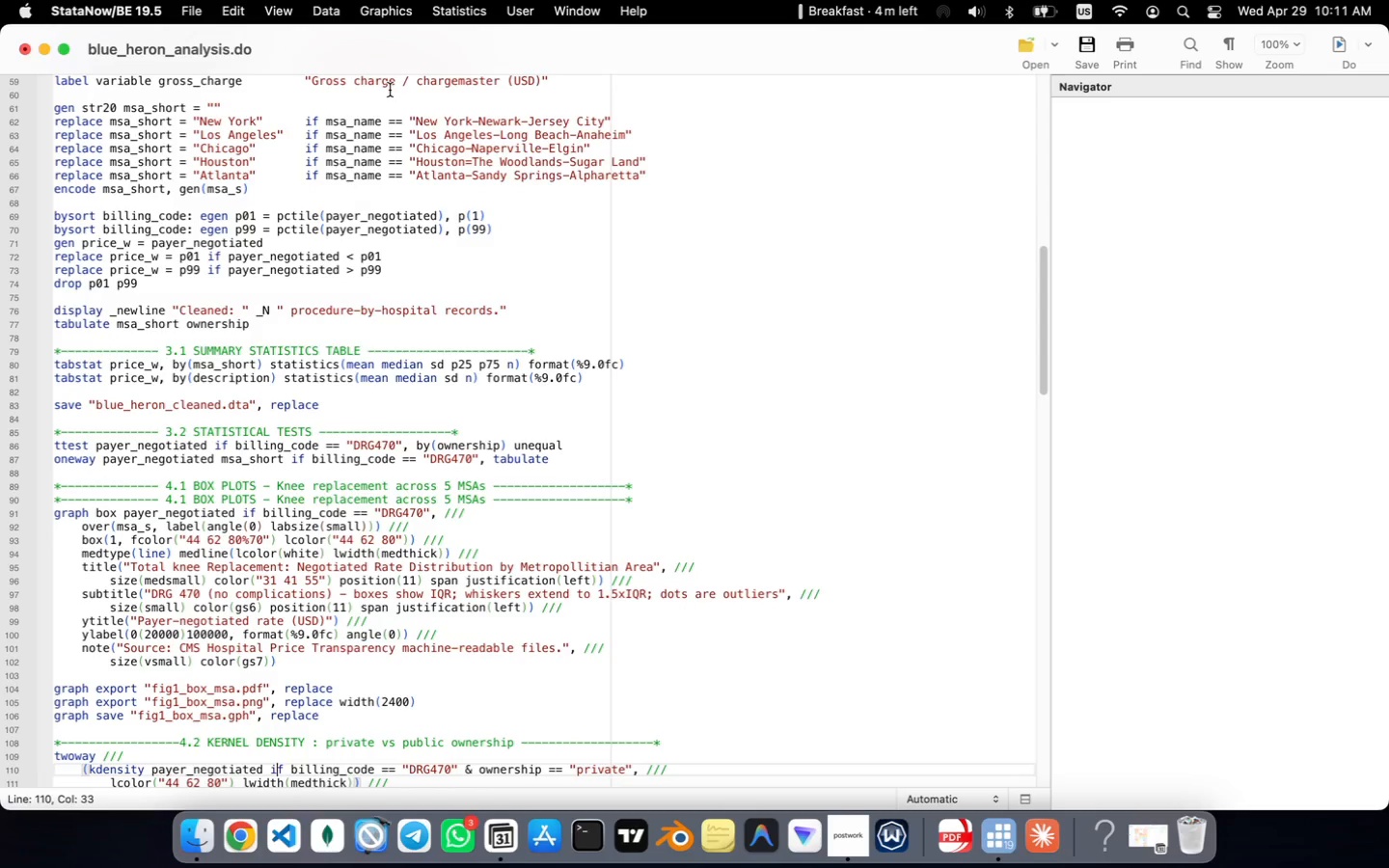 
key(ArrowDown)
 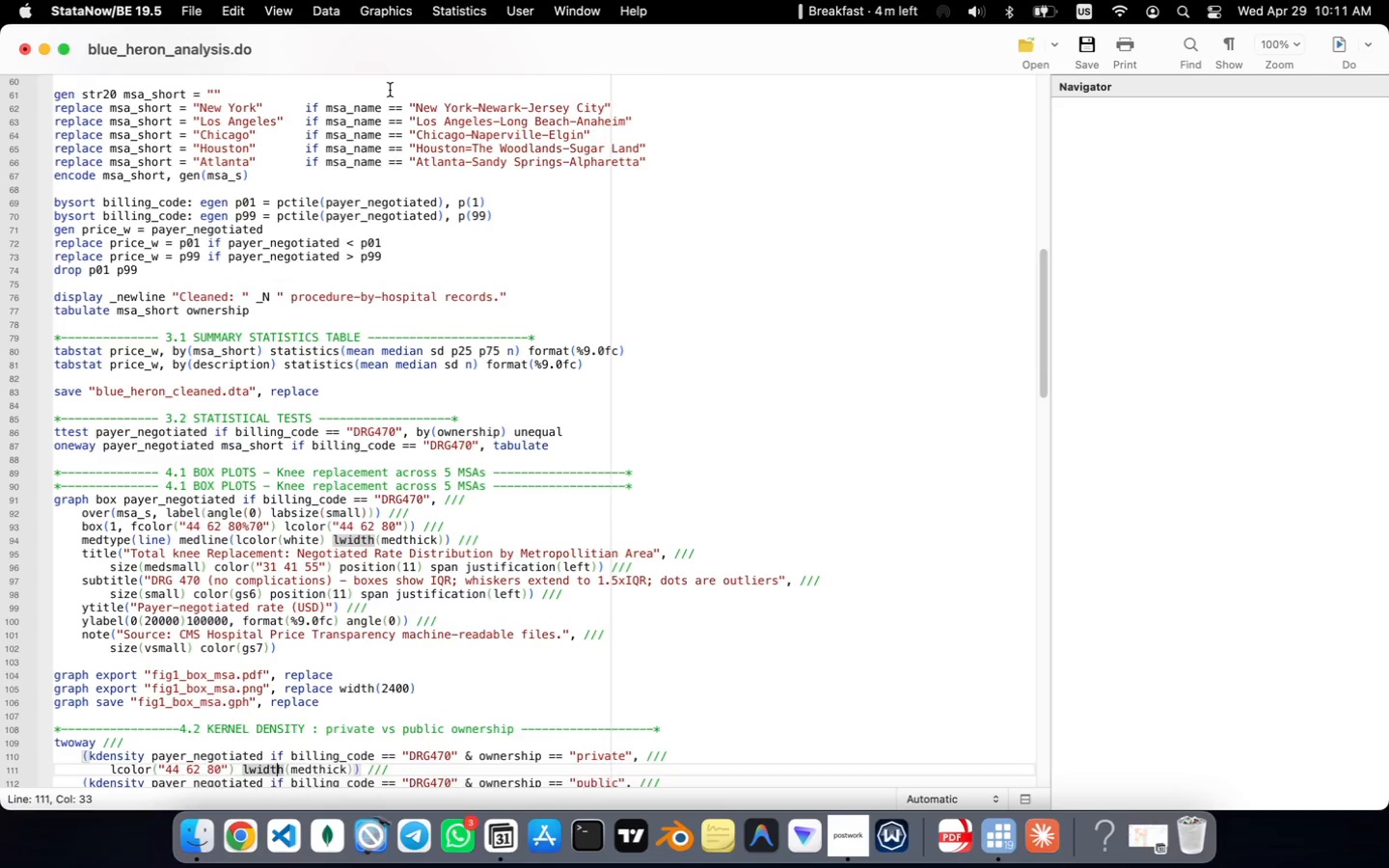 
key(ArrowDown)
 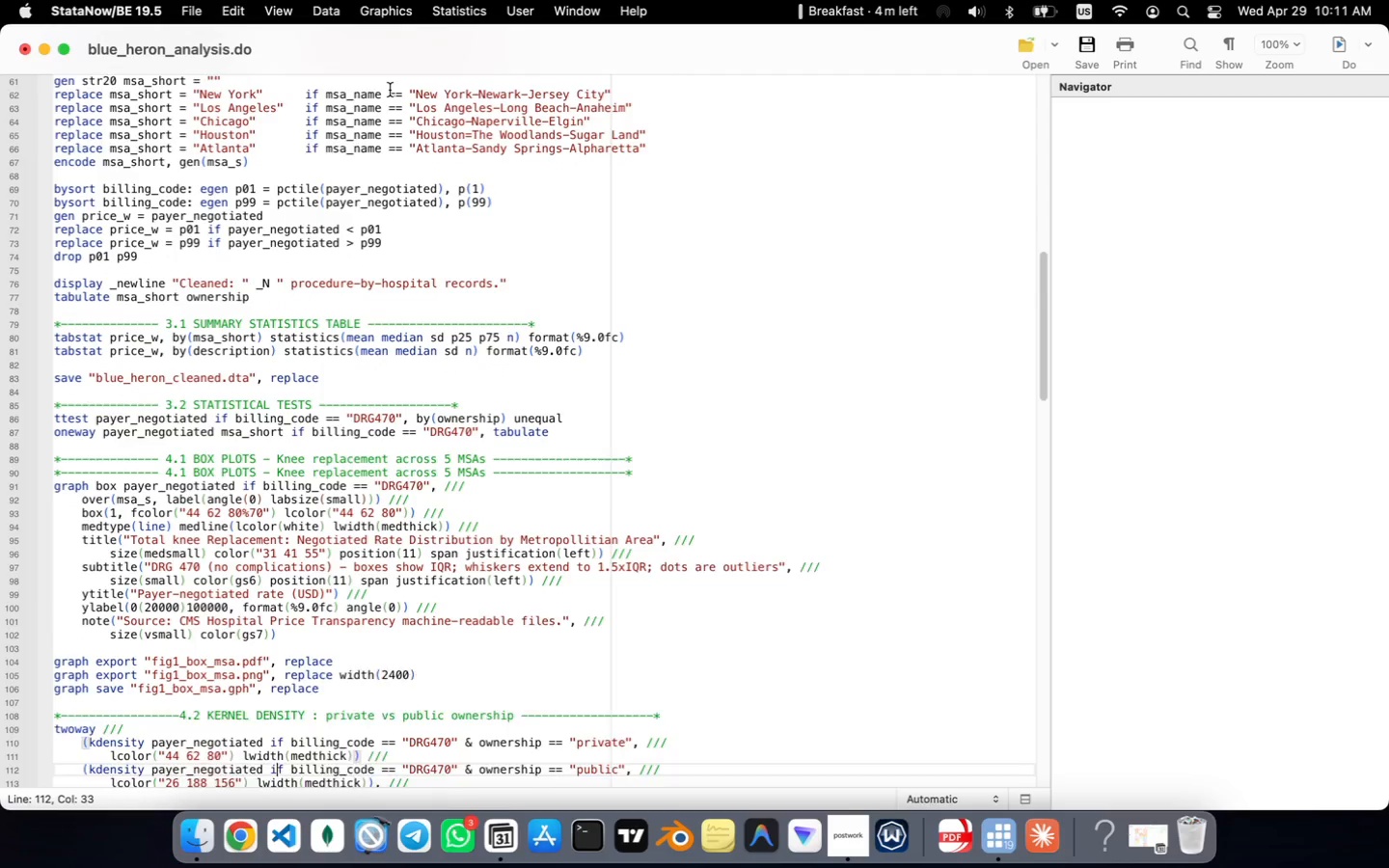 
key(ArrowDown)
 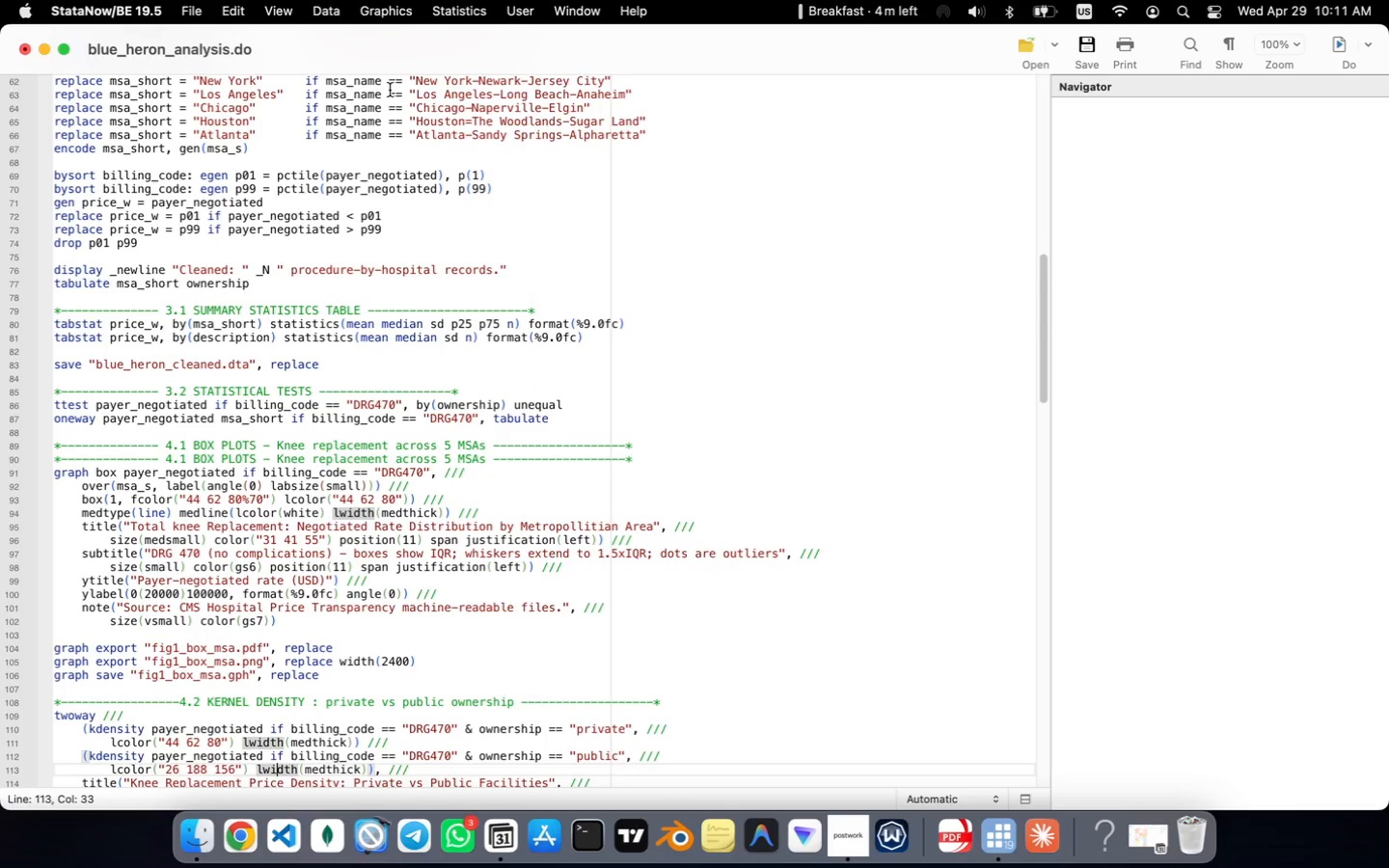 
key(ArrowDown)
 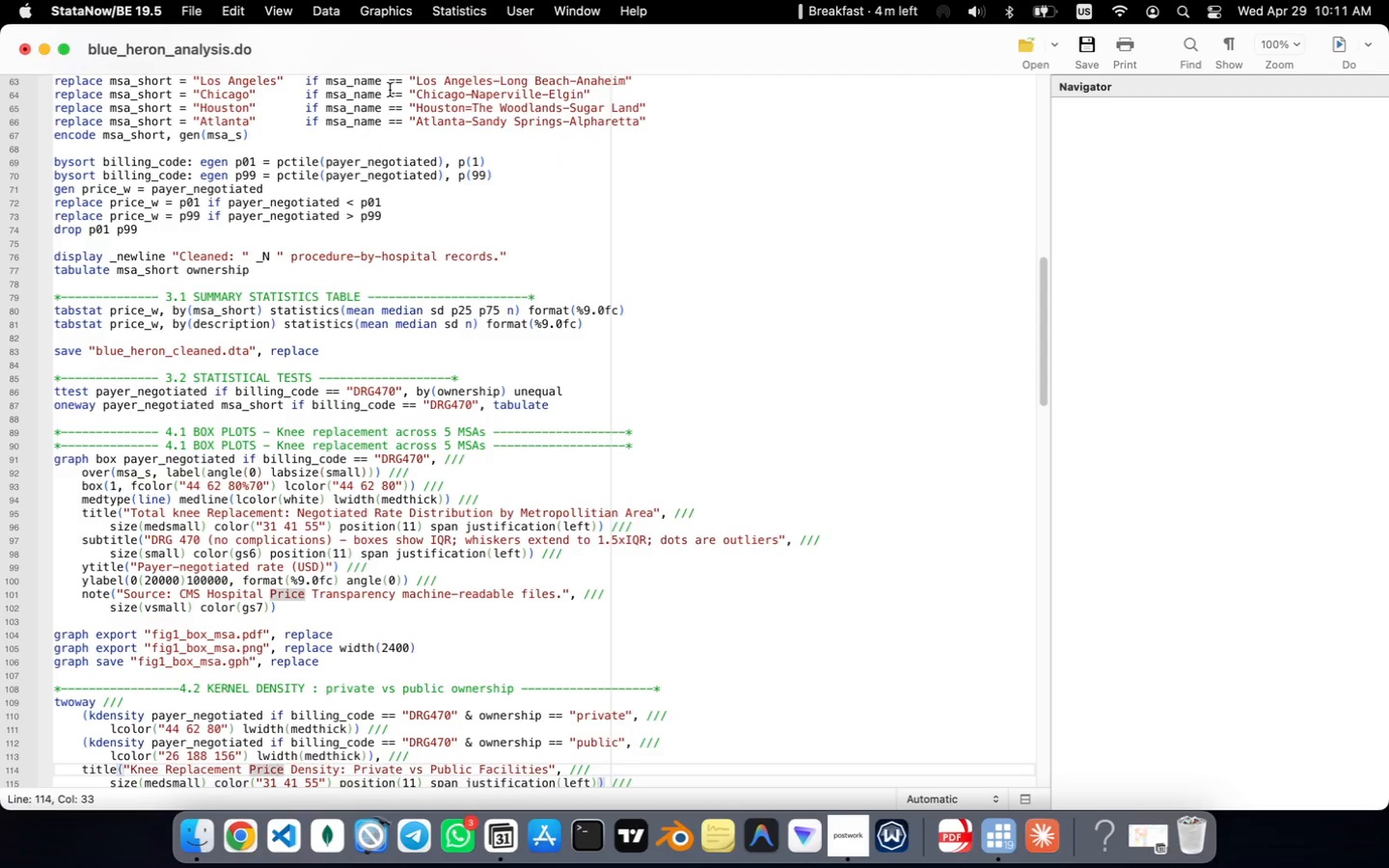 
wait(6.03)
 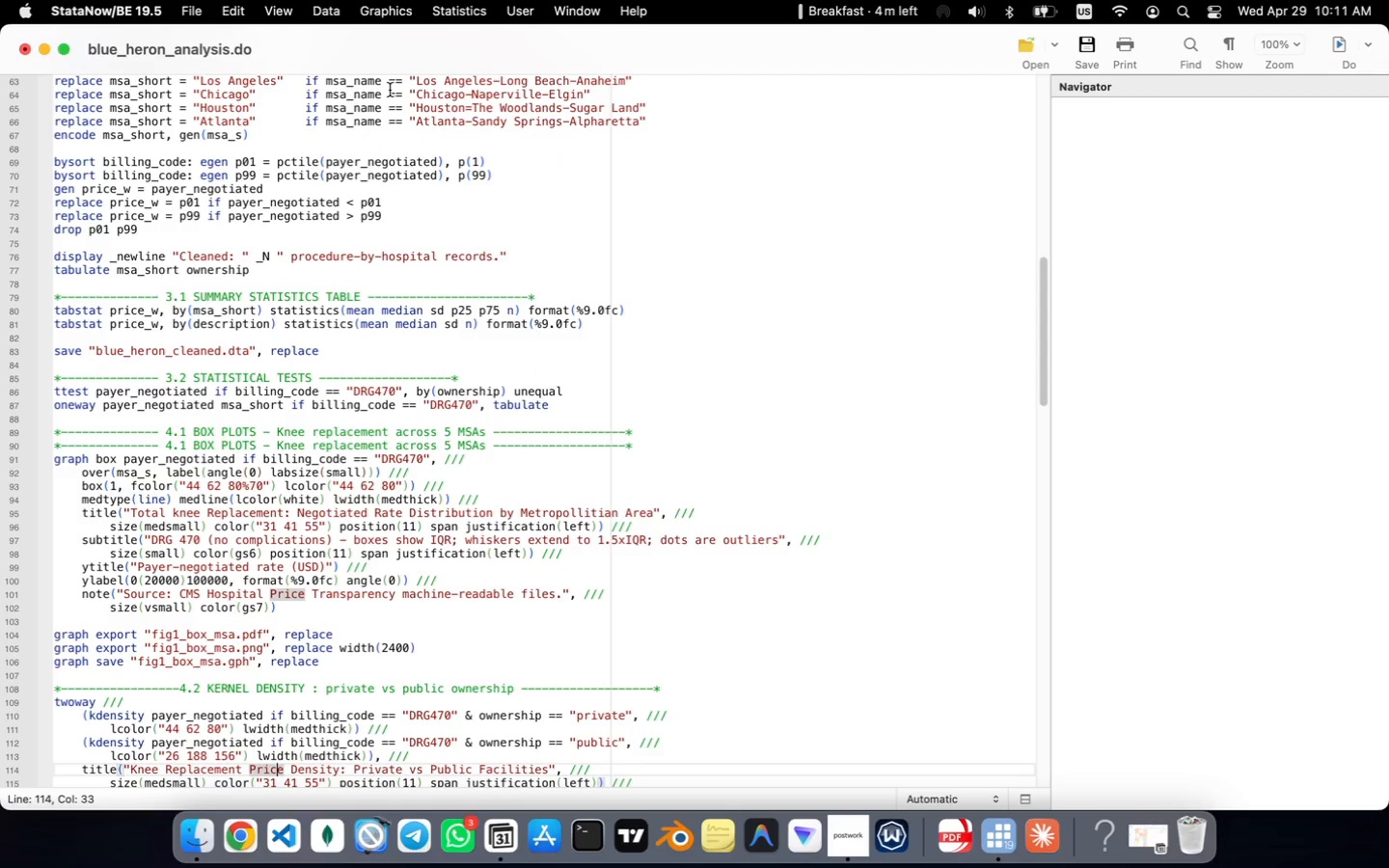 
key(ArrowDown)
 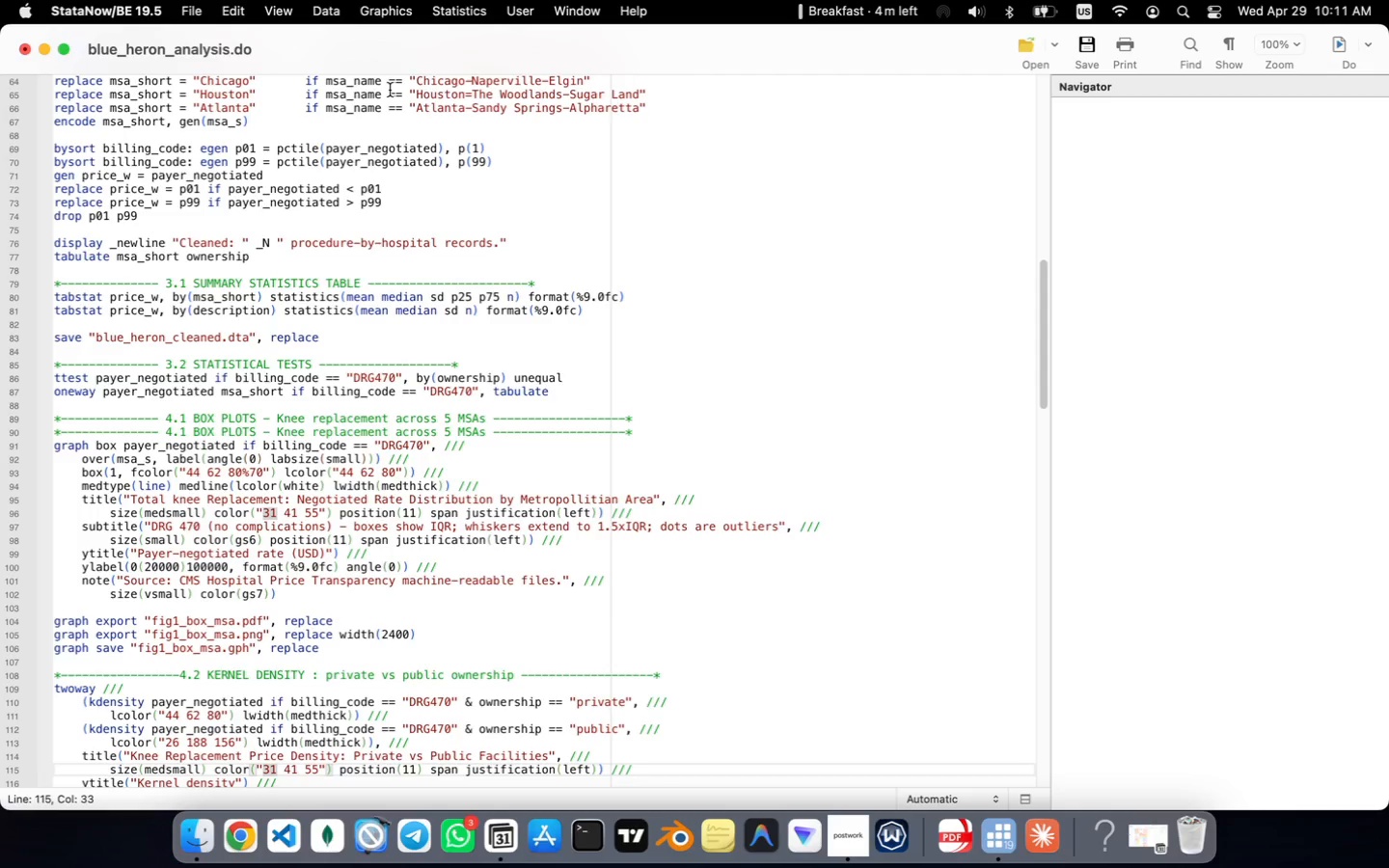 
key(ArrowDown)
 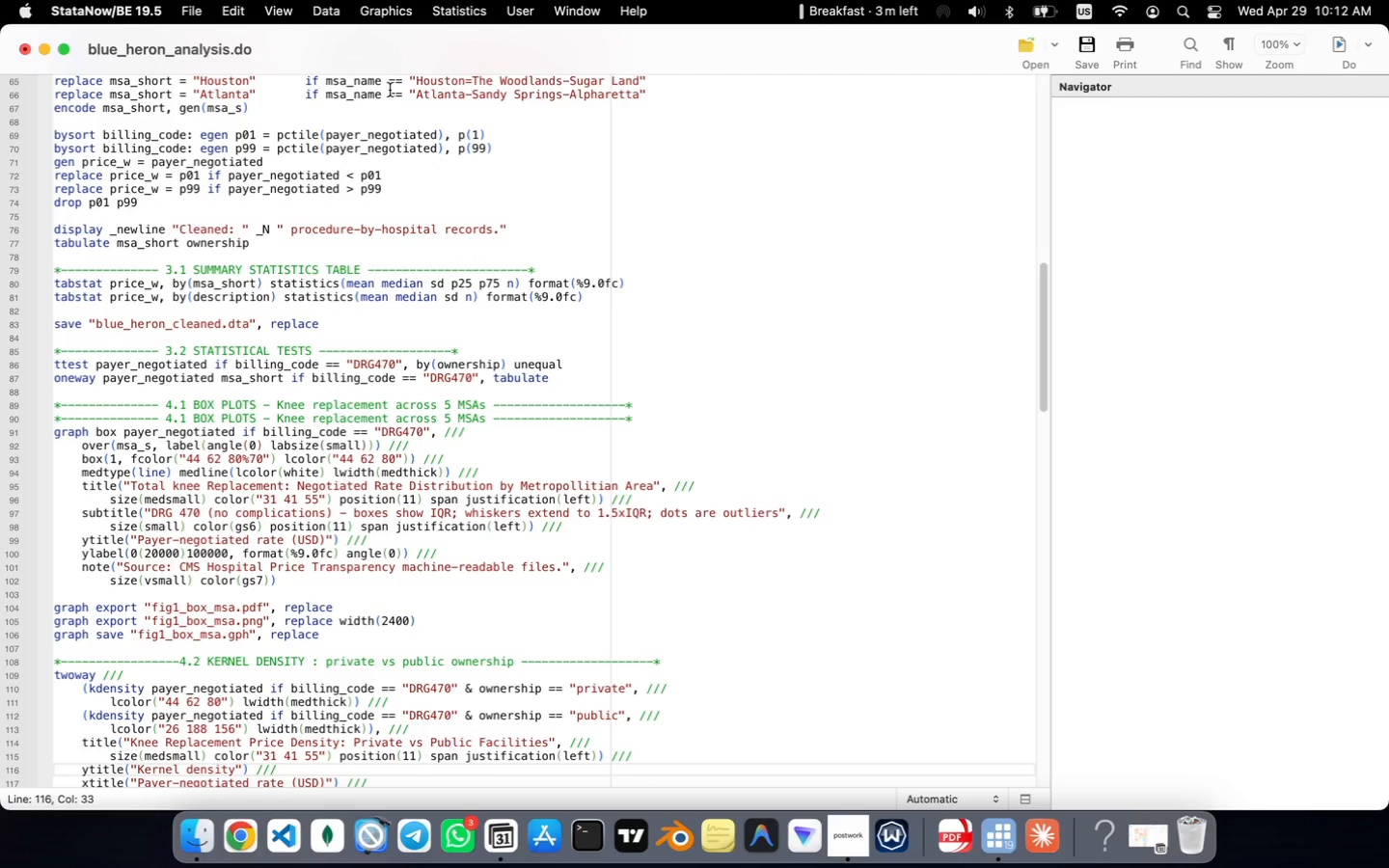 
key(ArrowDown)
 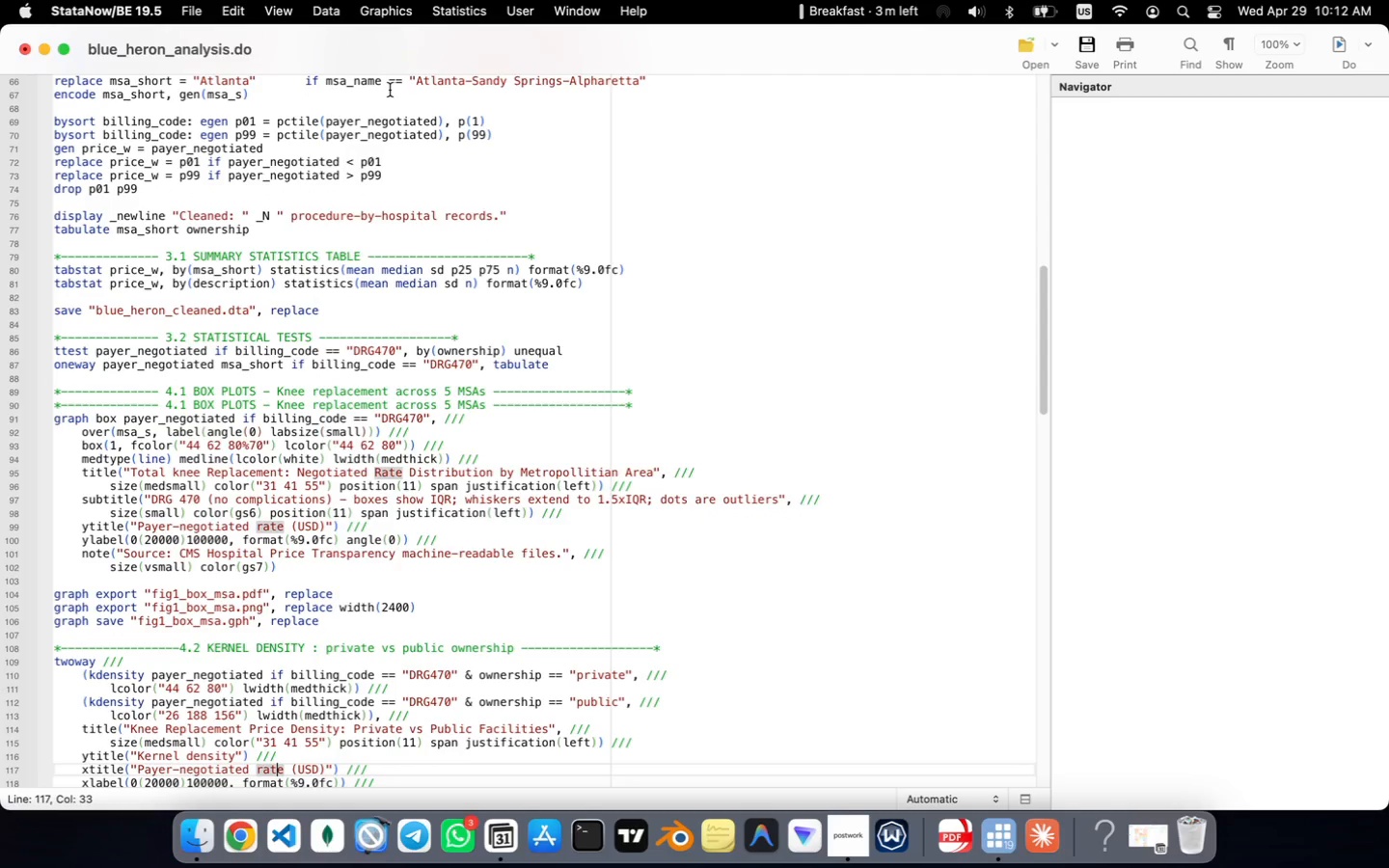 
key(ArrowDown)
 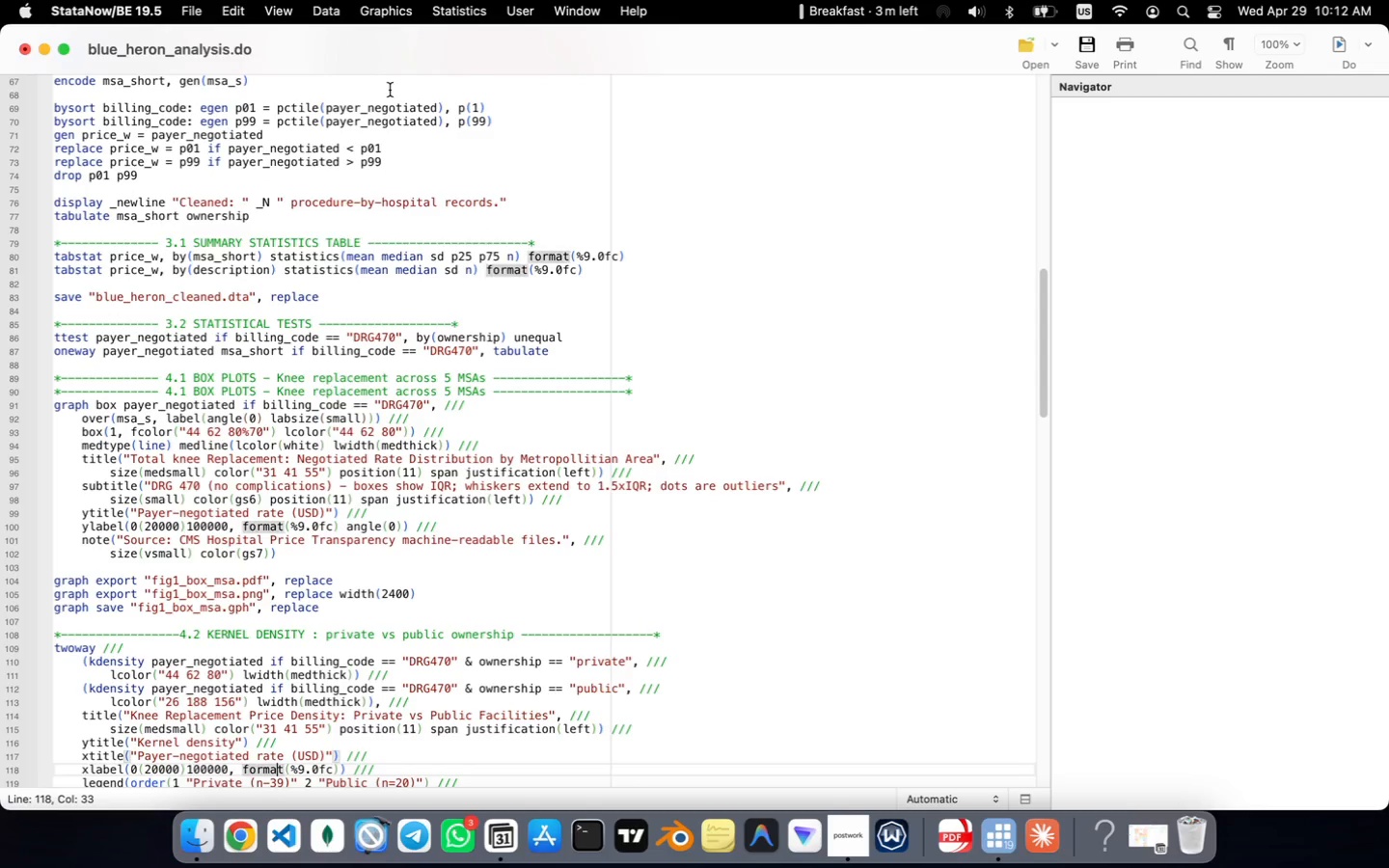 
key(ArrowDown)
 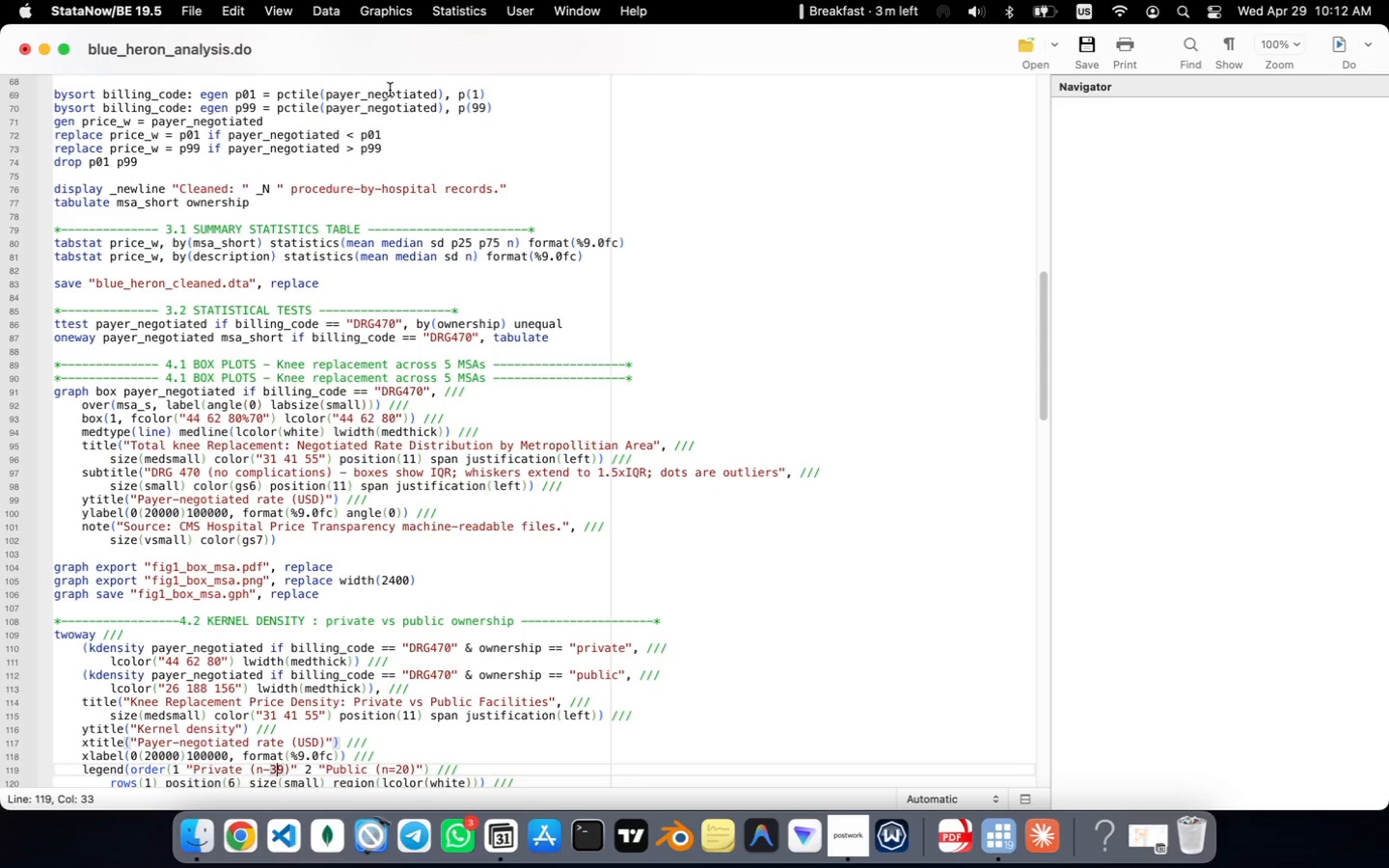 
key(ArrowDown)
 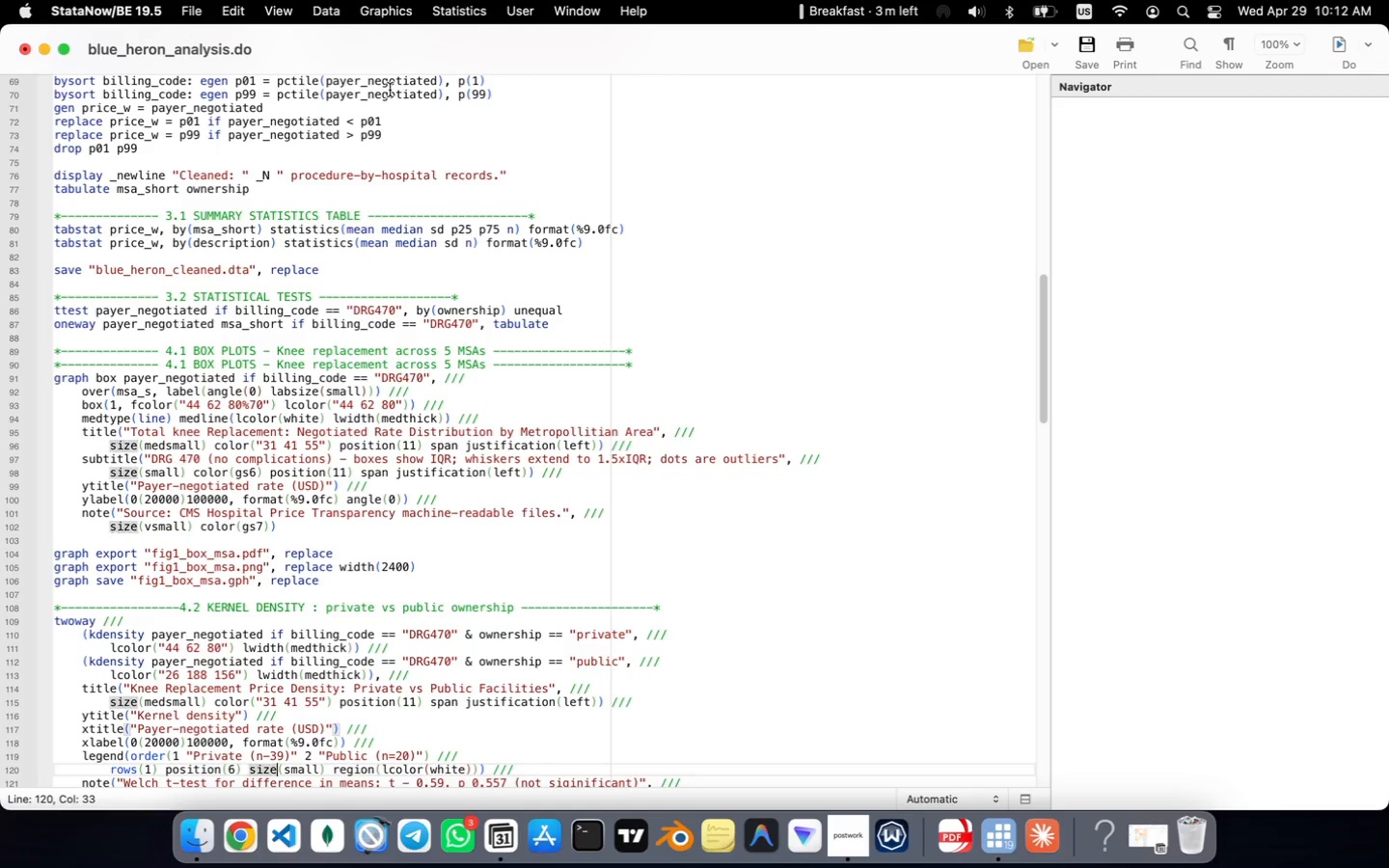 
key(ArrowDown)
 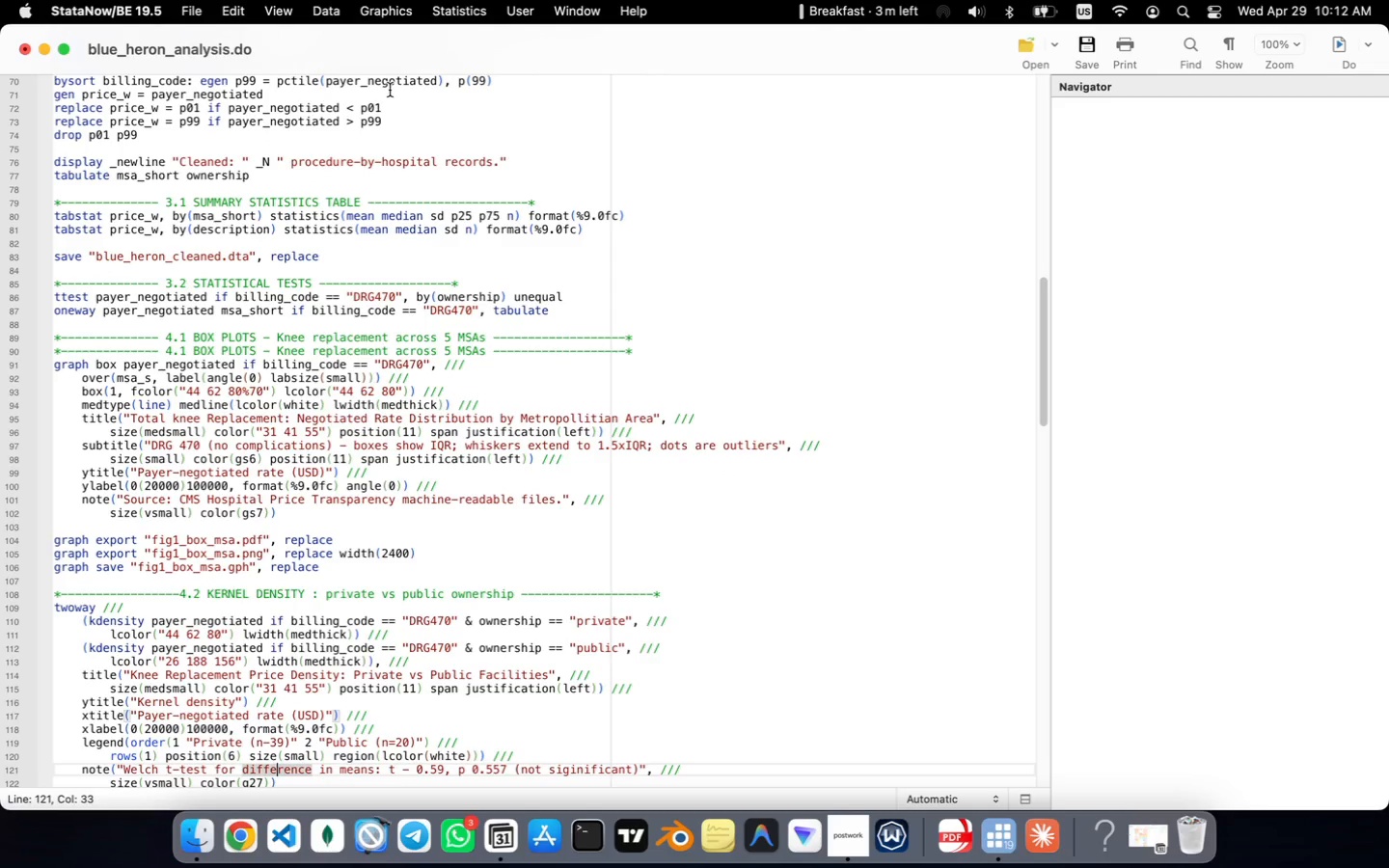 
key(ArrowDown)
 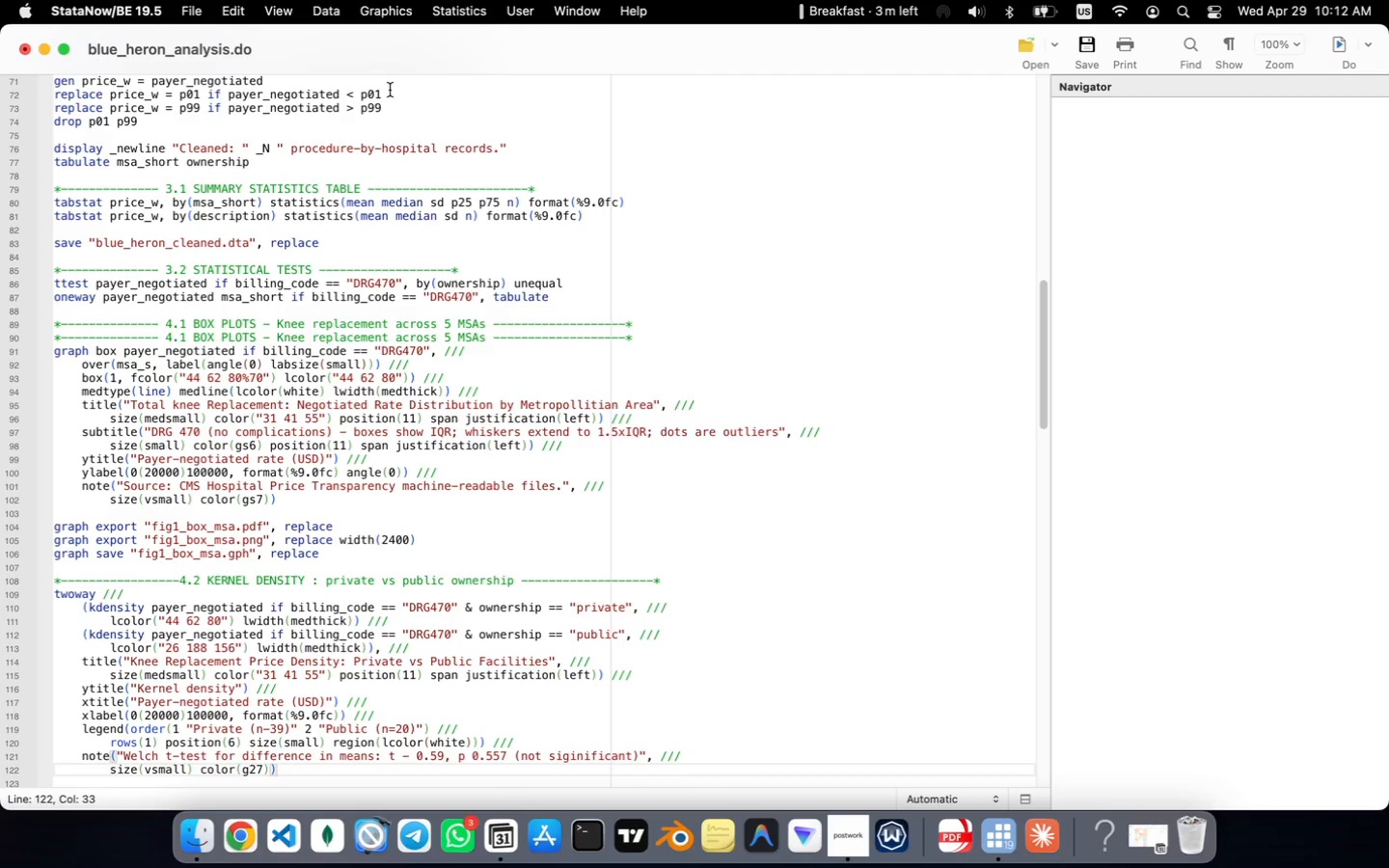 
key(ArrowDown)
 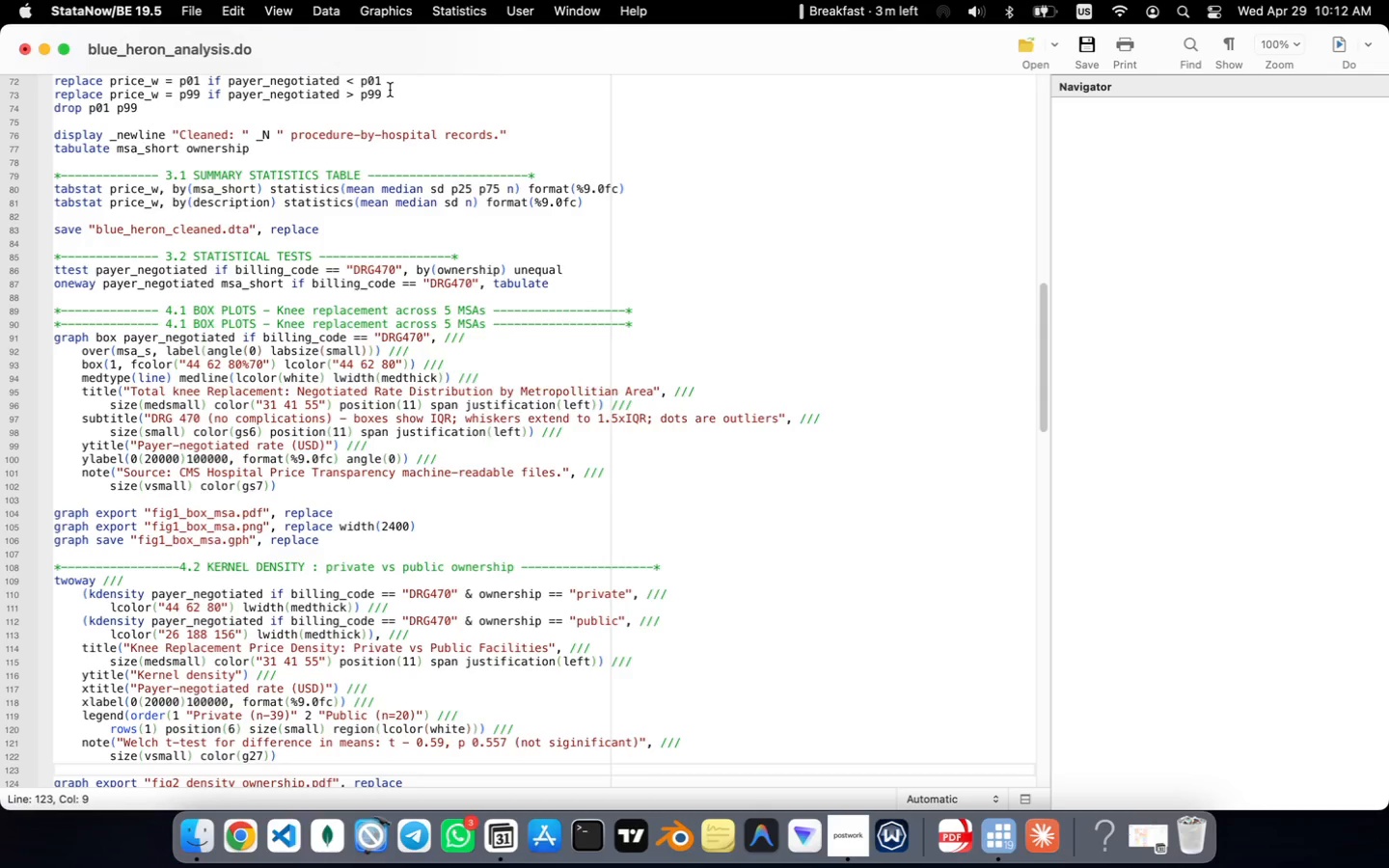 
key(ArrowDown)
 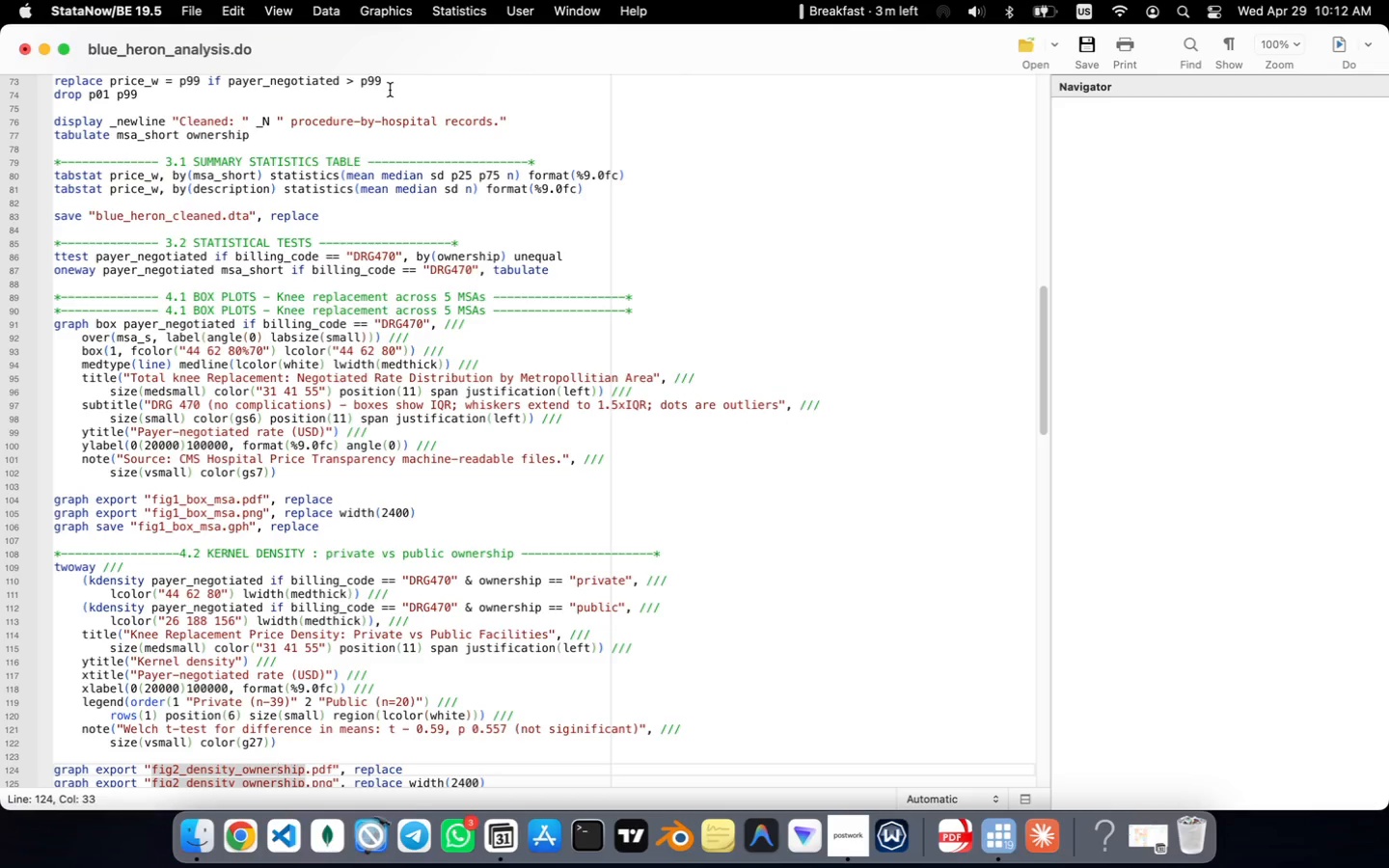 
wait(6.12)
 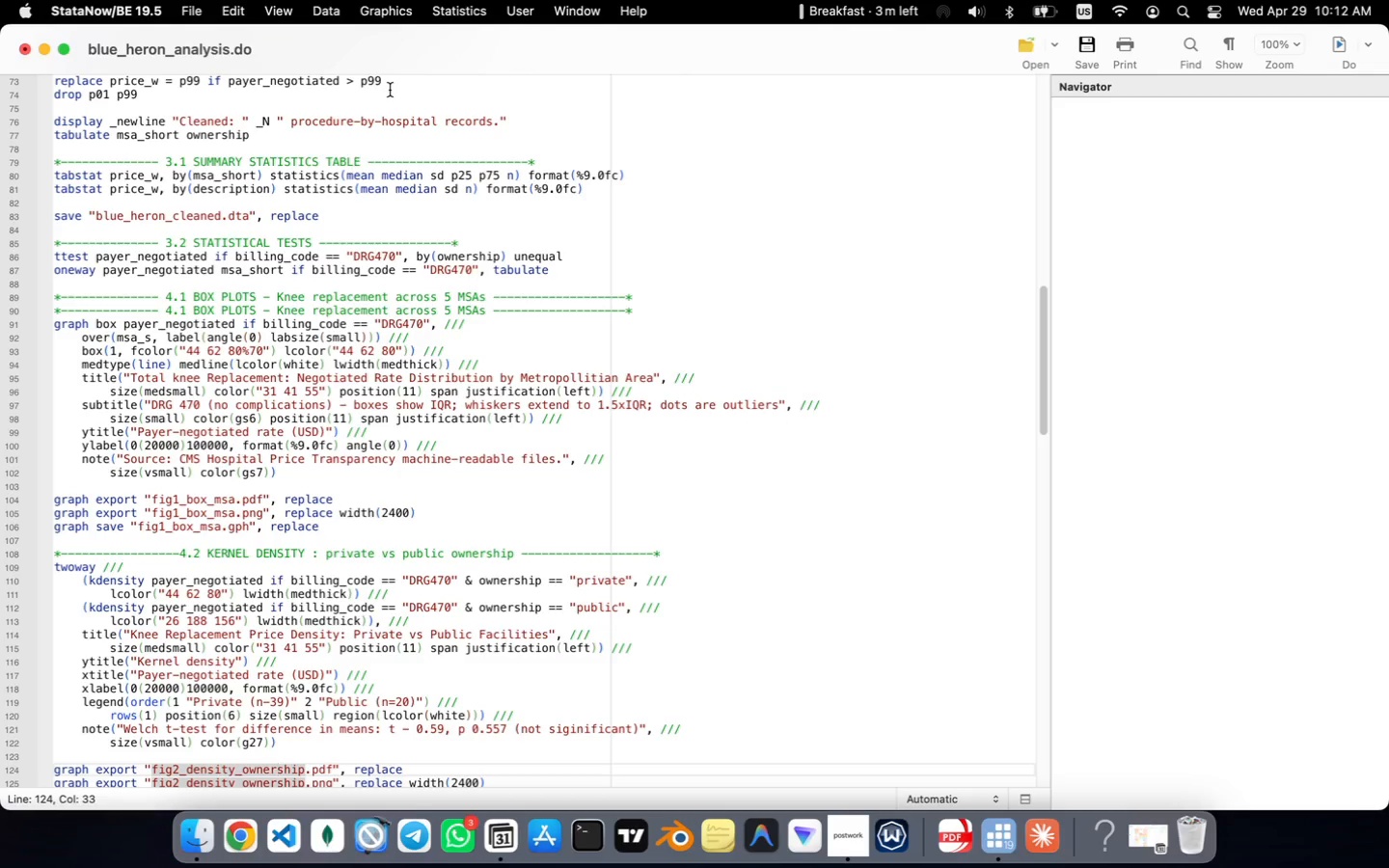 
key(ArrowDown)
 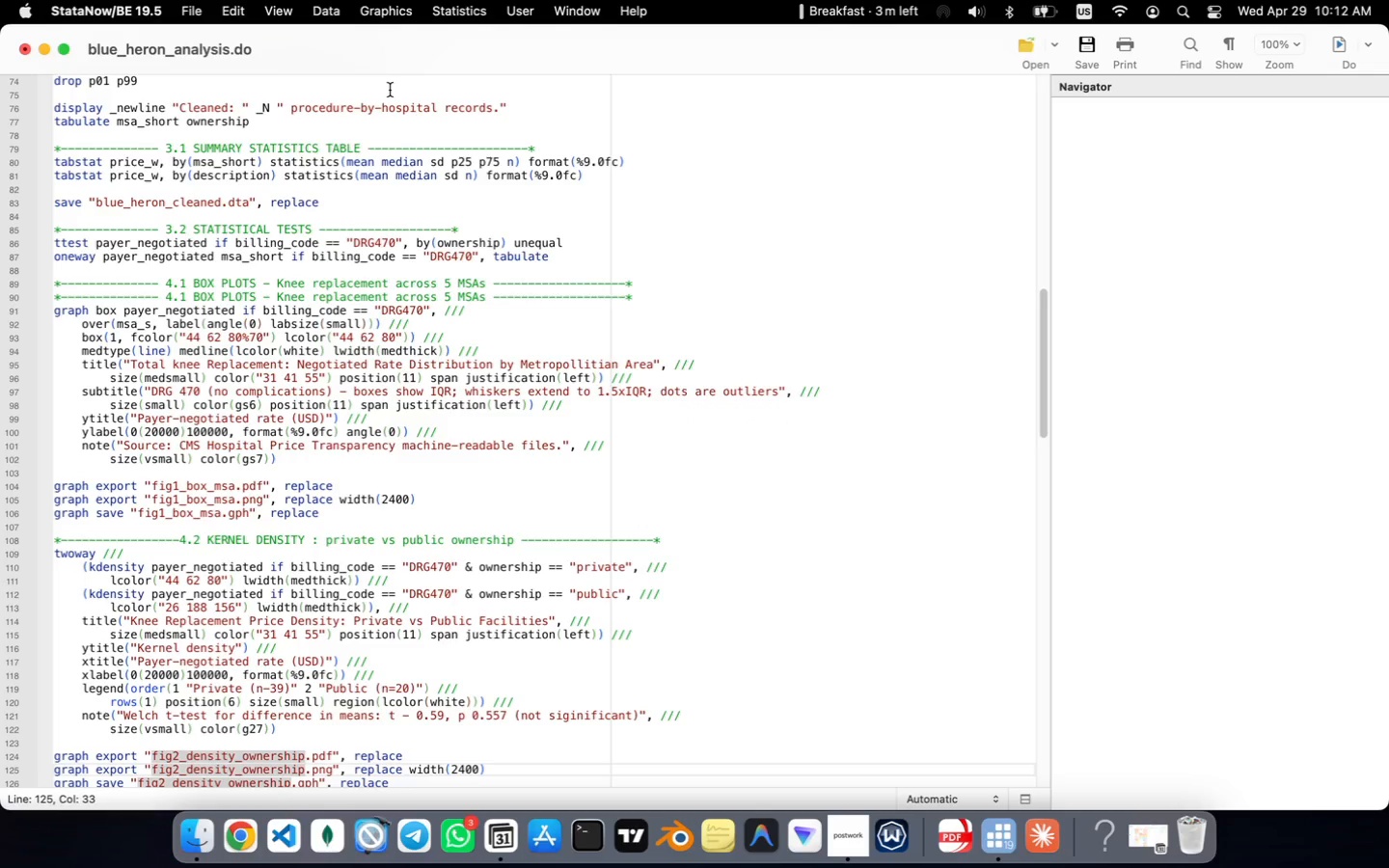 
key(ArrowDown)
 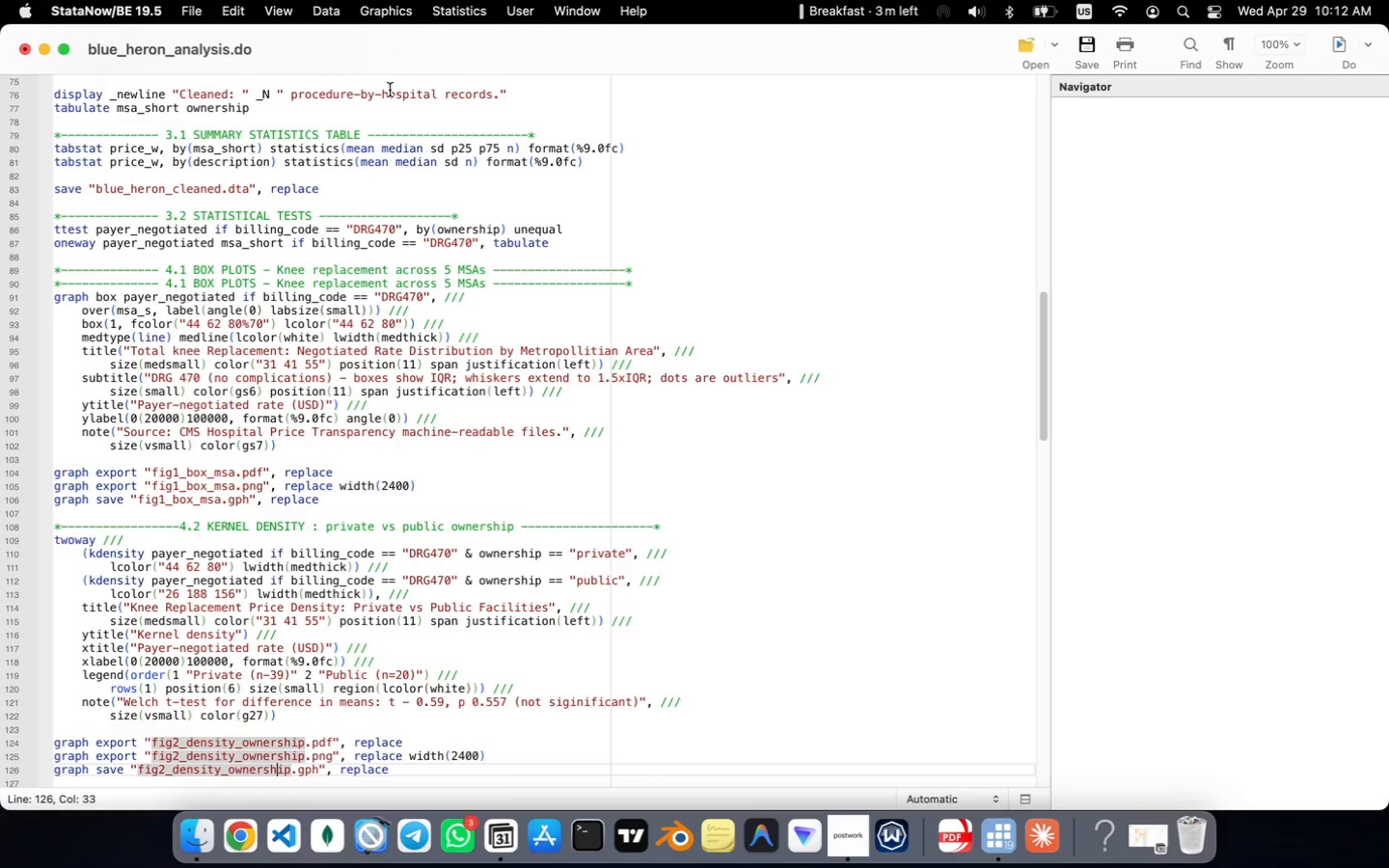 
wait(5.54)
 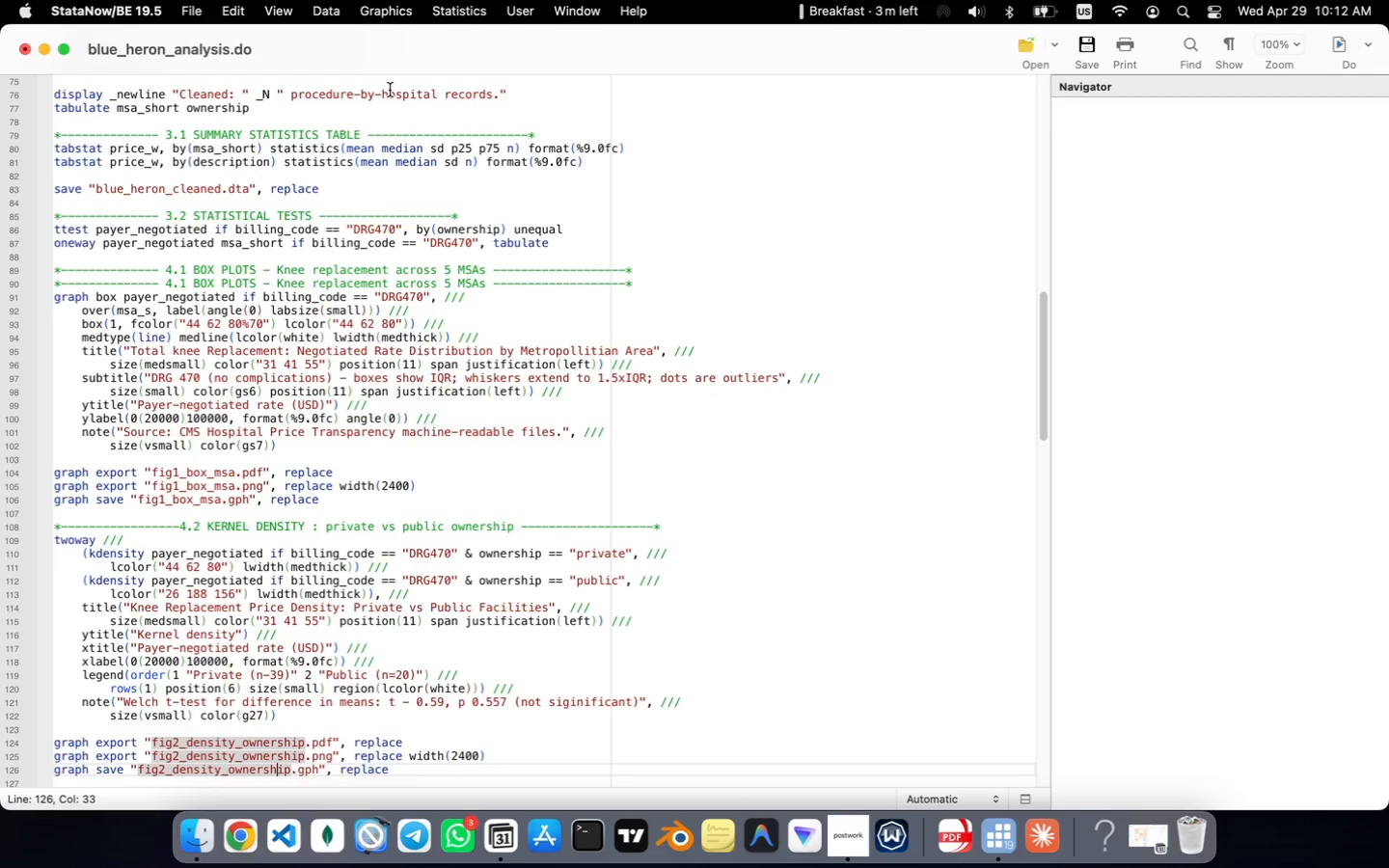 
key(ArrowDown)
 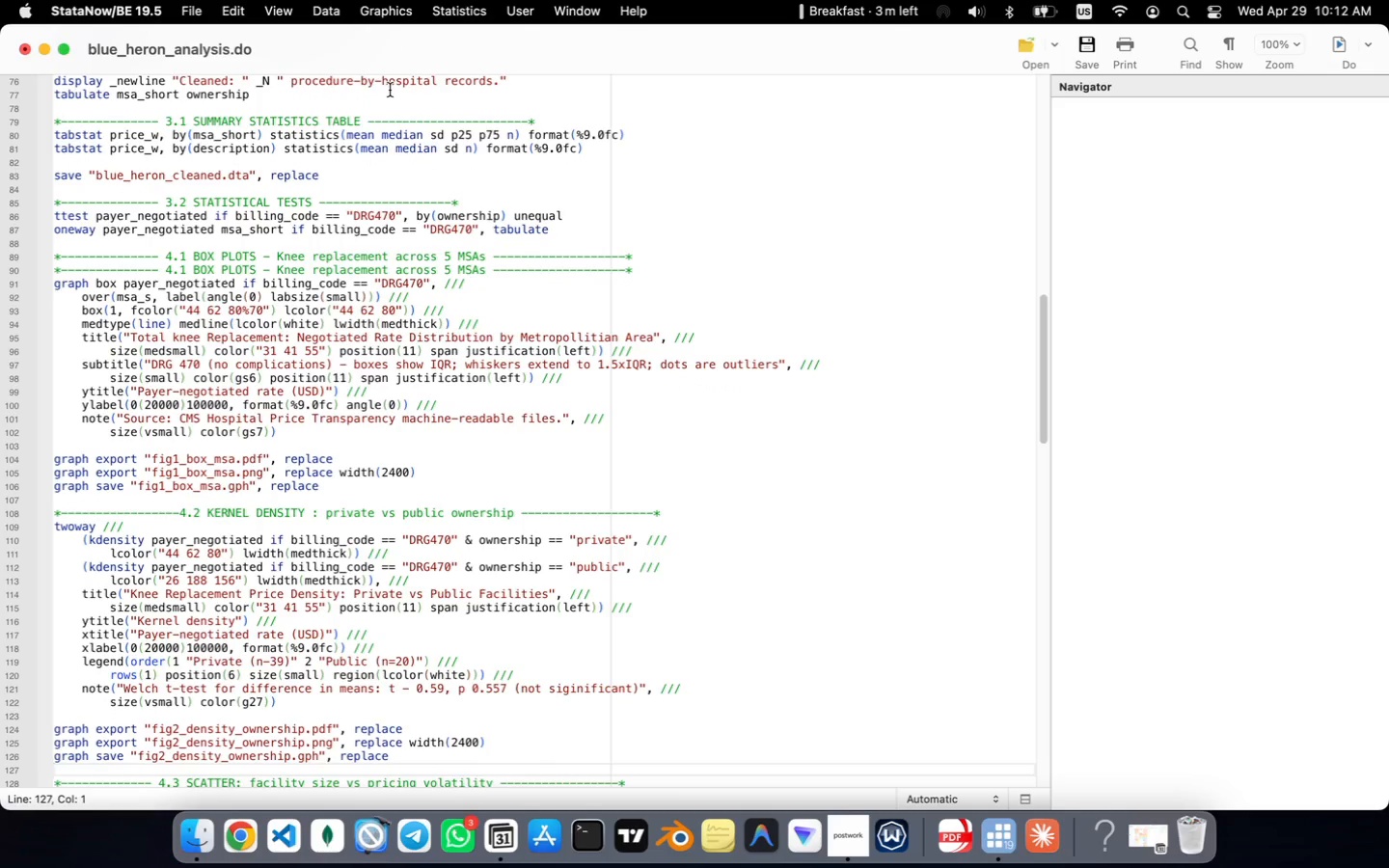 
wait(10.61)
 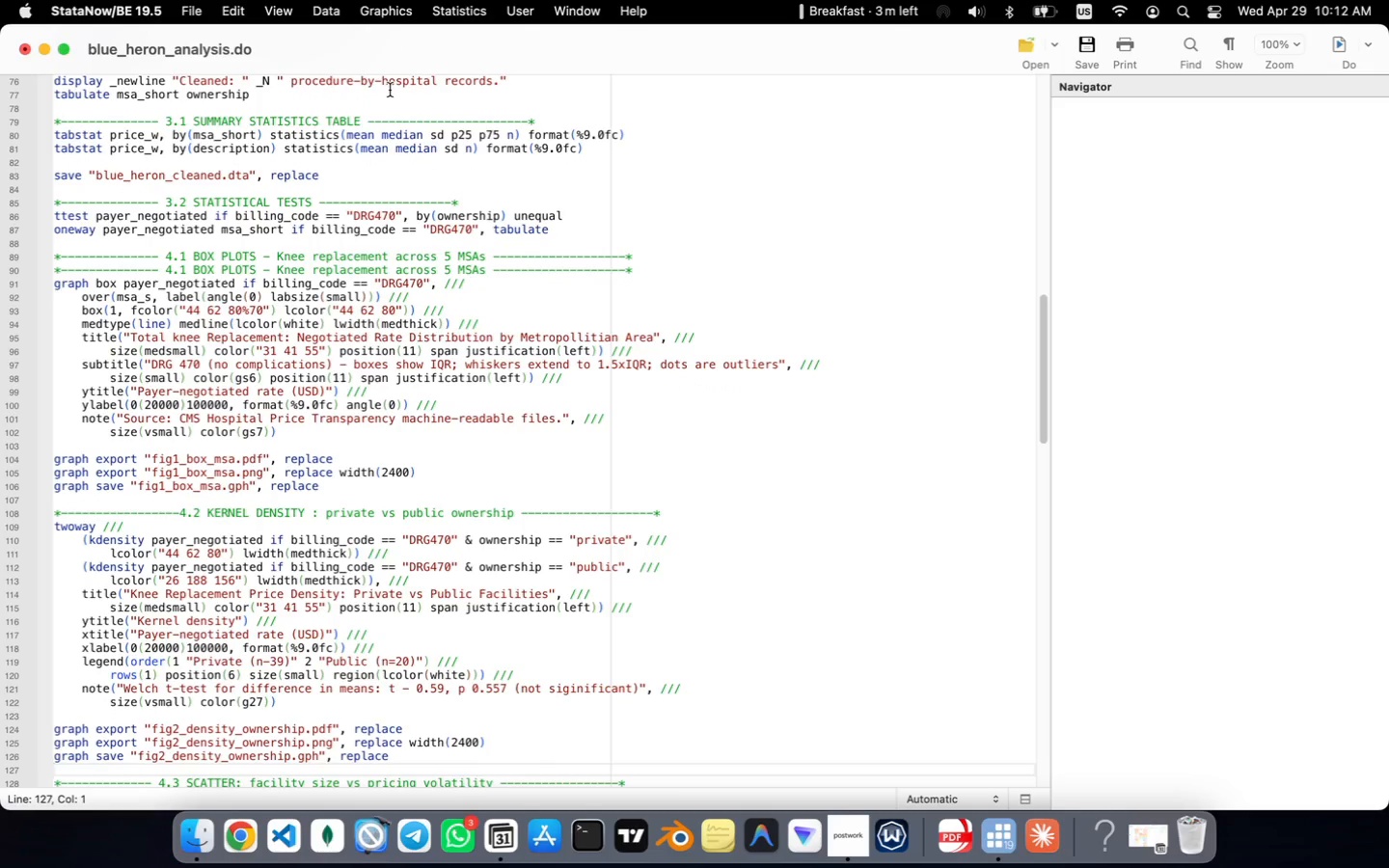 
key(ArrowDown)
 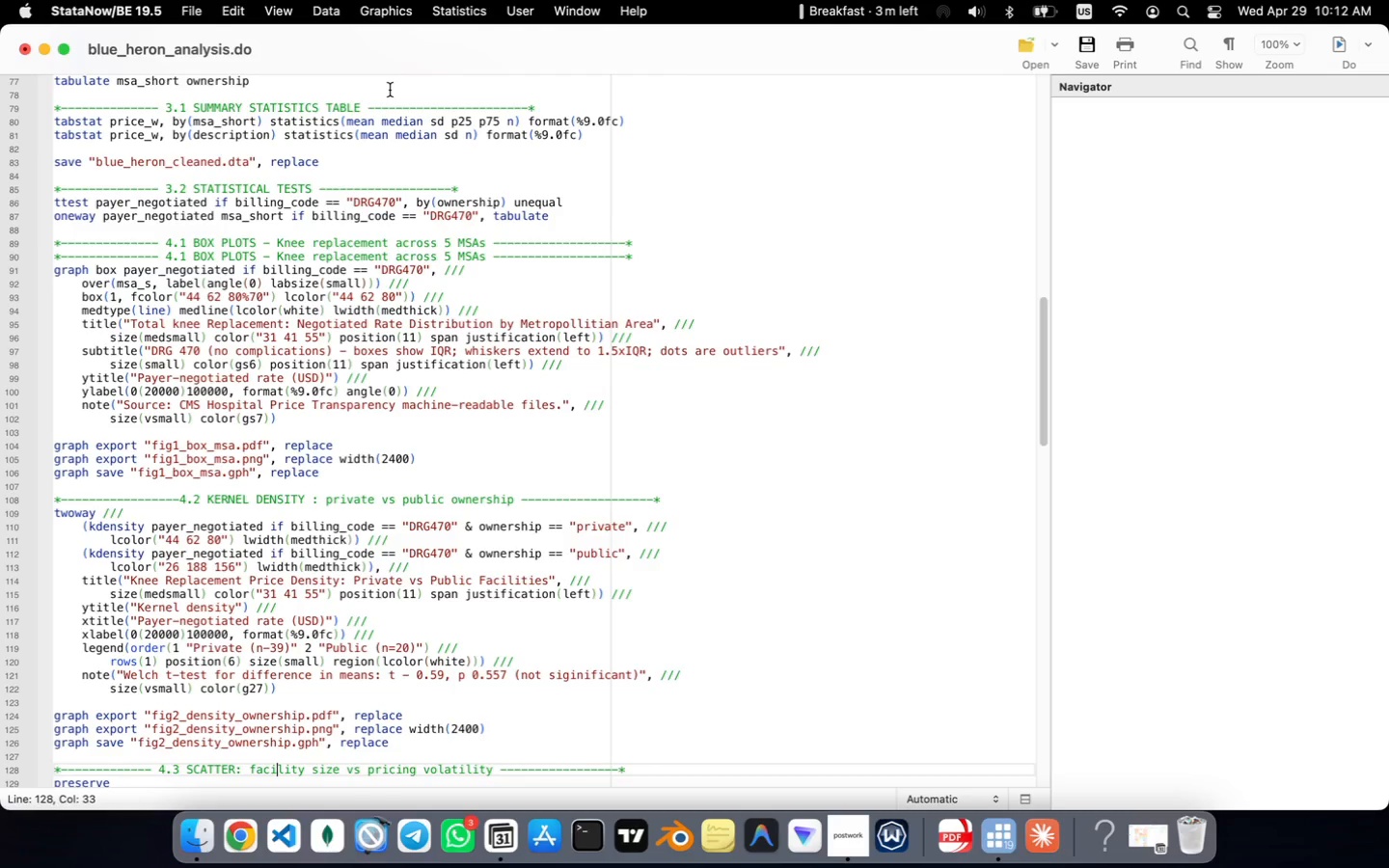 
key(ArrowDown)
 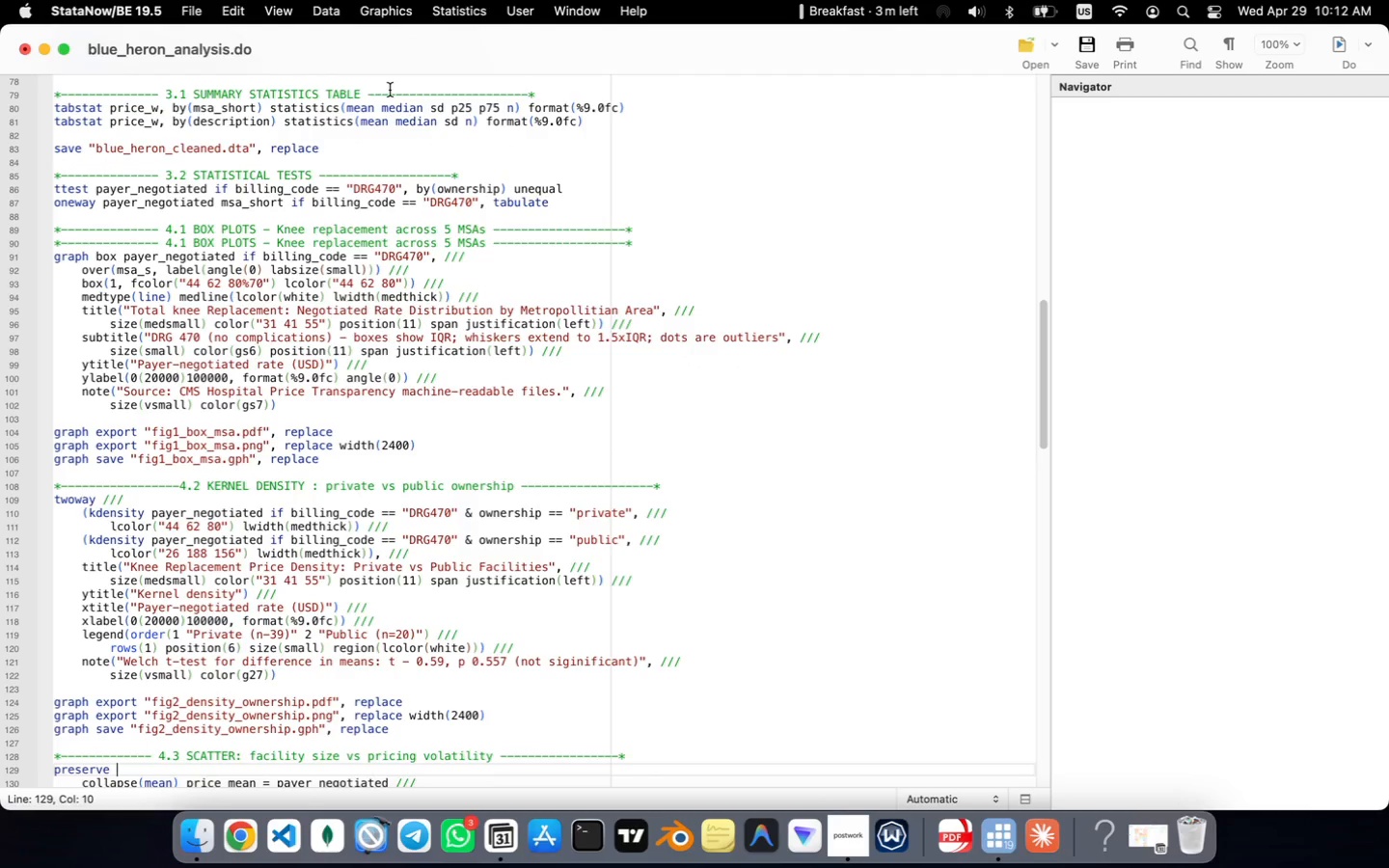 
key(ArrowDown)
 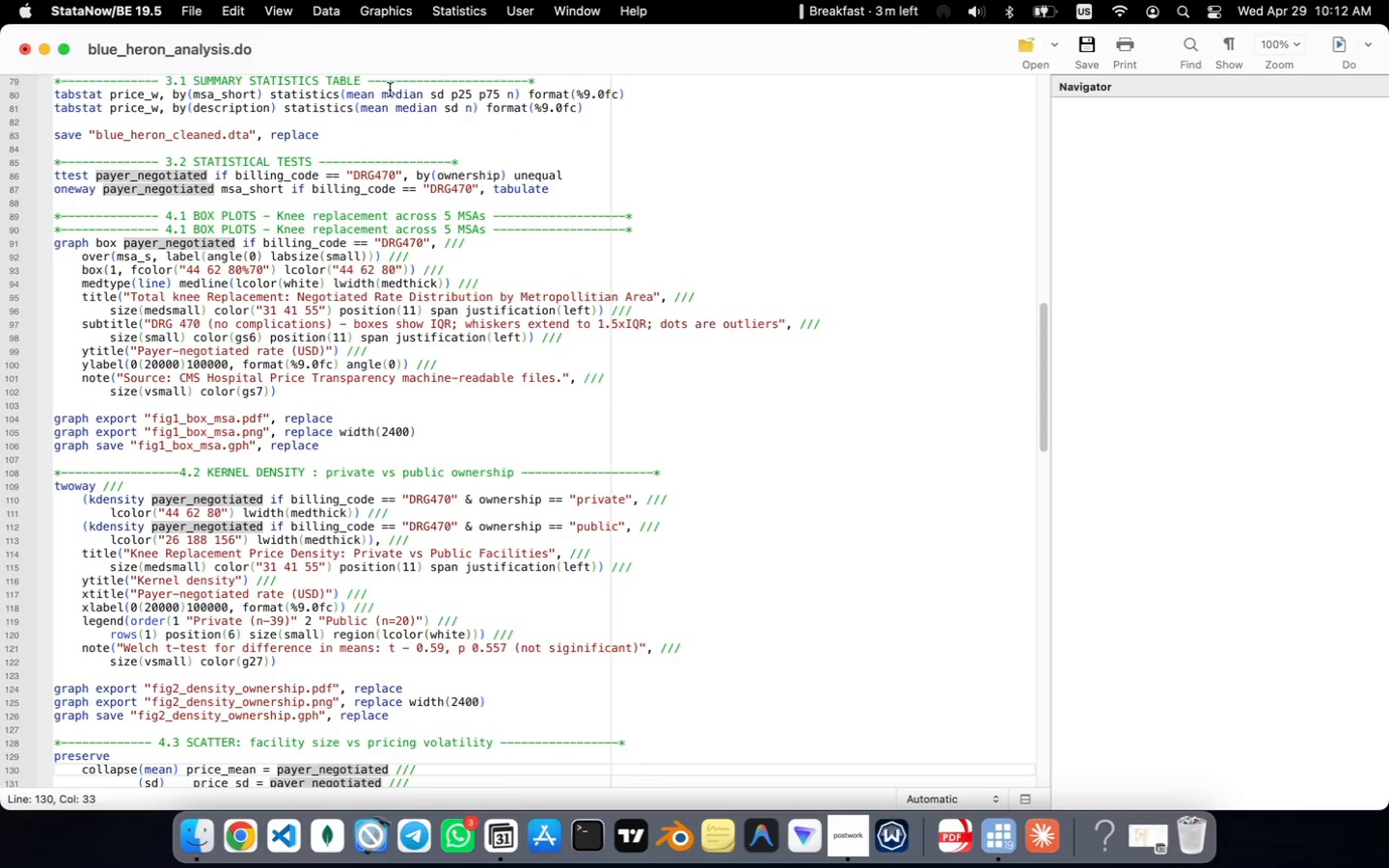 
key(ArrowDown)
 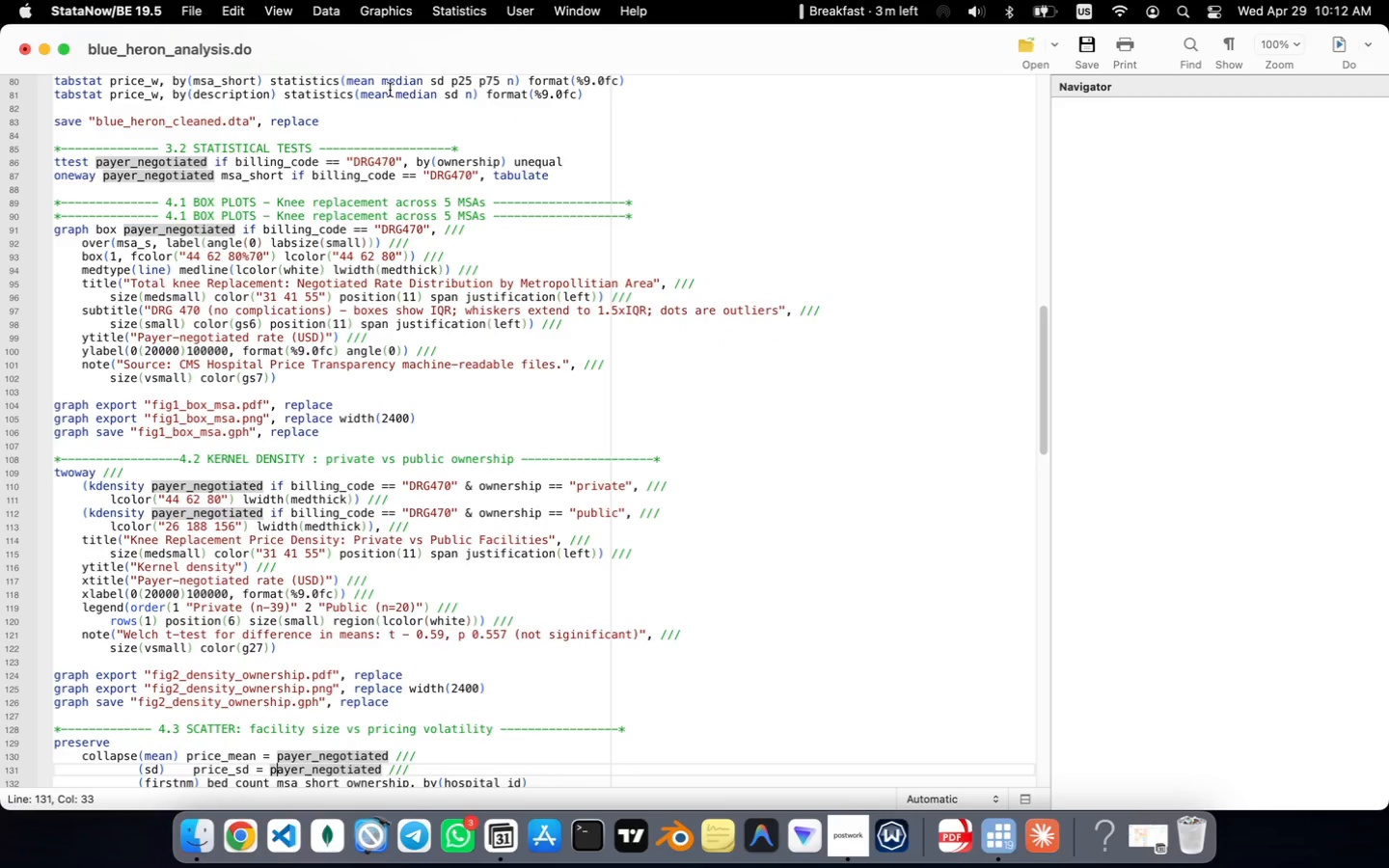 
key(ArrowDown)
 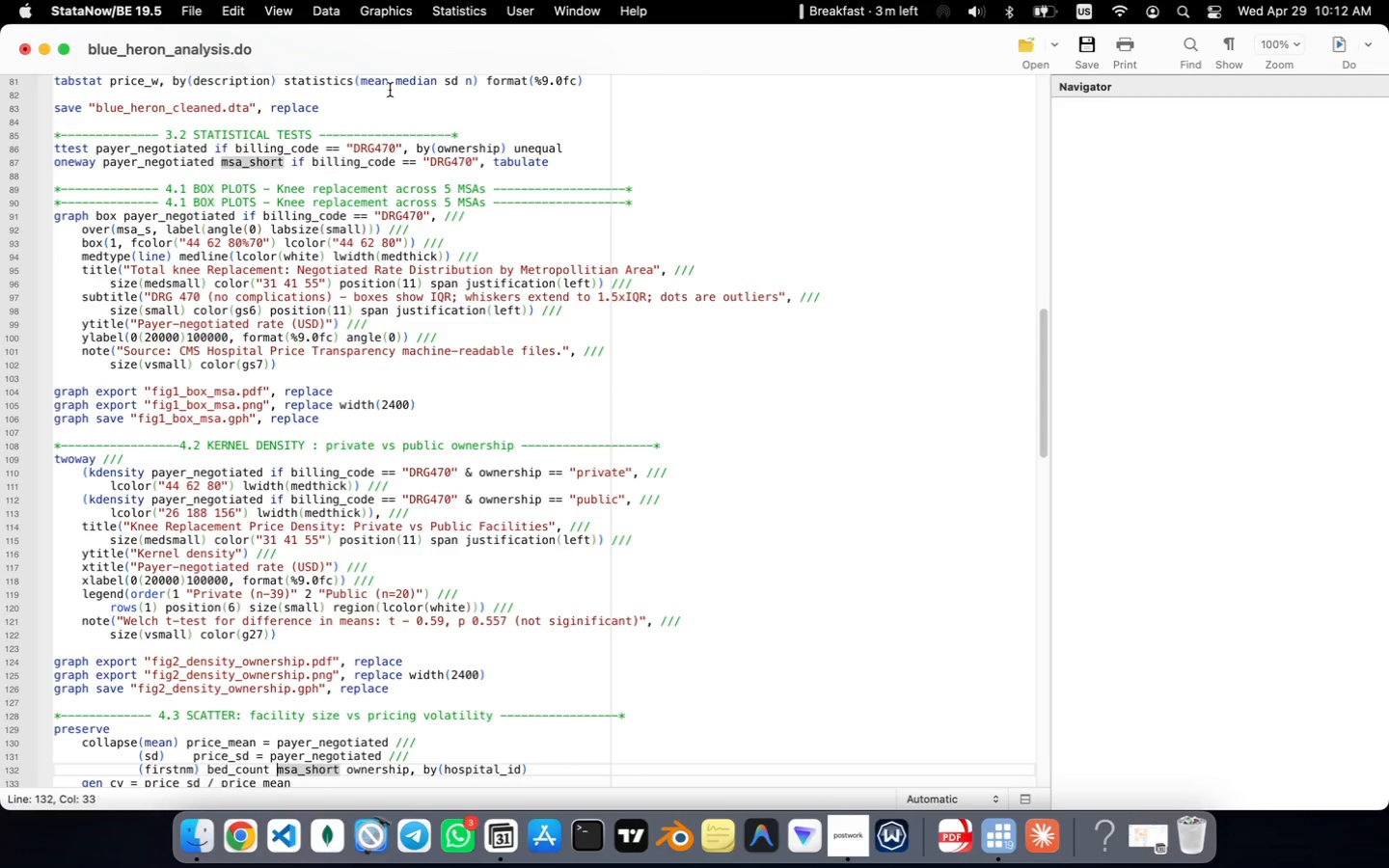 
key(ArrowDown)
 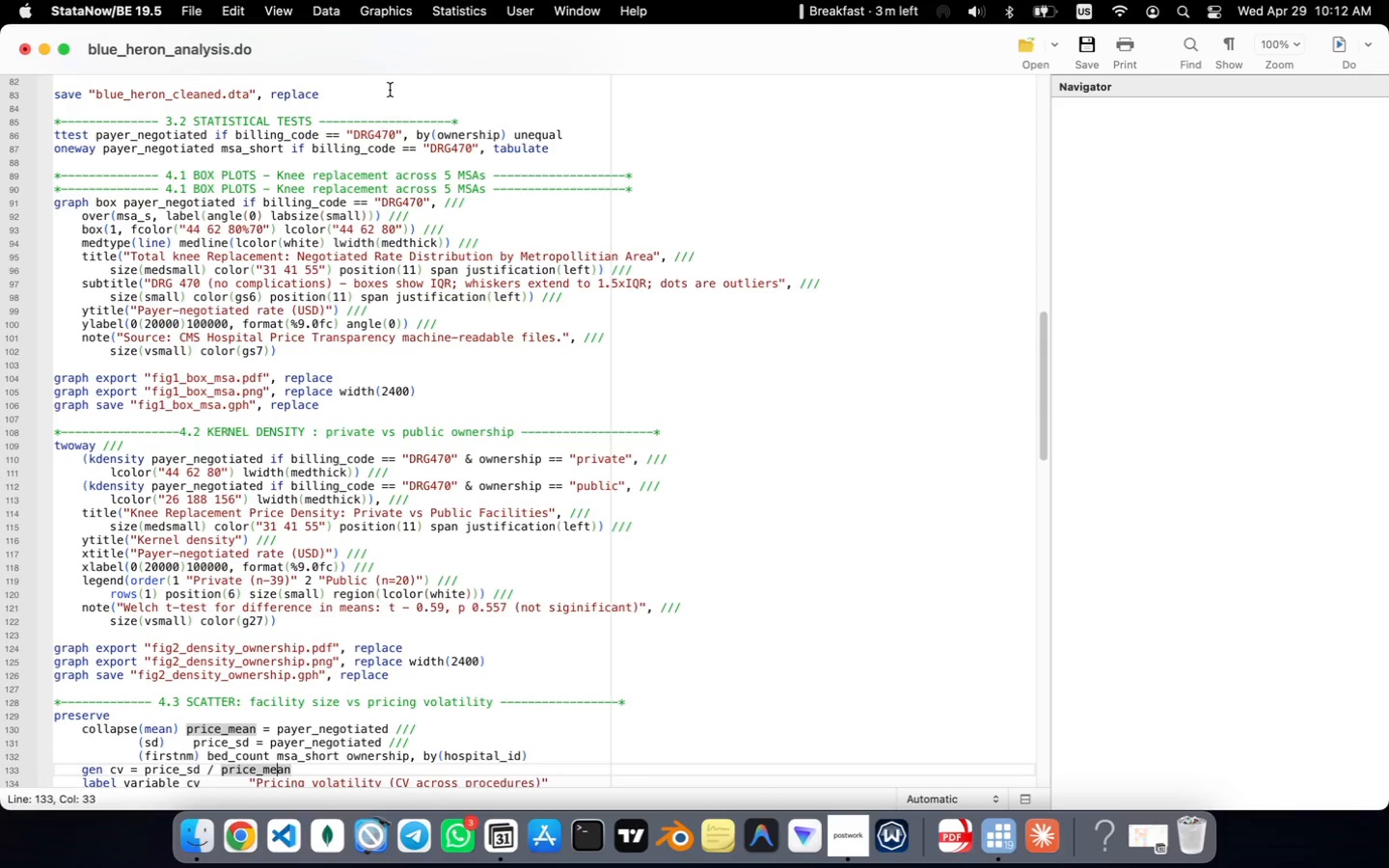 
key(ArrowDown)
 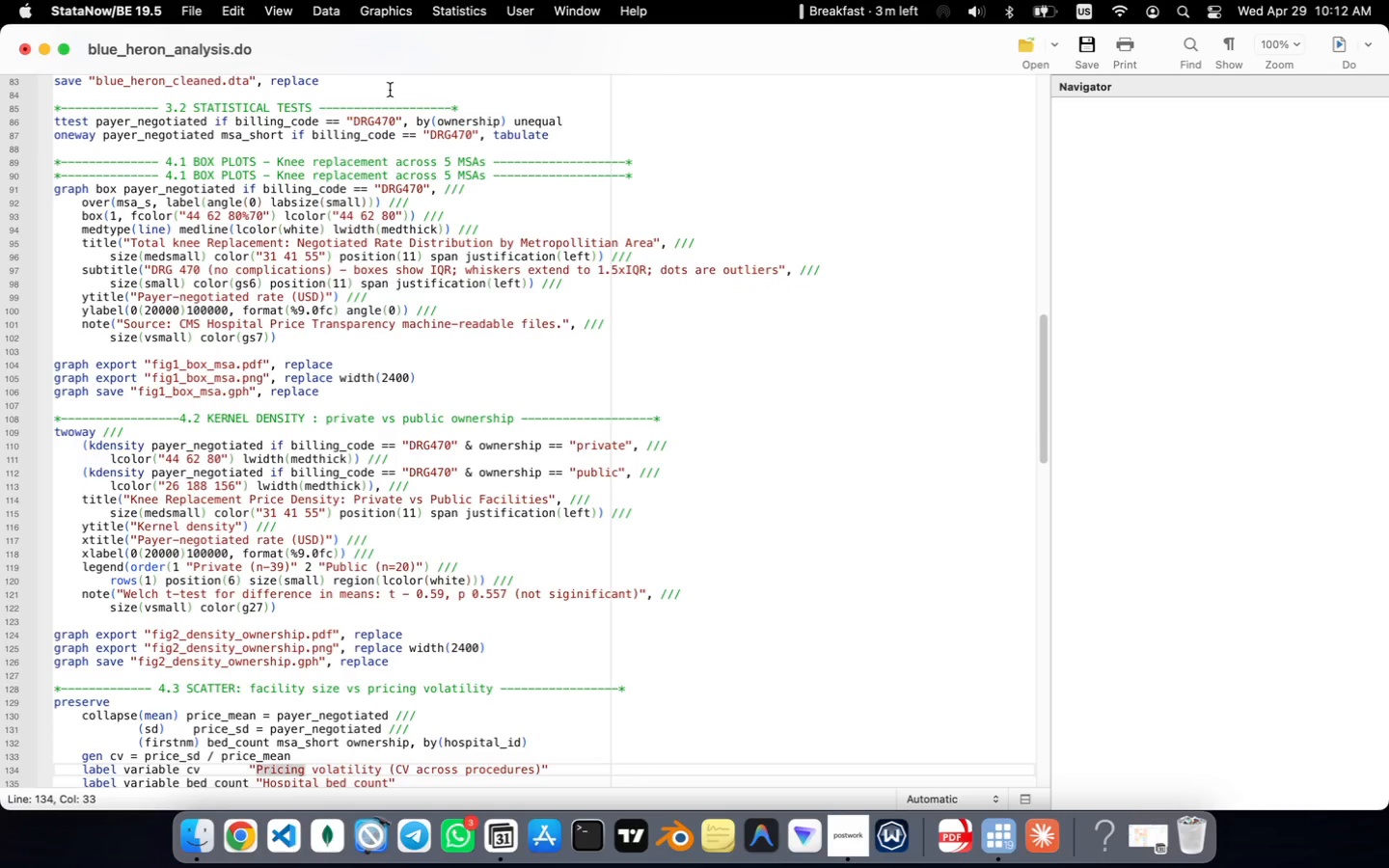 
key(ArrowDown)
 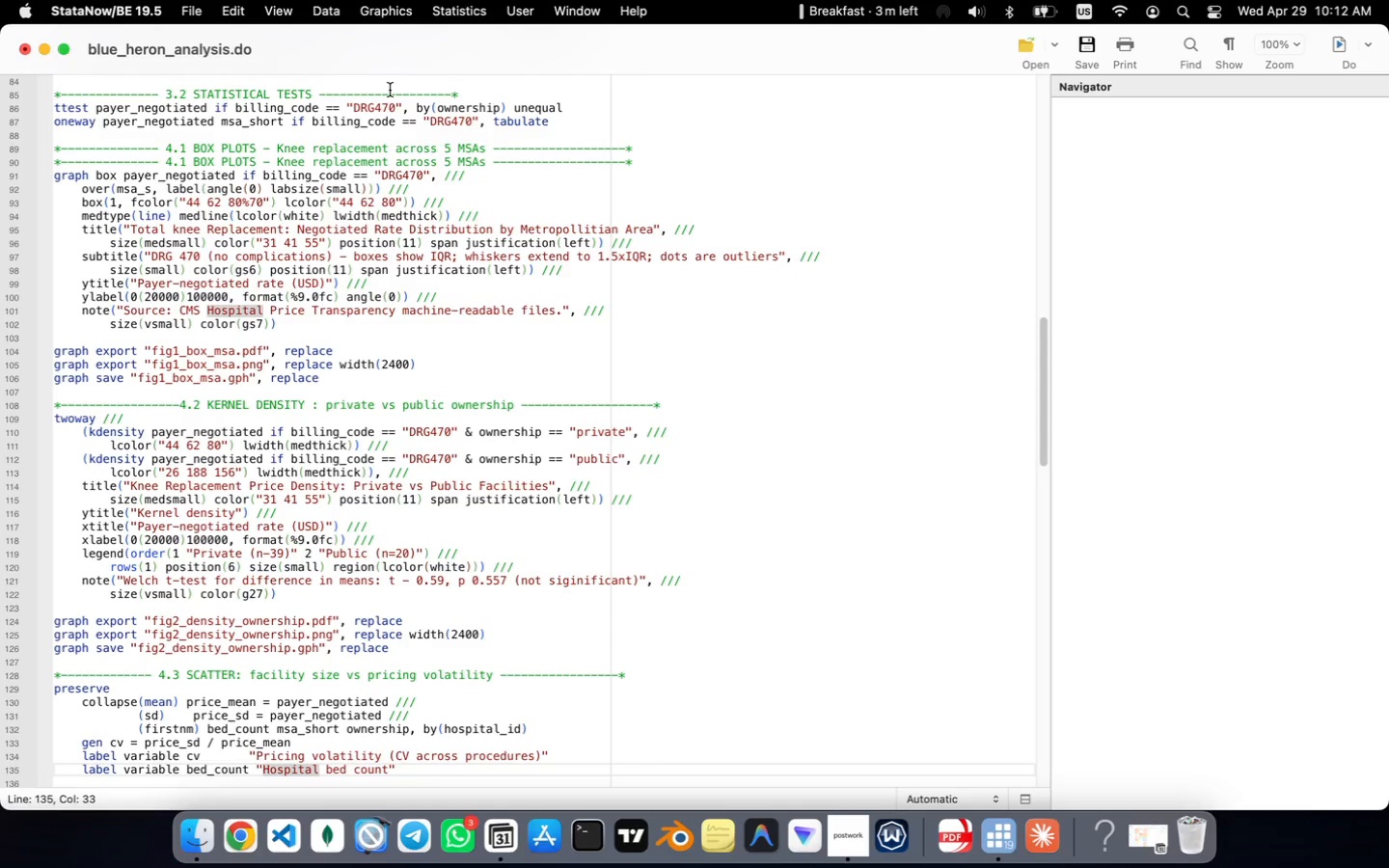 
key(ArrowDown)
 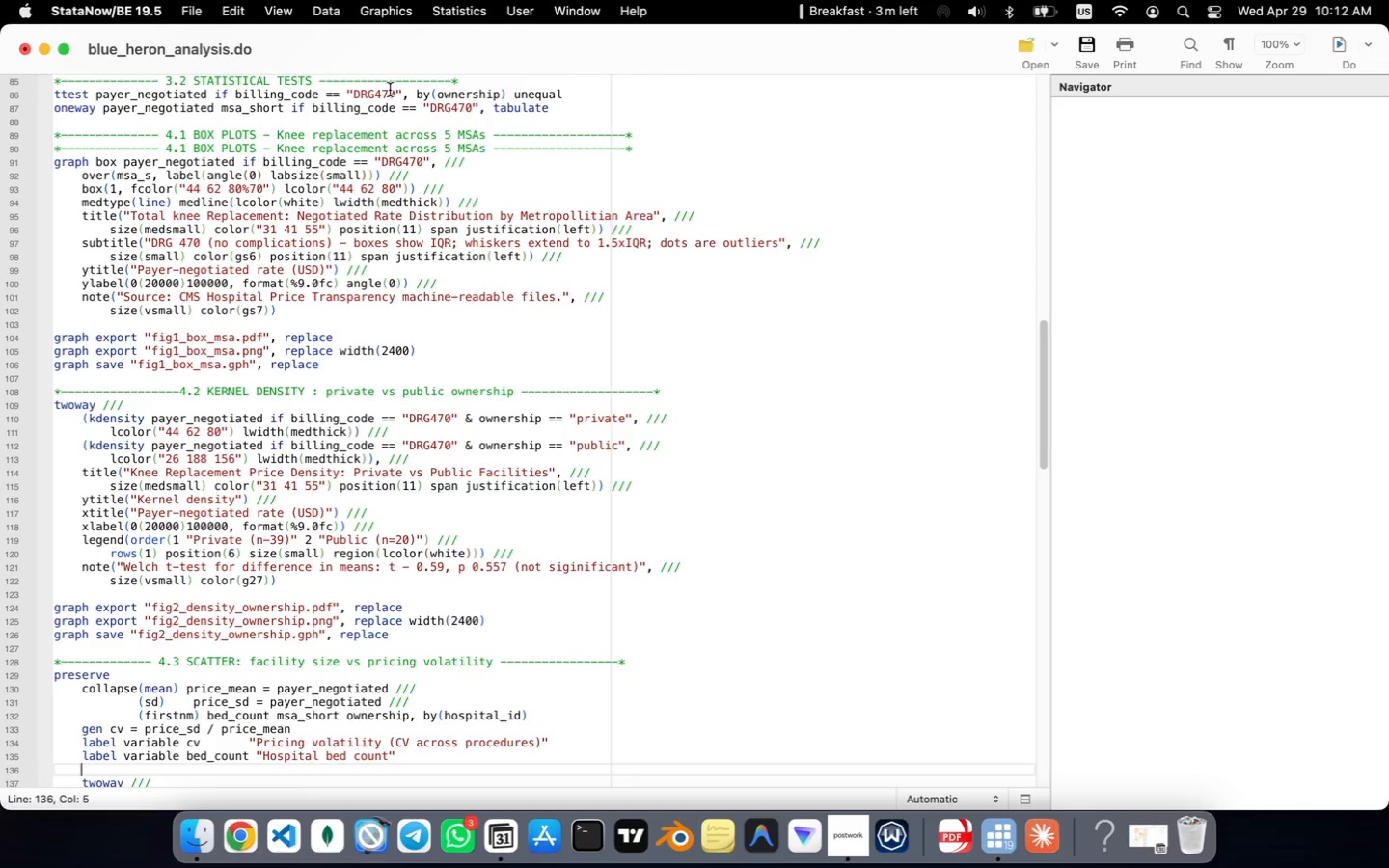 
key(ArrowDown)
 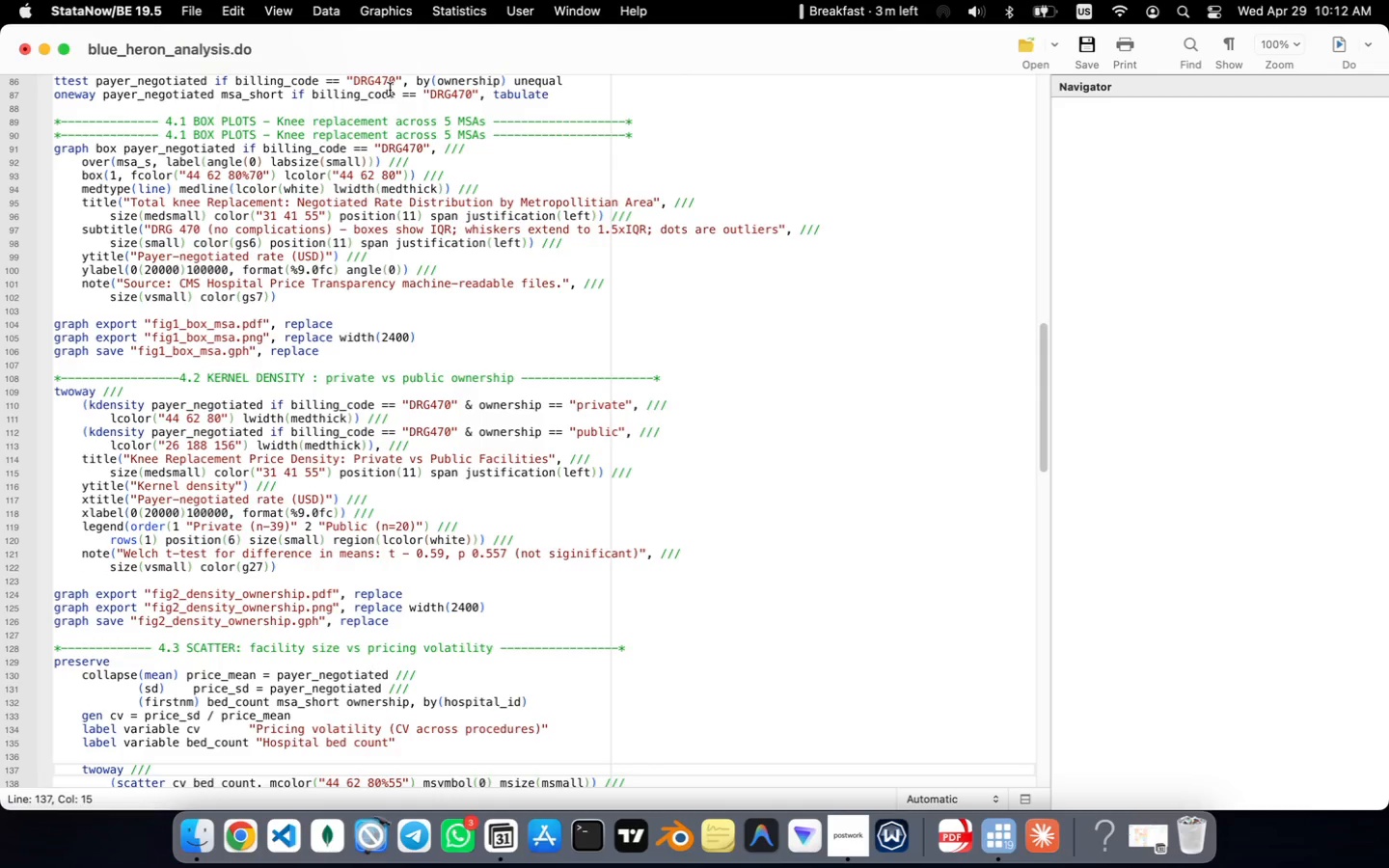 
key(ArrowDown)
 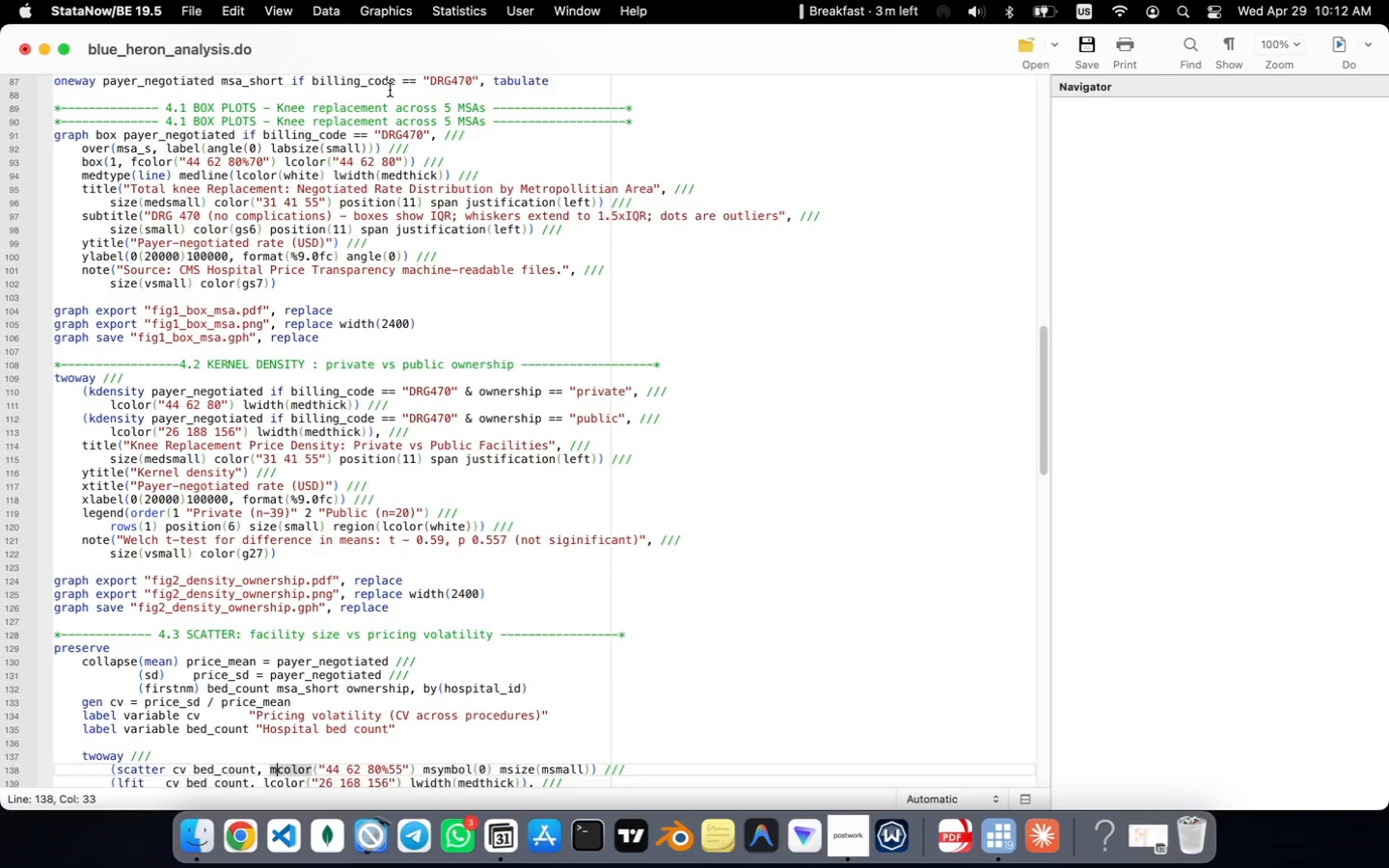 
key(ArrowDown)
 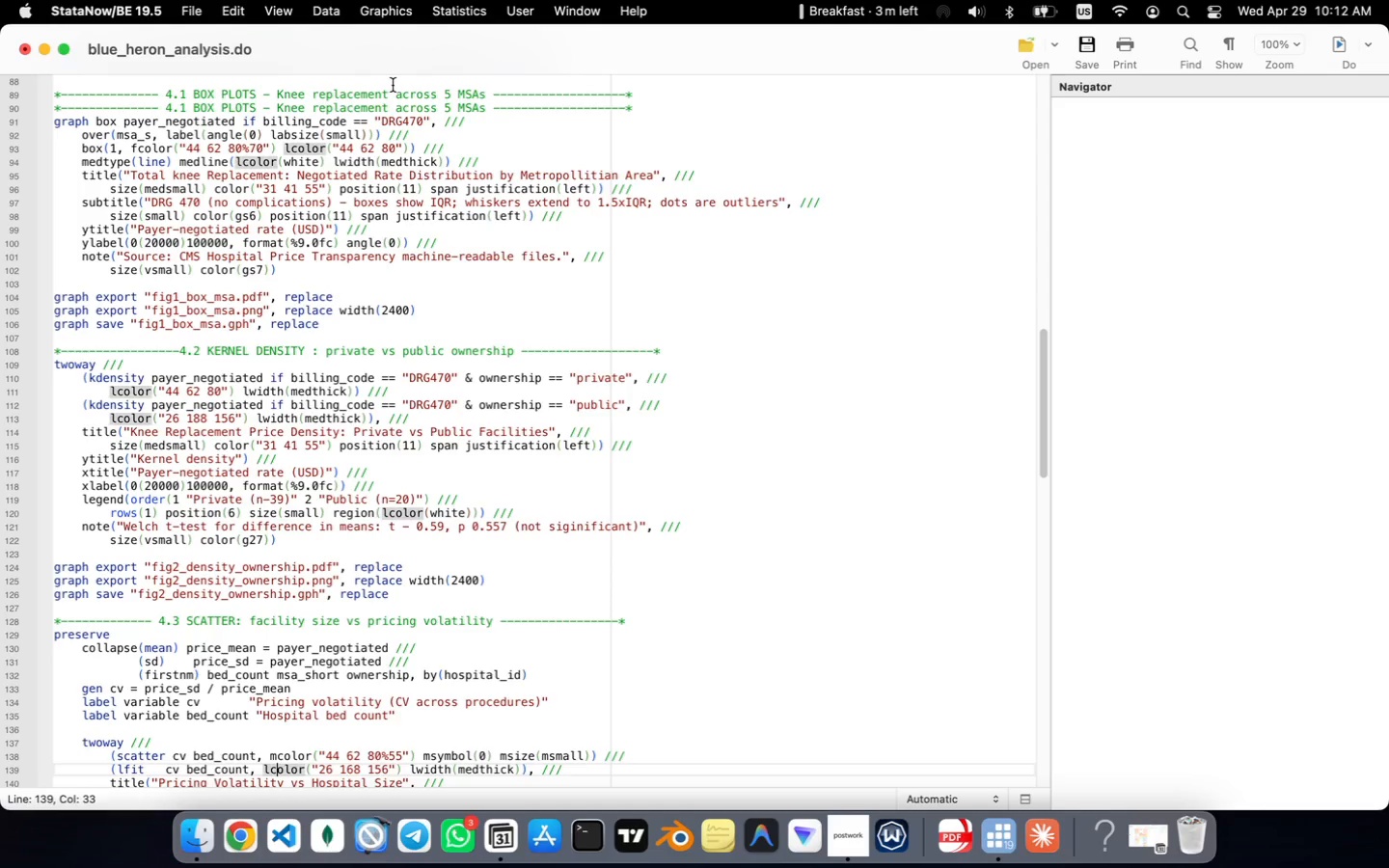 
key(ArrowDown)
 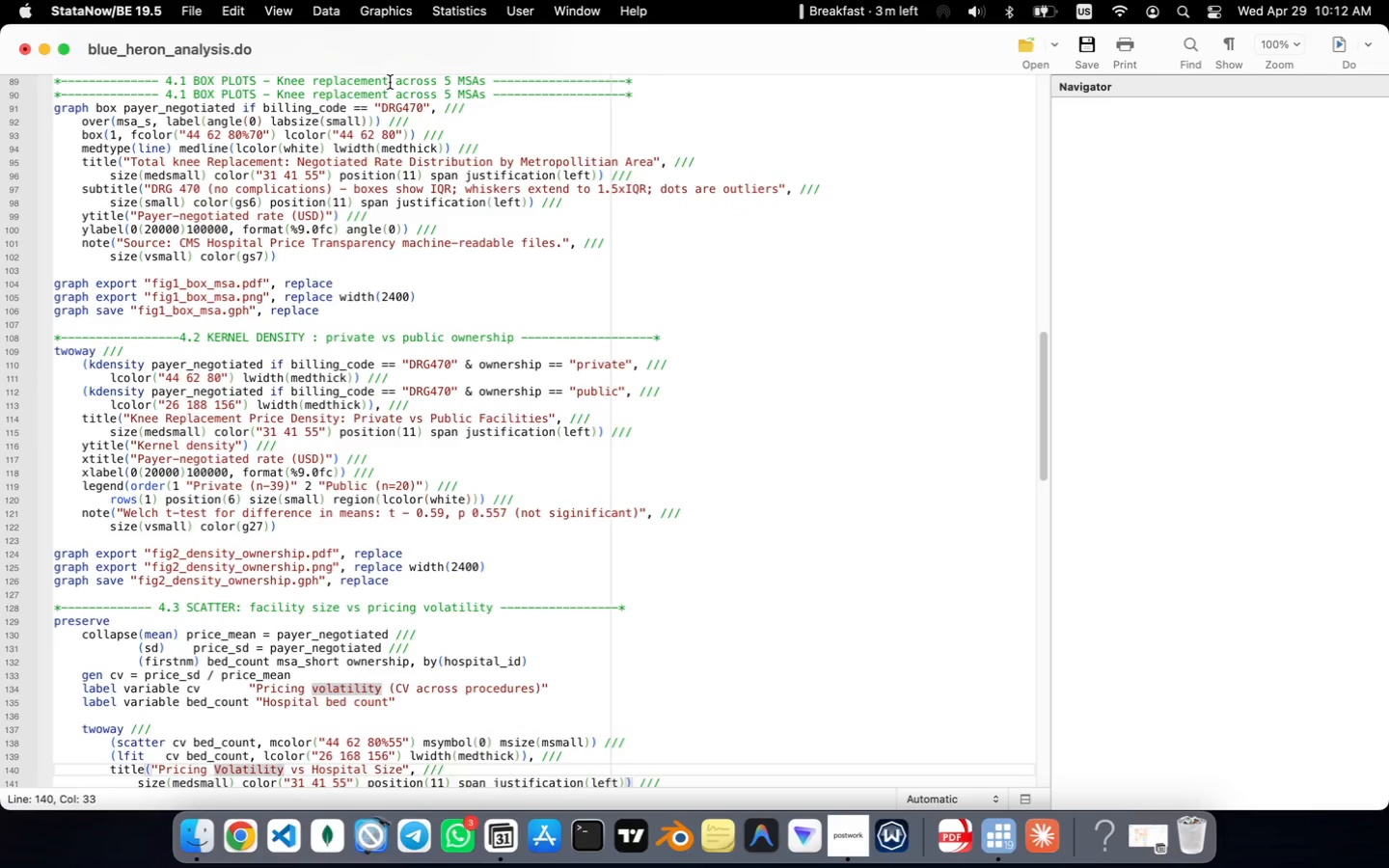 
key(ArrowDown)
 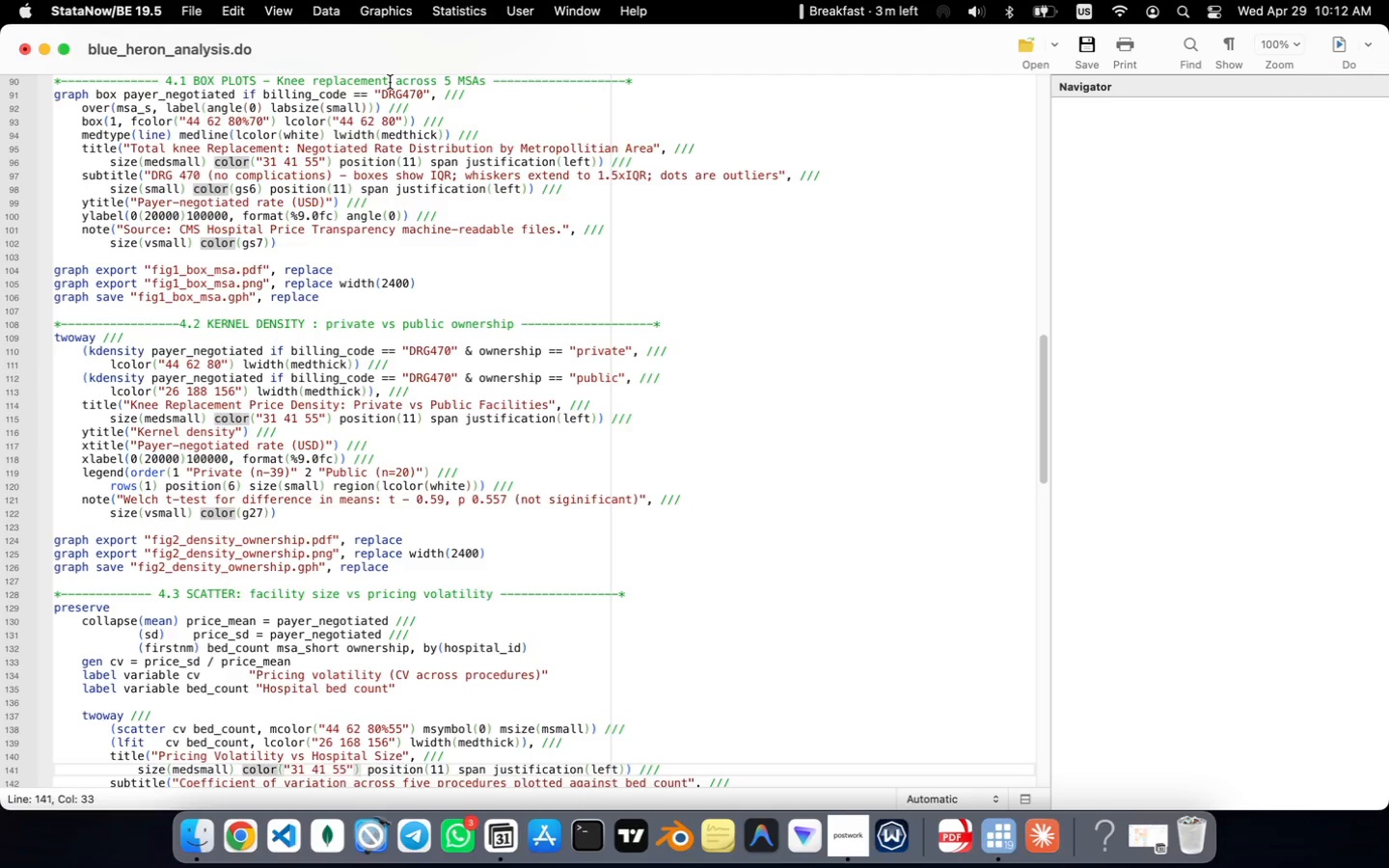 
key(ArrowDown)
 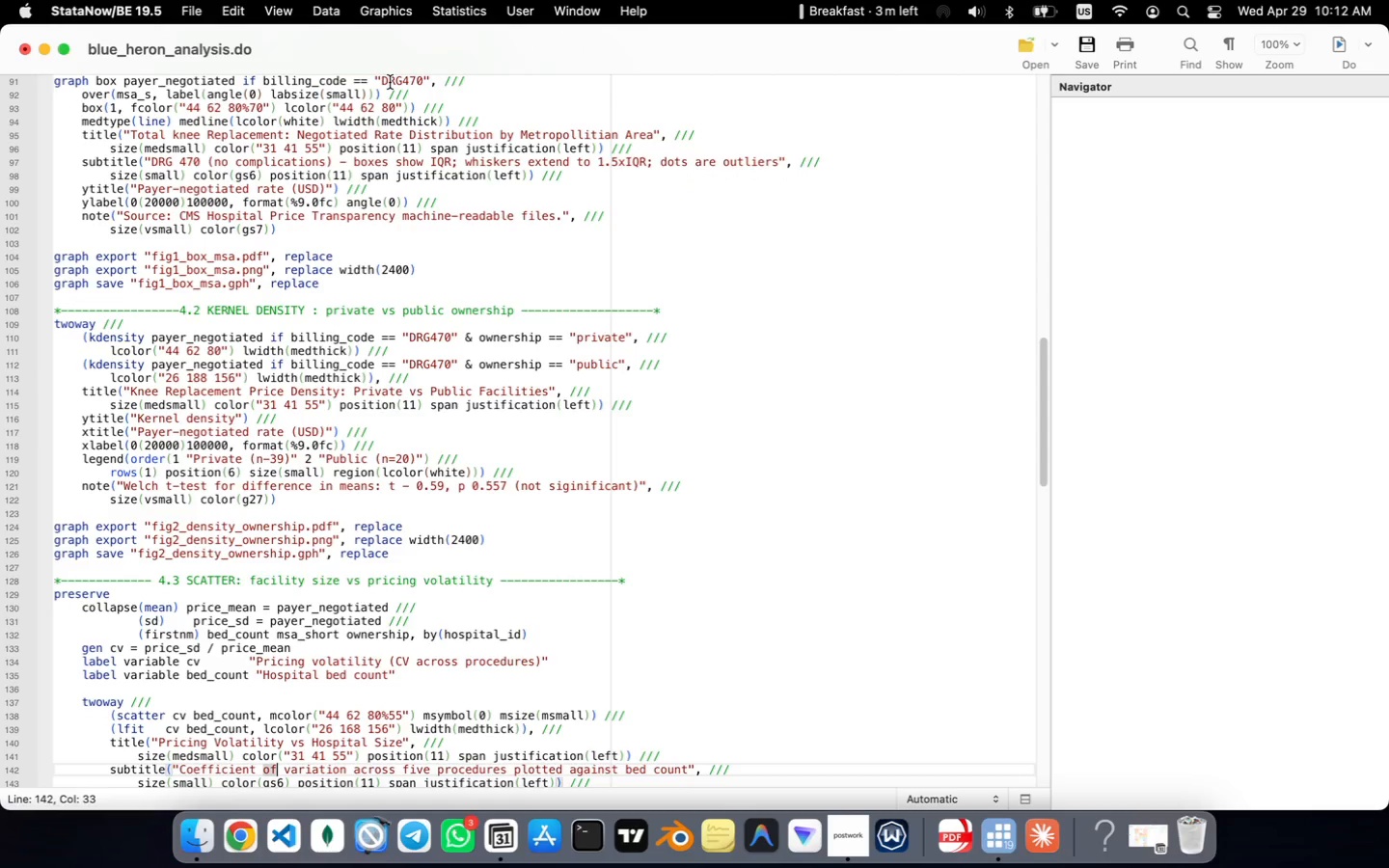 
key(ArrowDown)
 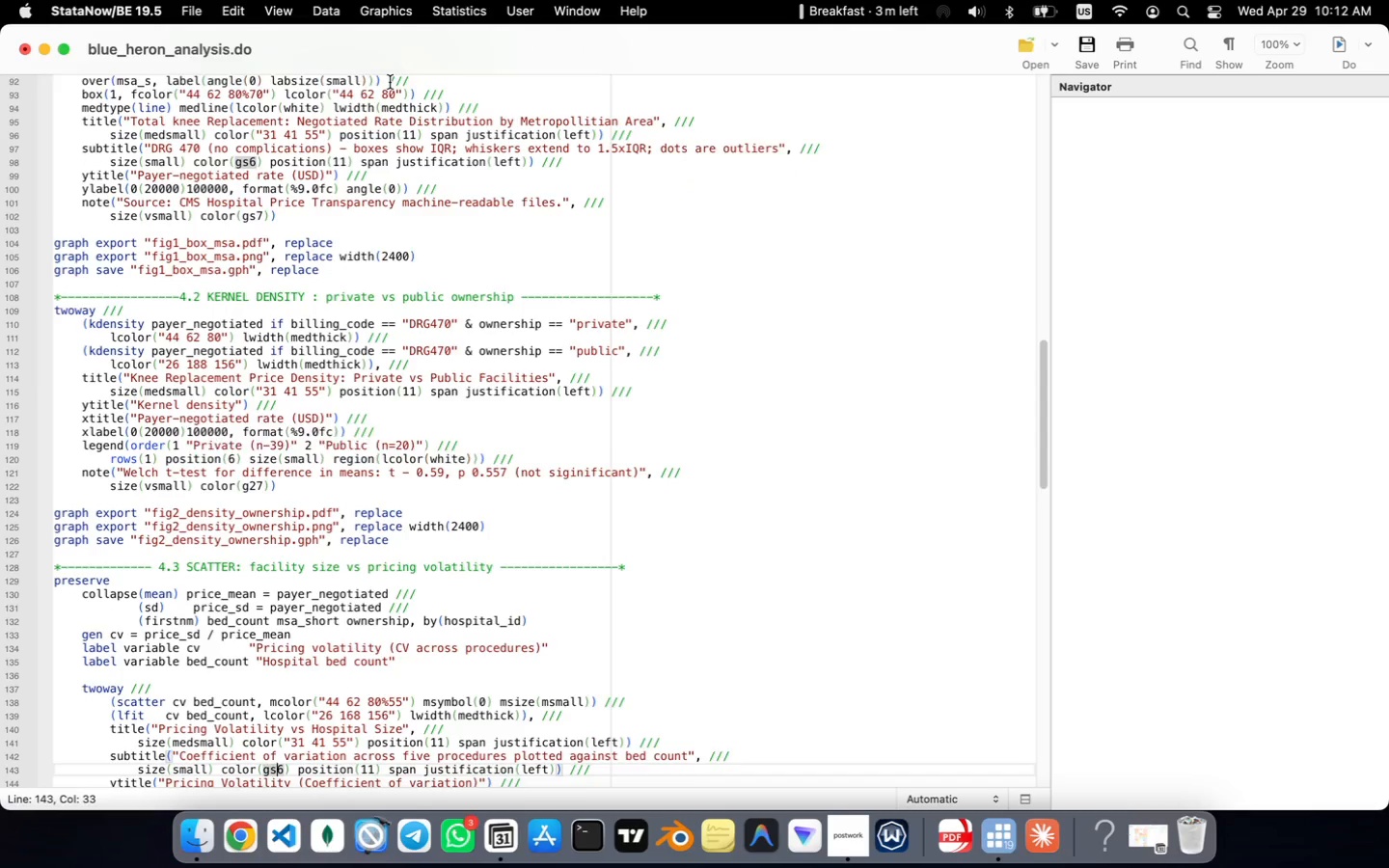 
key(ArrowDown)
 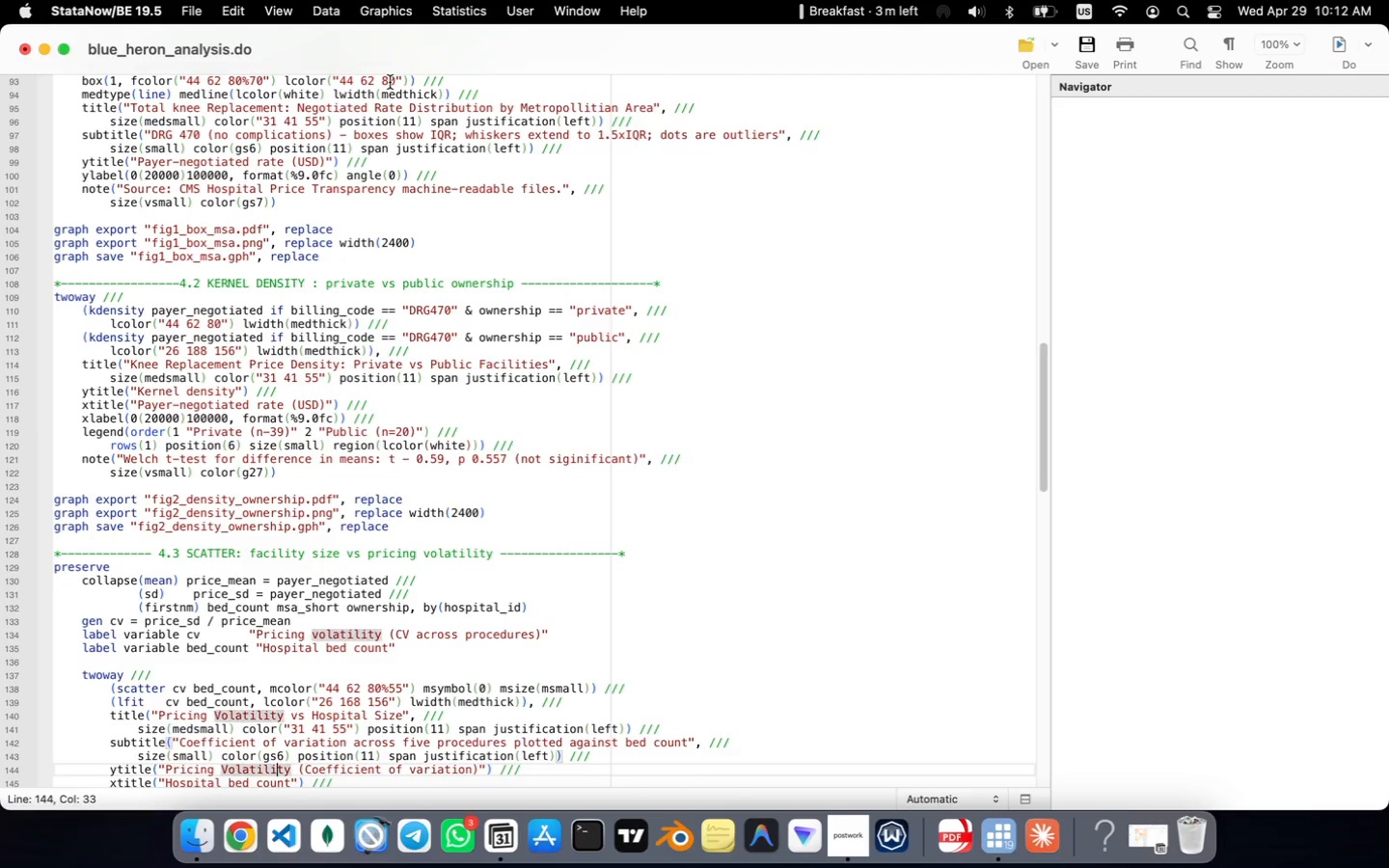 
key(ArrowDown)
 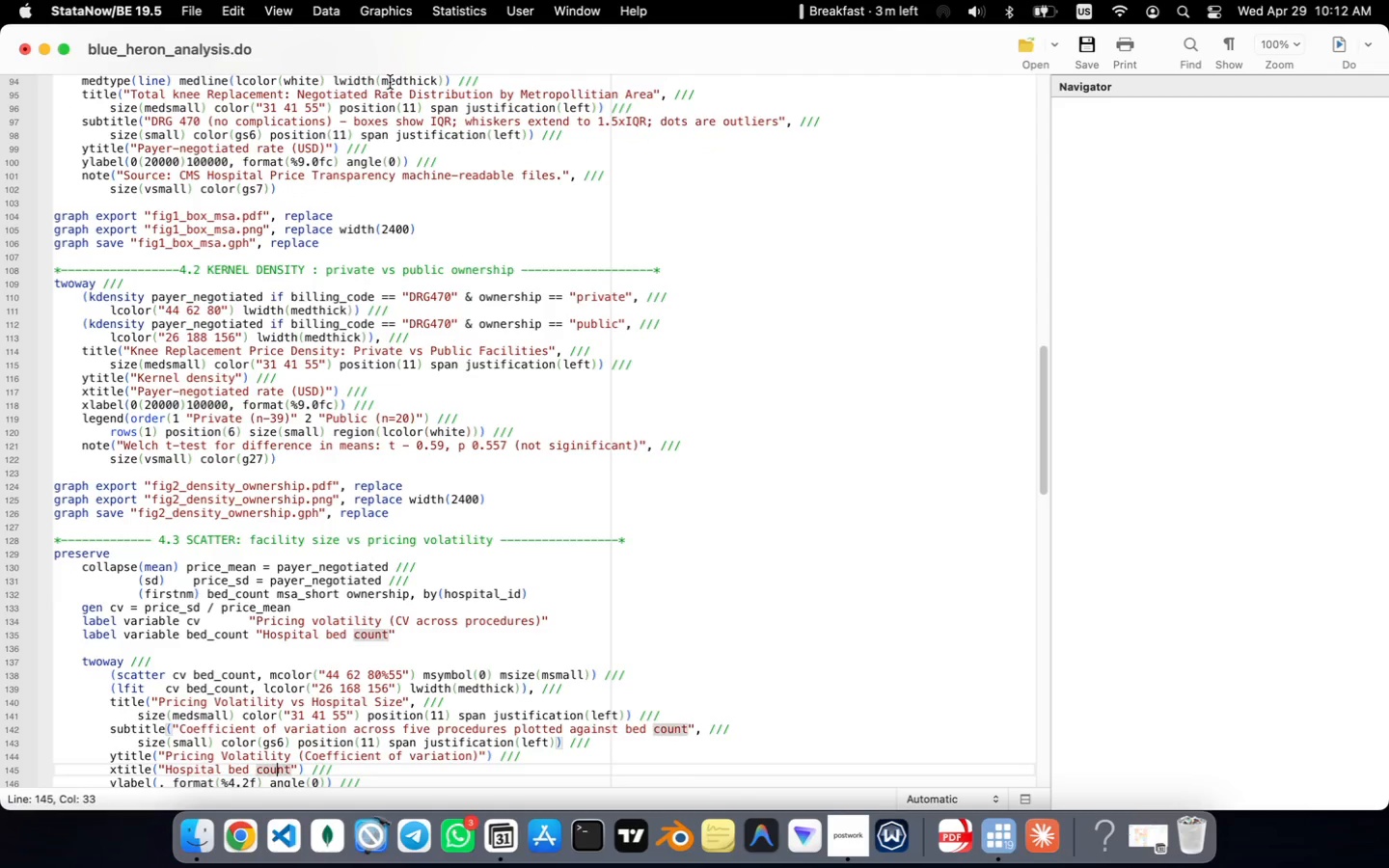 
key(ArrowDown)
 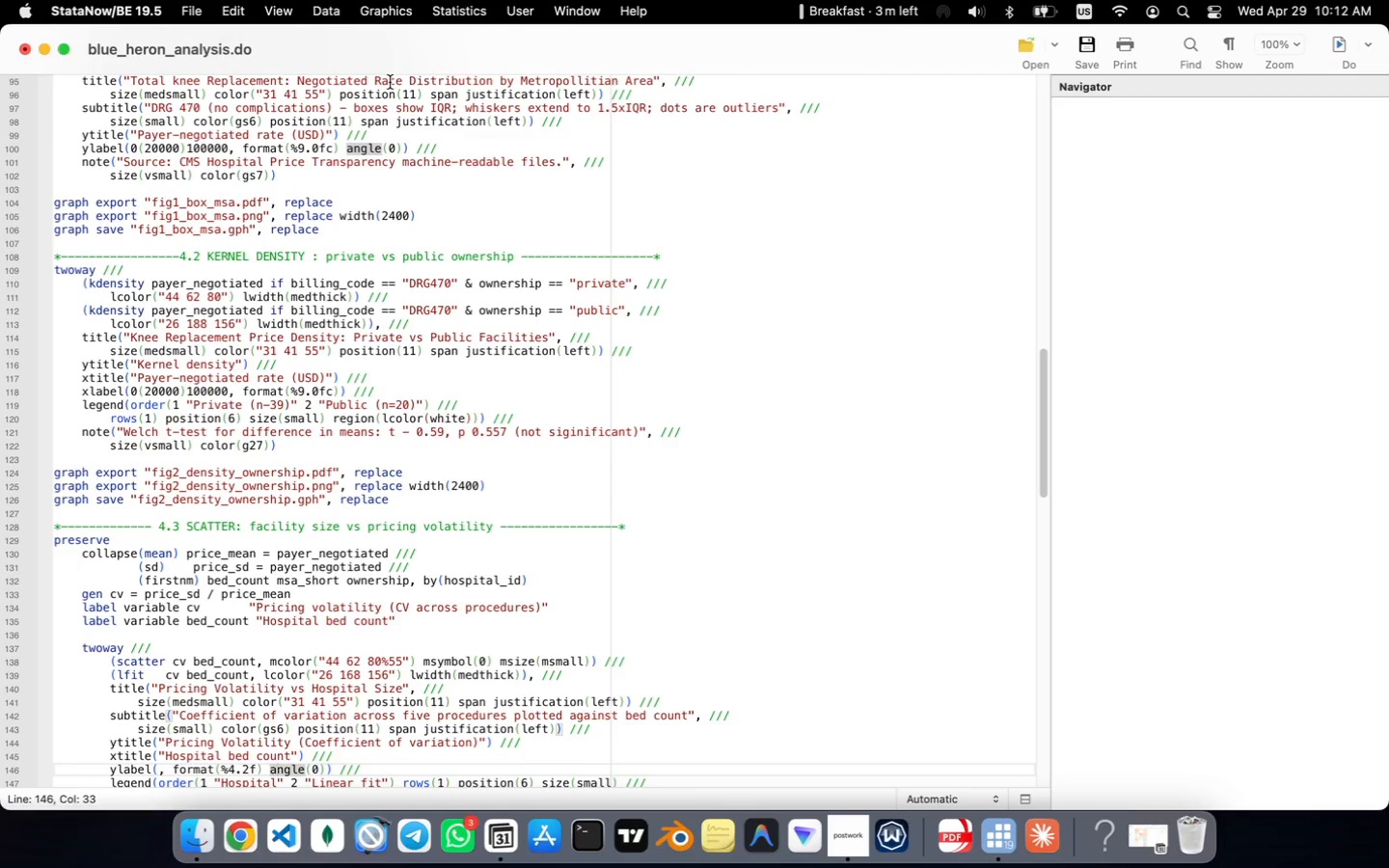 
key(ArrowDown)
 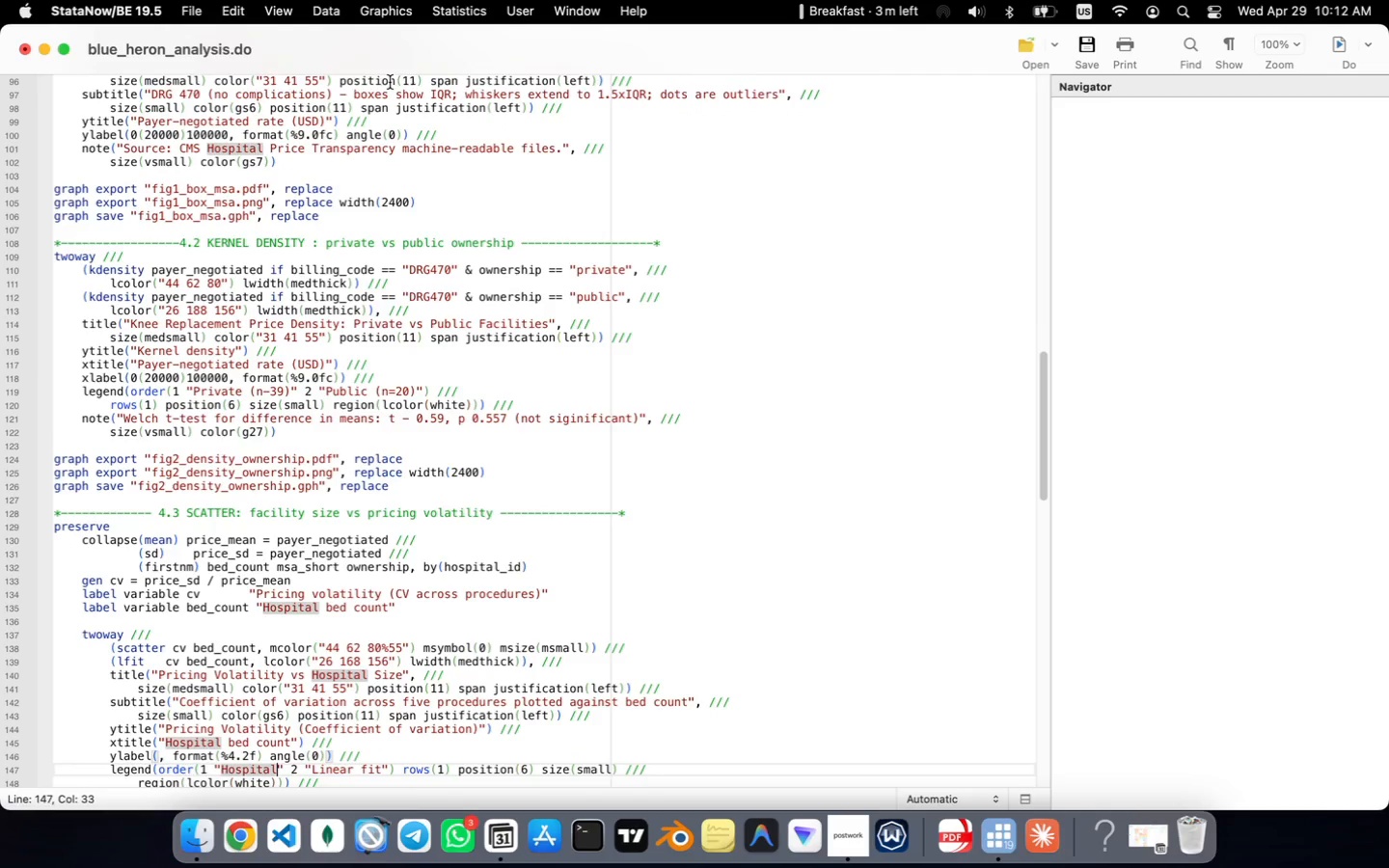 
key(ArrowDown)
 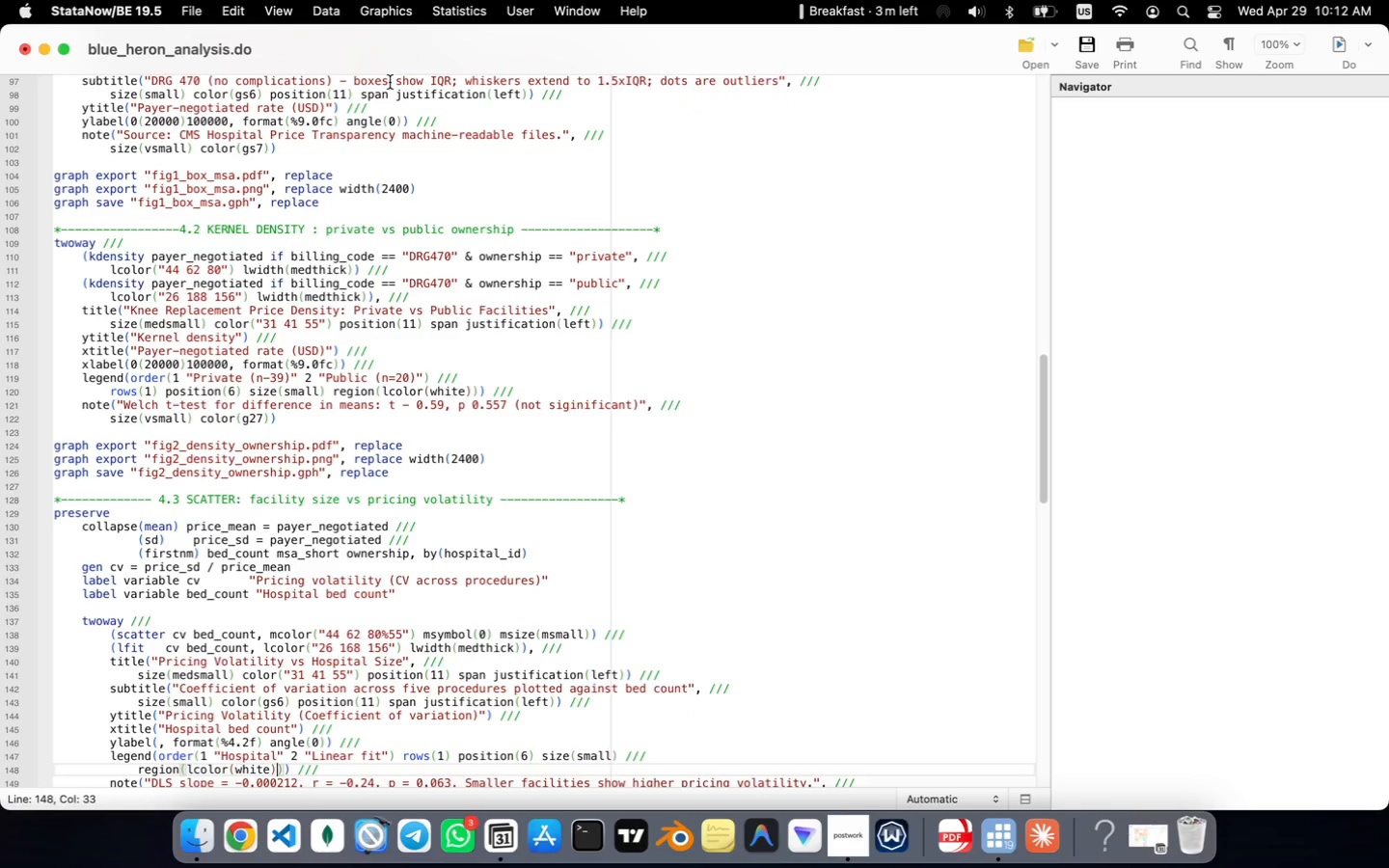 
key(ArrowDown)
 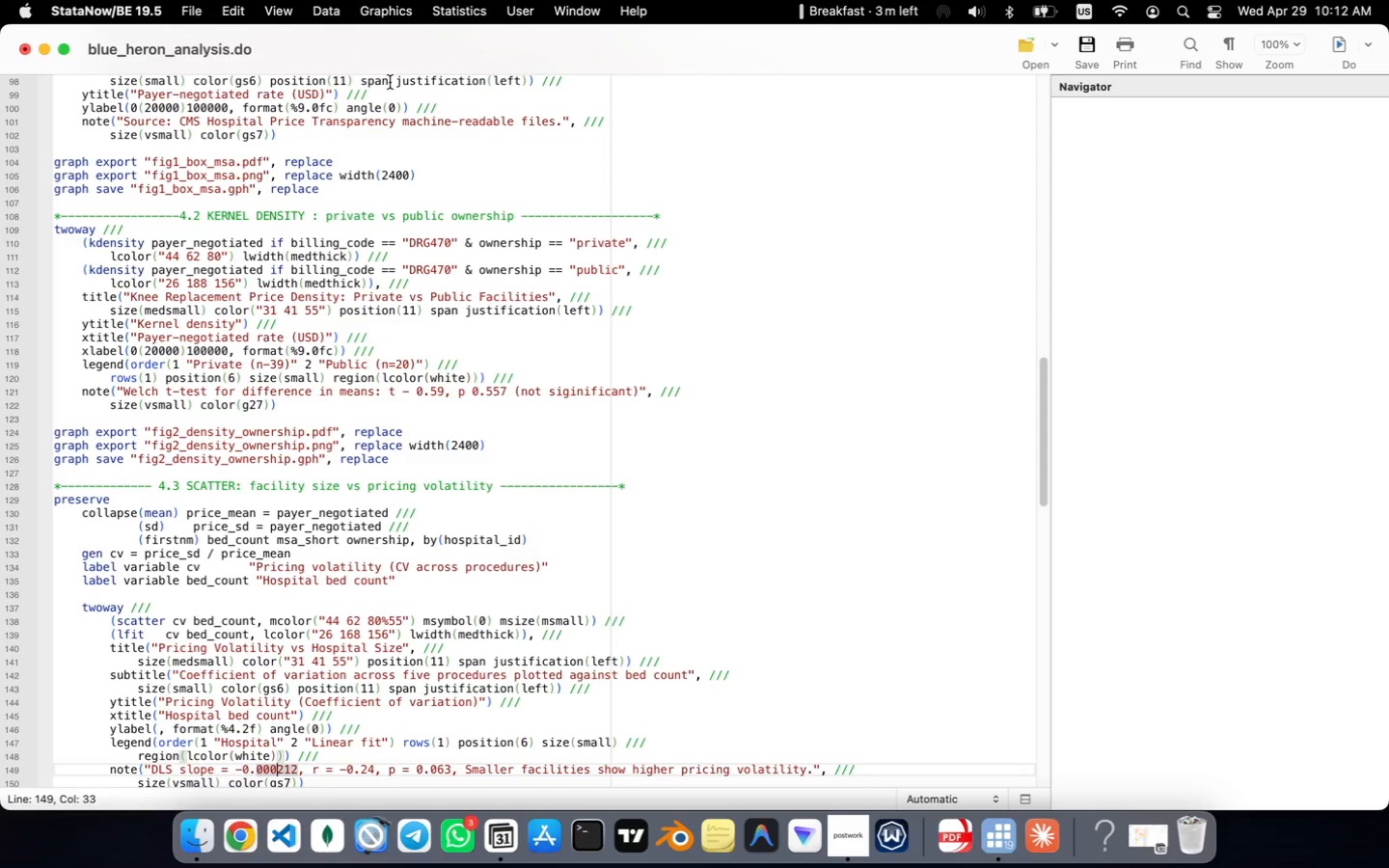 
key(ArrowDown)
 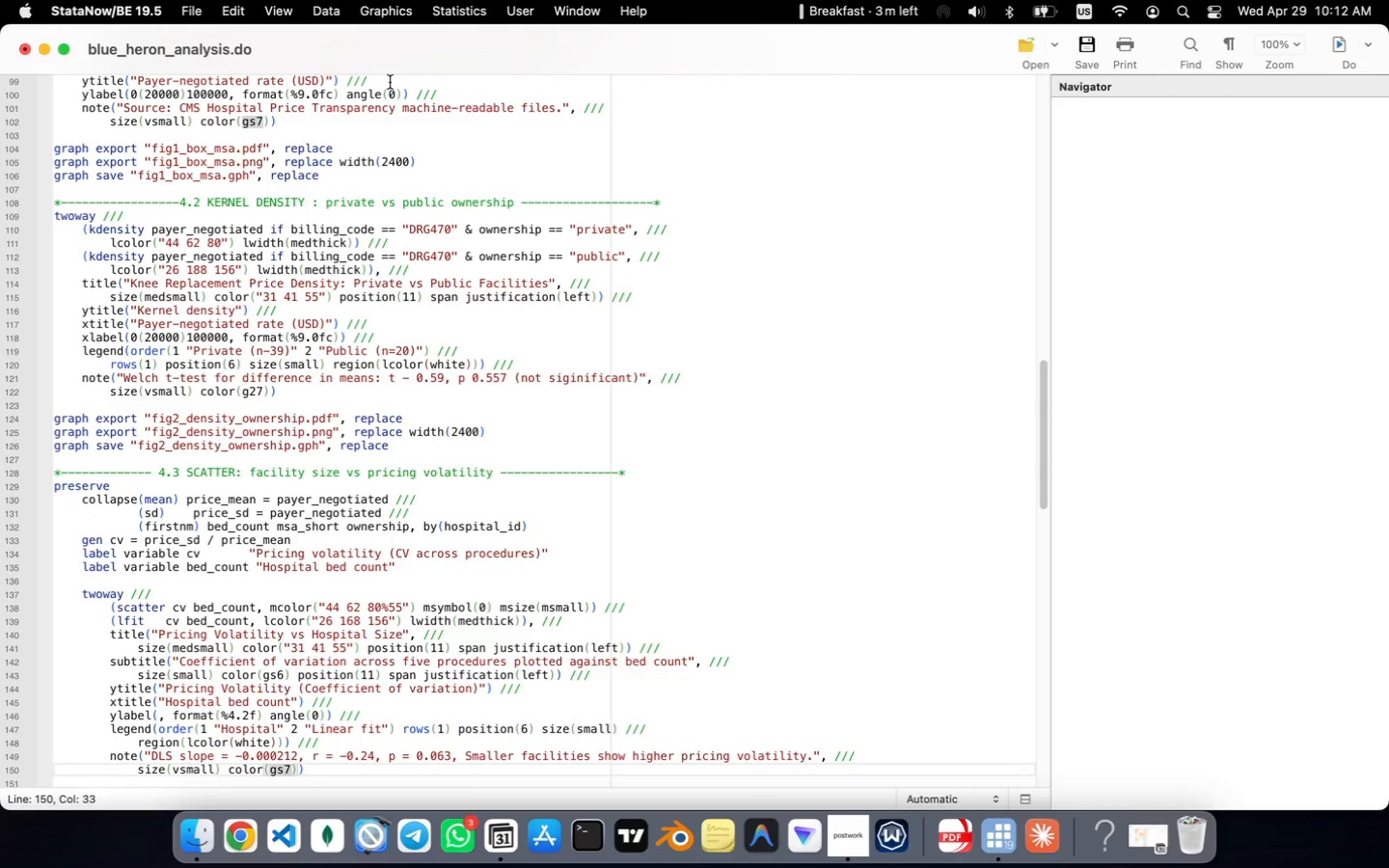 
key(ArrowDown)
 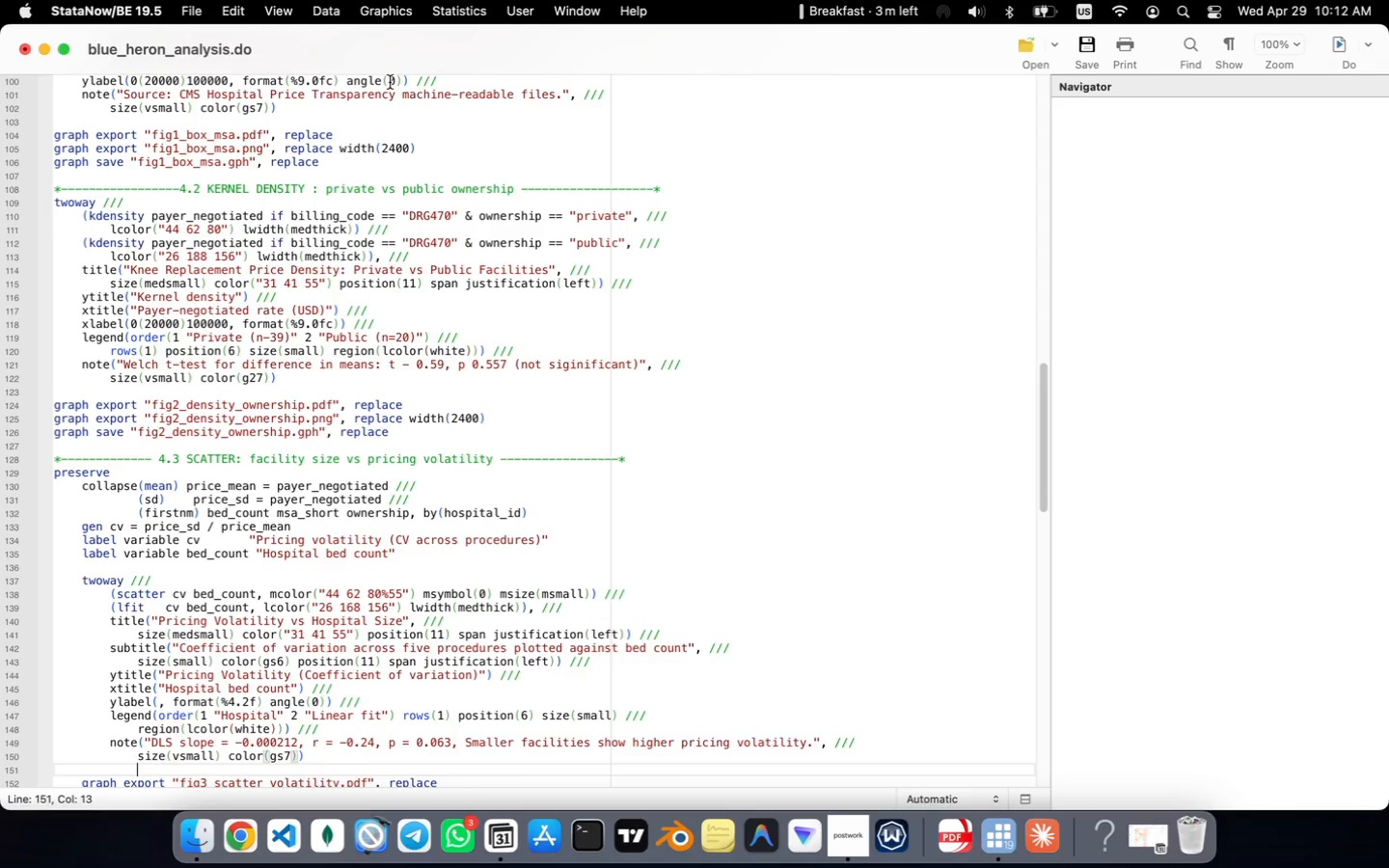 
key(ArrowDown)
 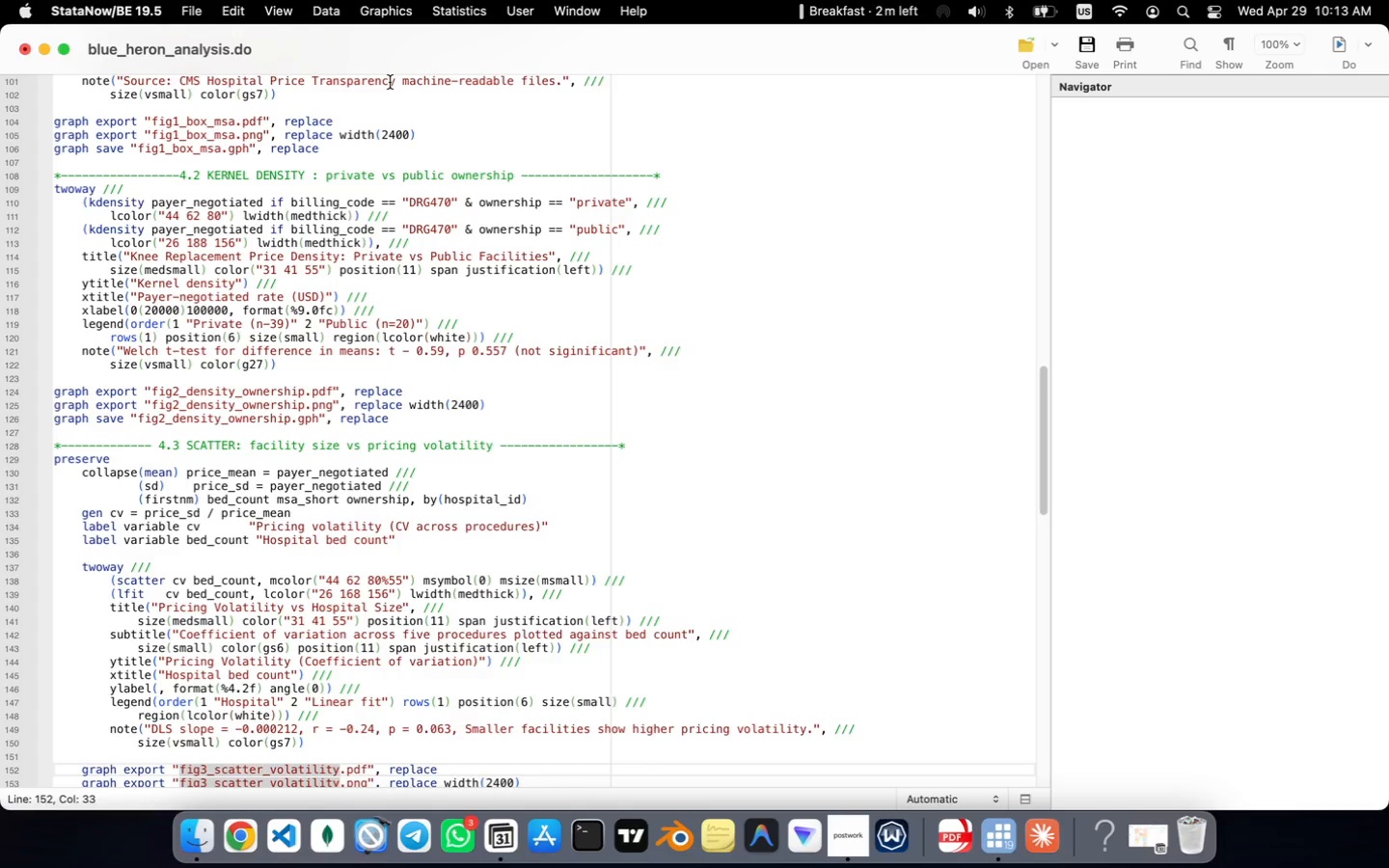 
key(ArrowDown)
 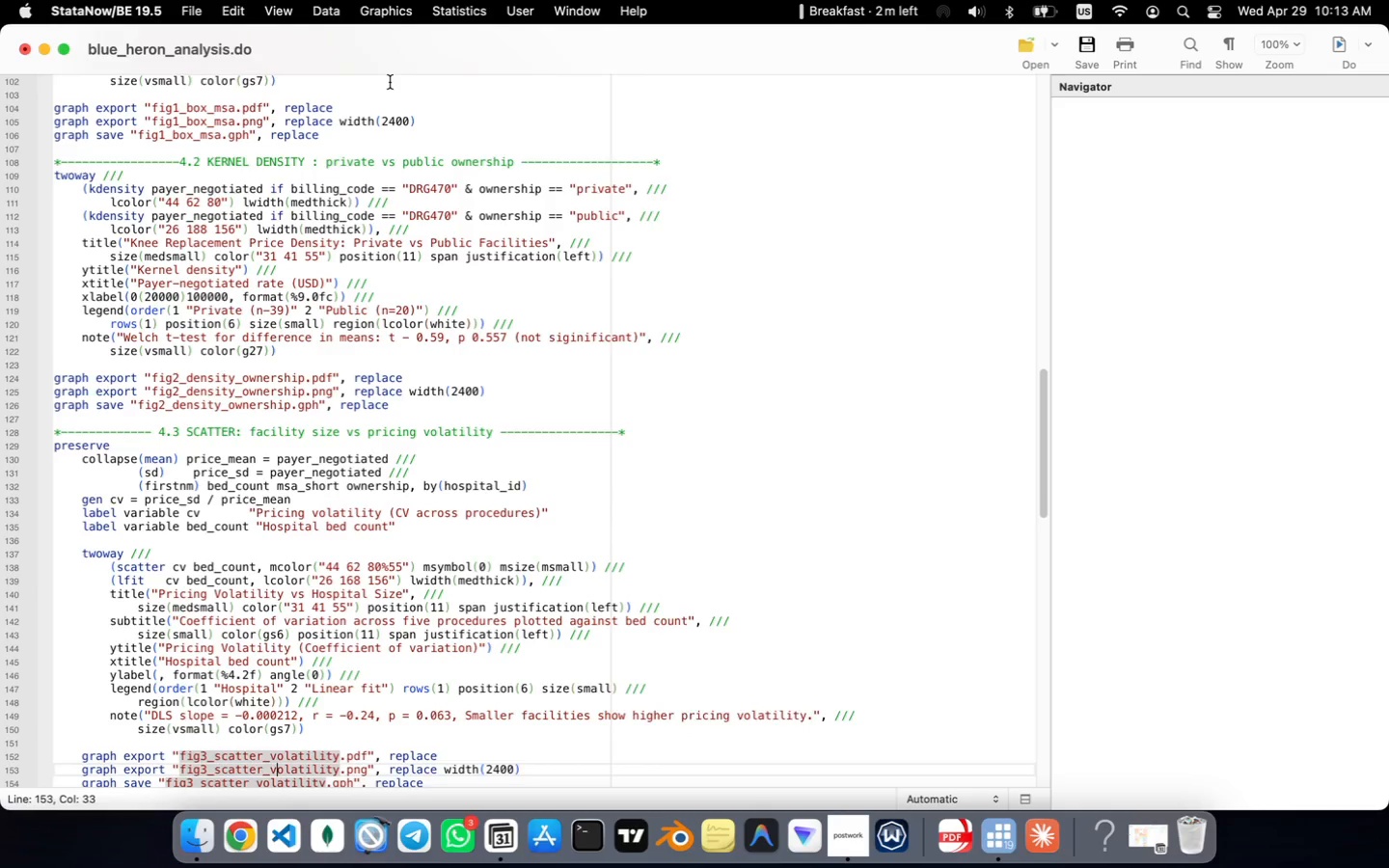 
key(ArrowDown)
 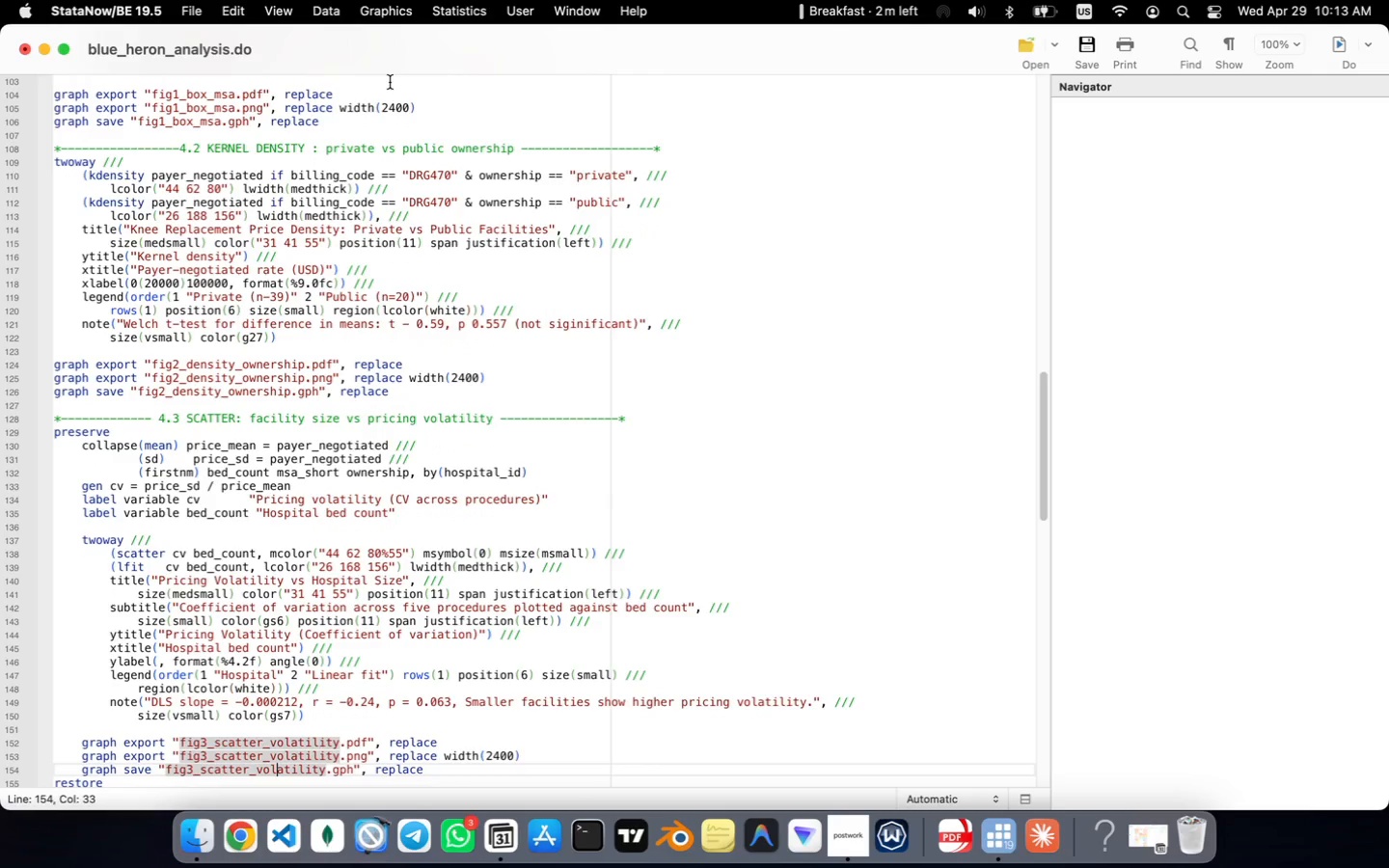 
key(ArrowDown)
 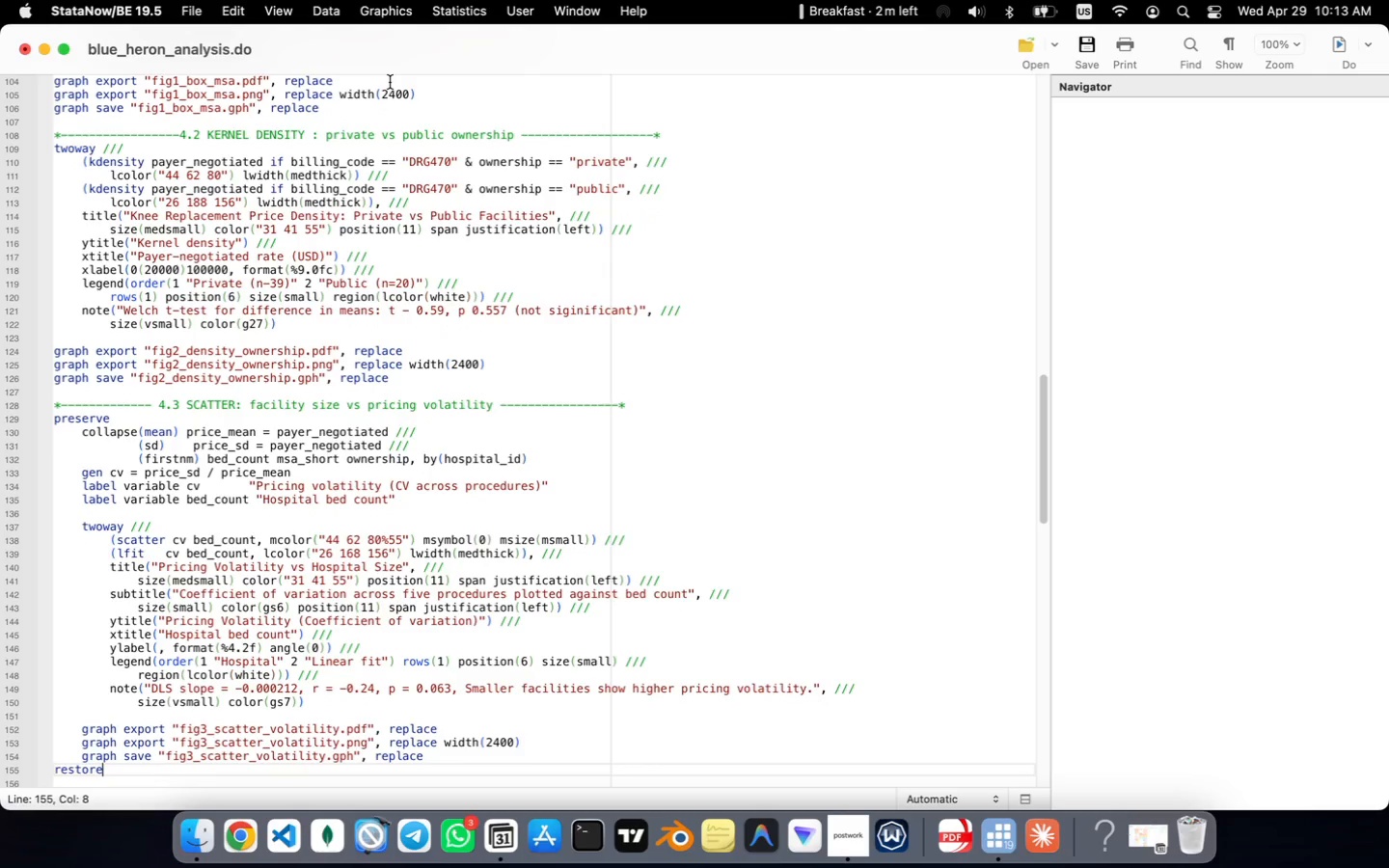 
wait(9.3)
 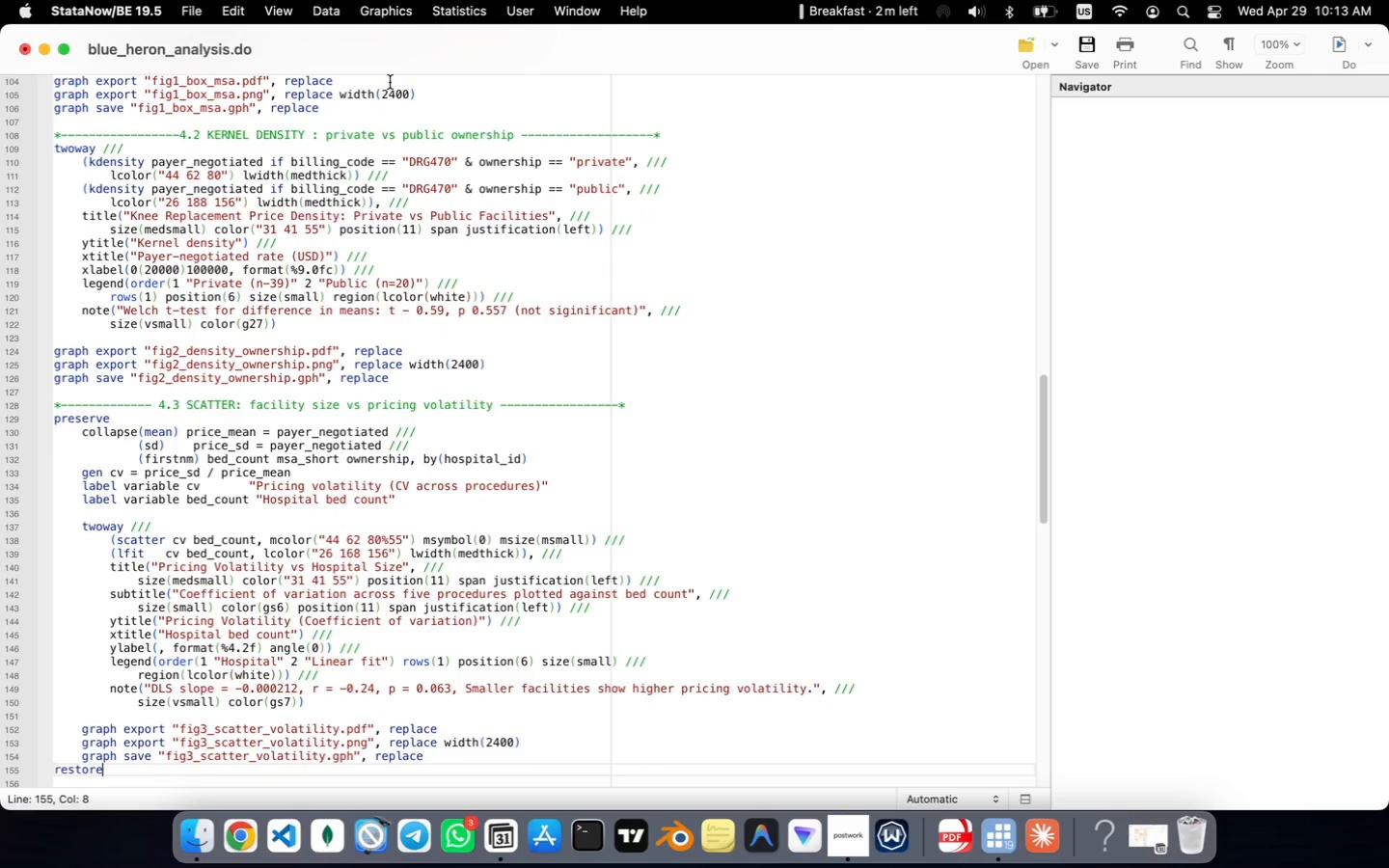 
key(ArrowDown)
 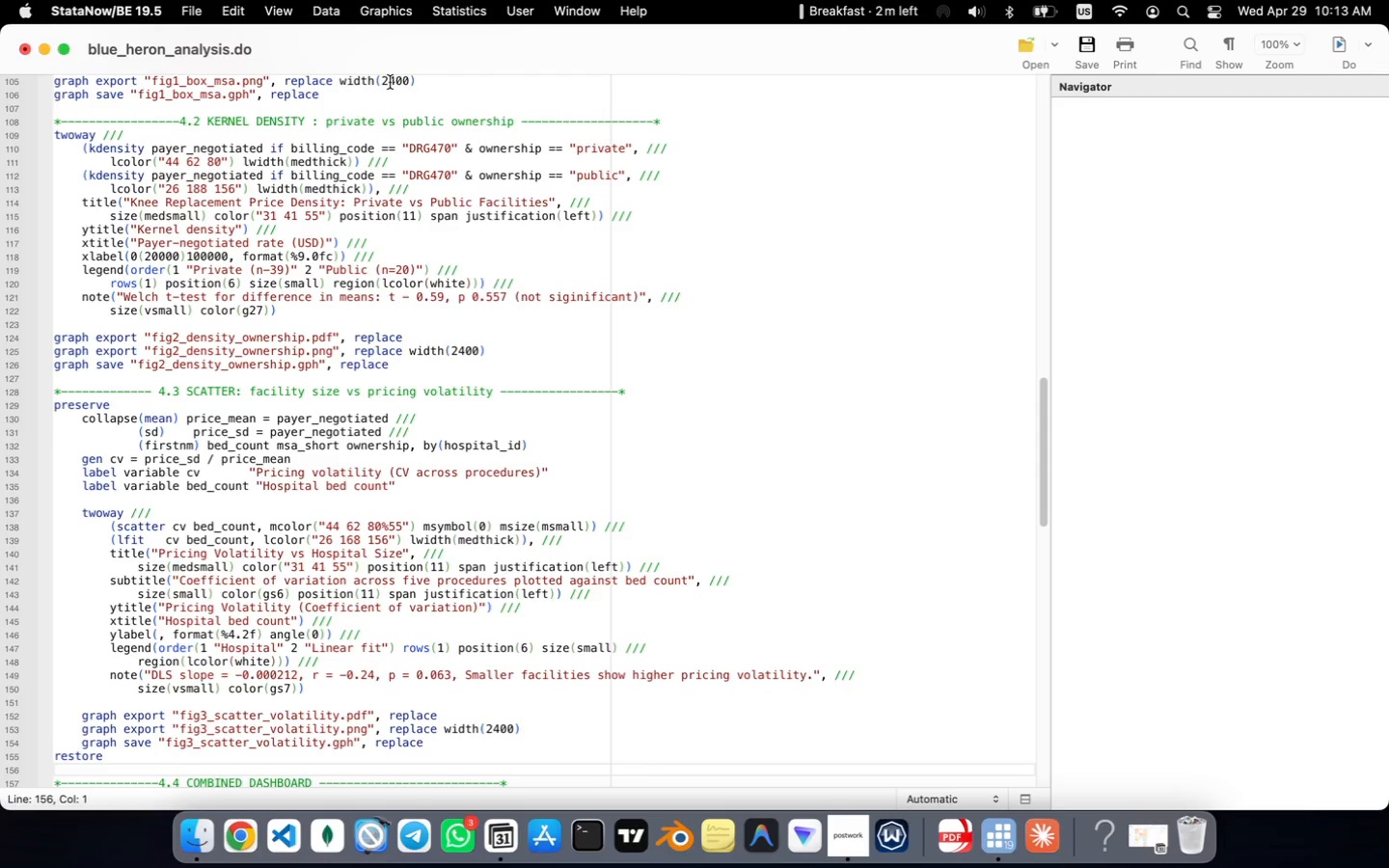 
wait(8.88)
 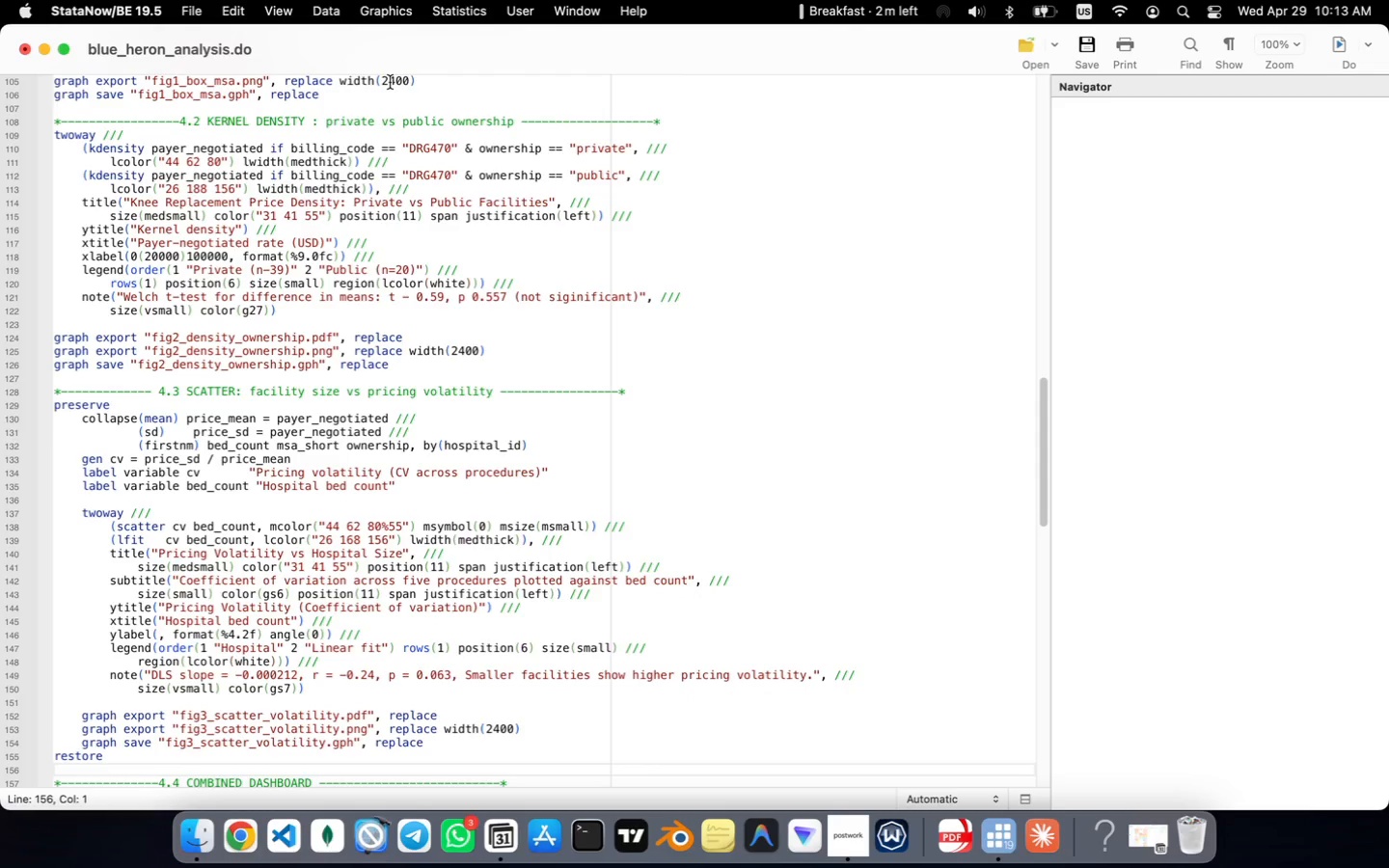 
key(ArrowDown)
 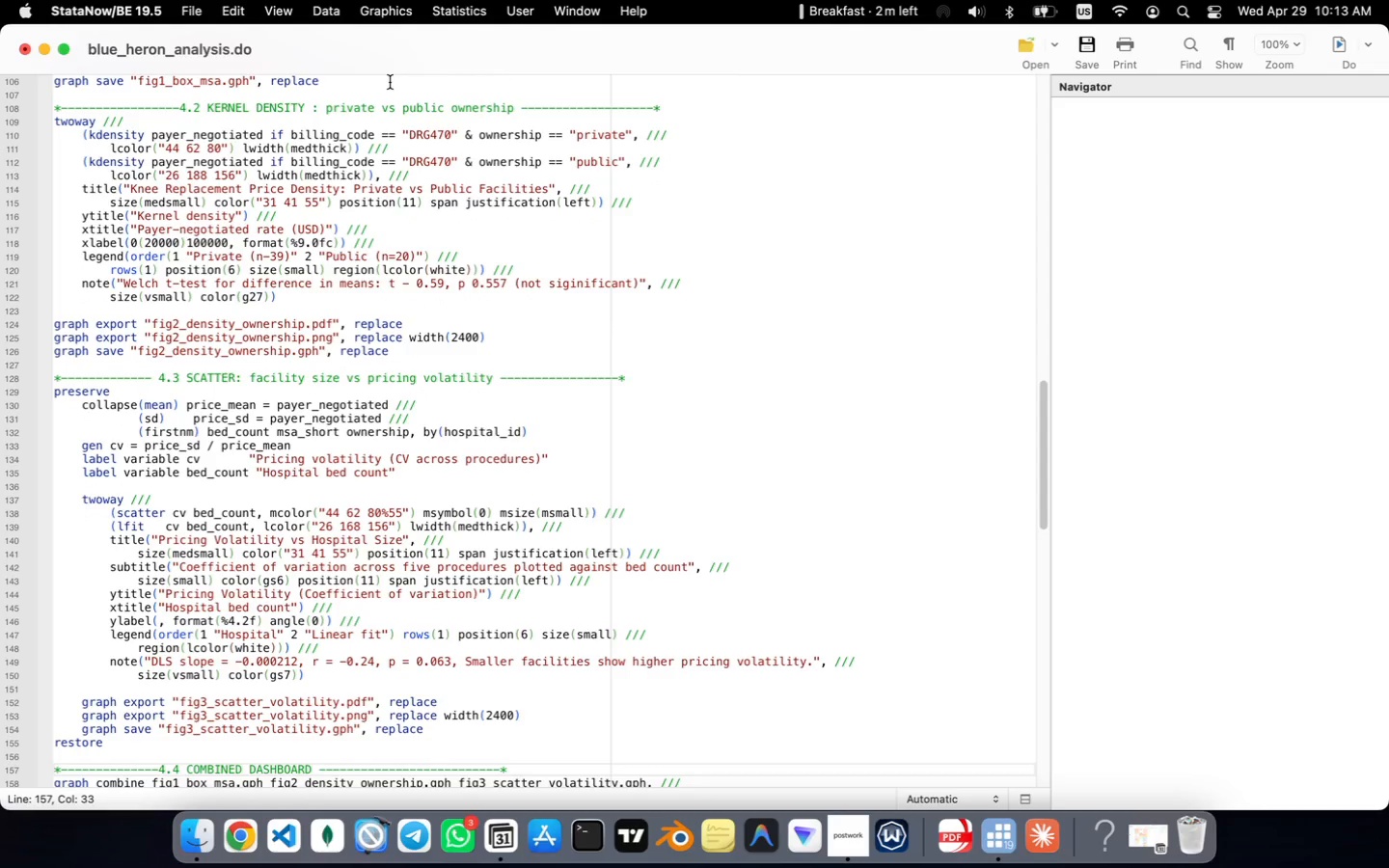 
key(ArrowDown)
 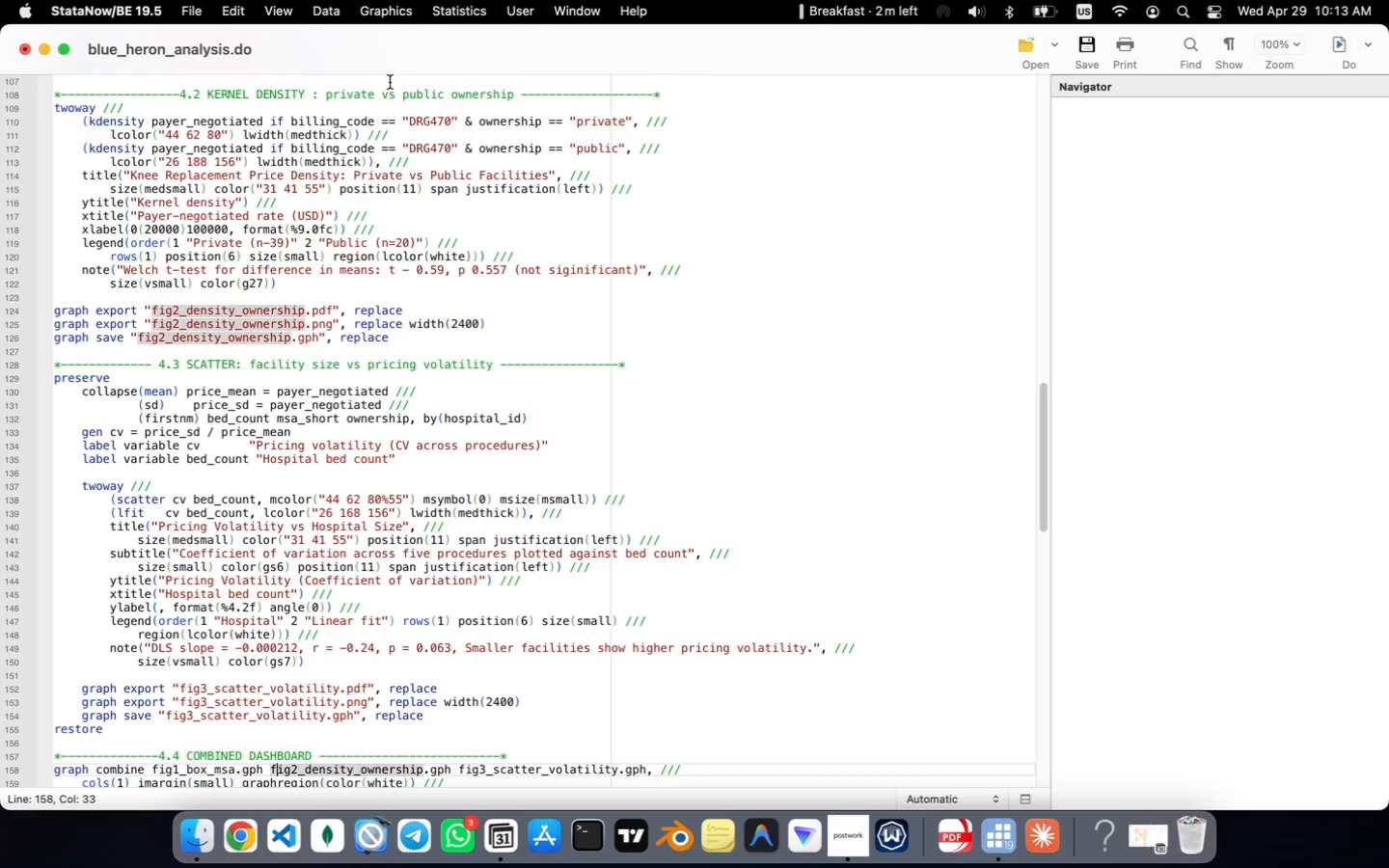 
key(ArrowDown)
 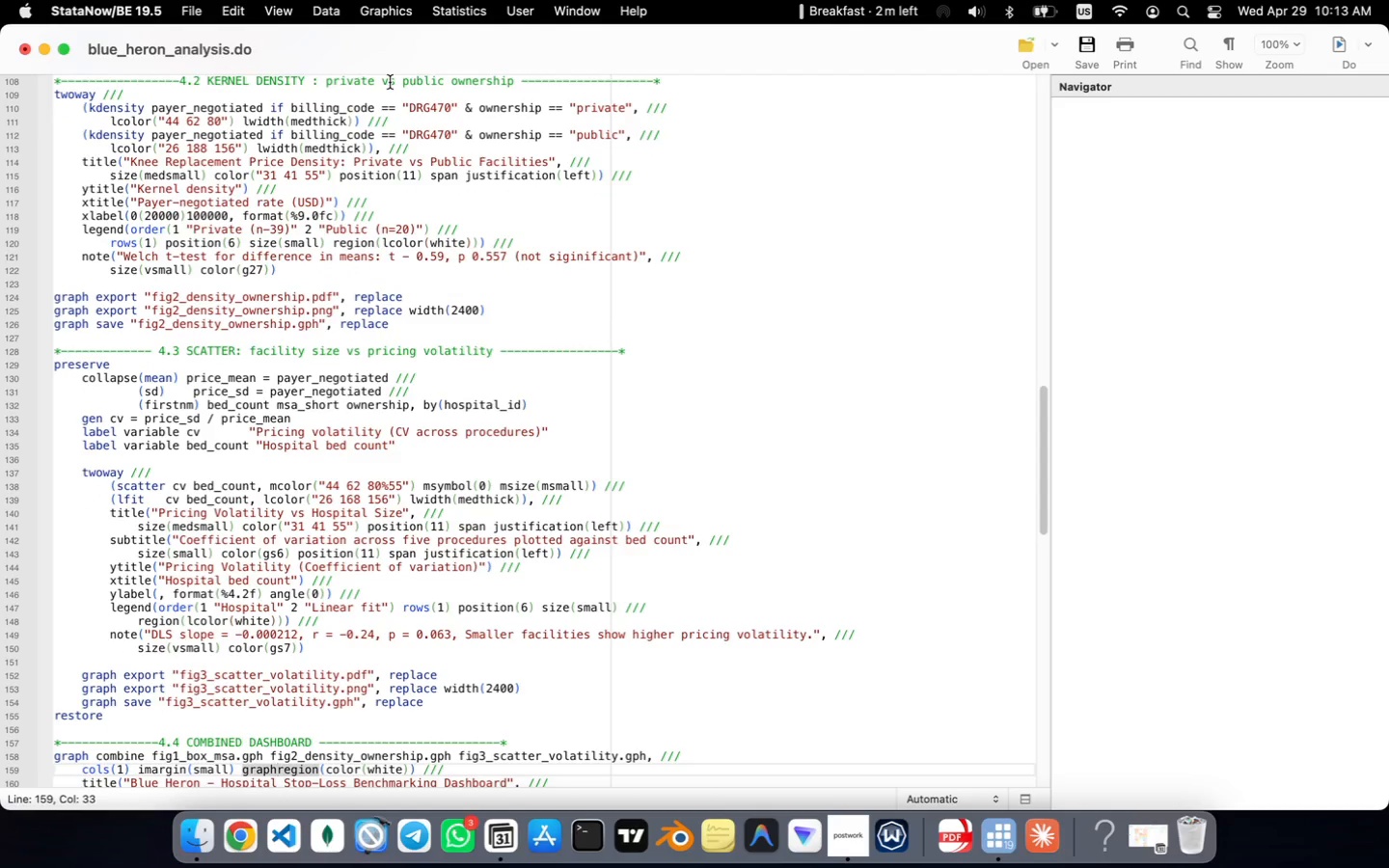 
key(ArrowDown)
 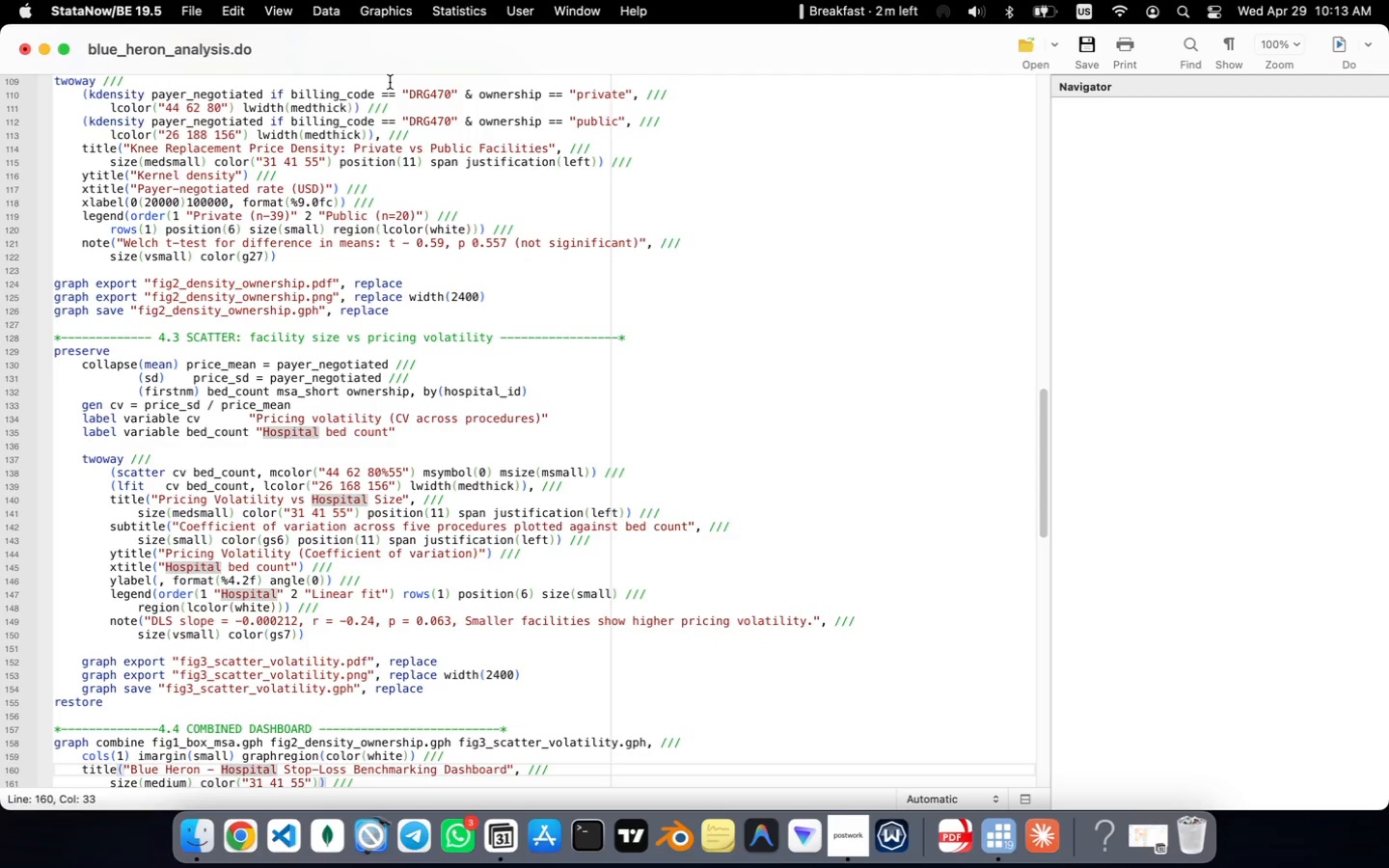 
wait(6.23)
 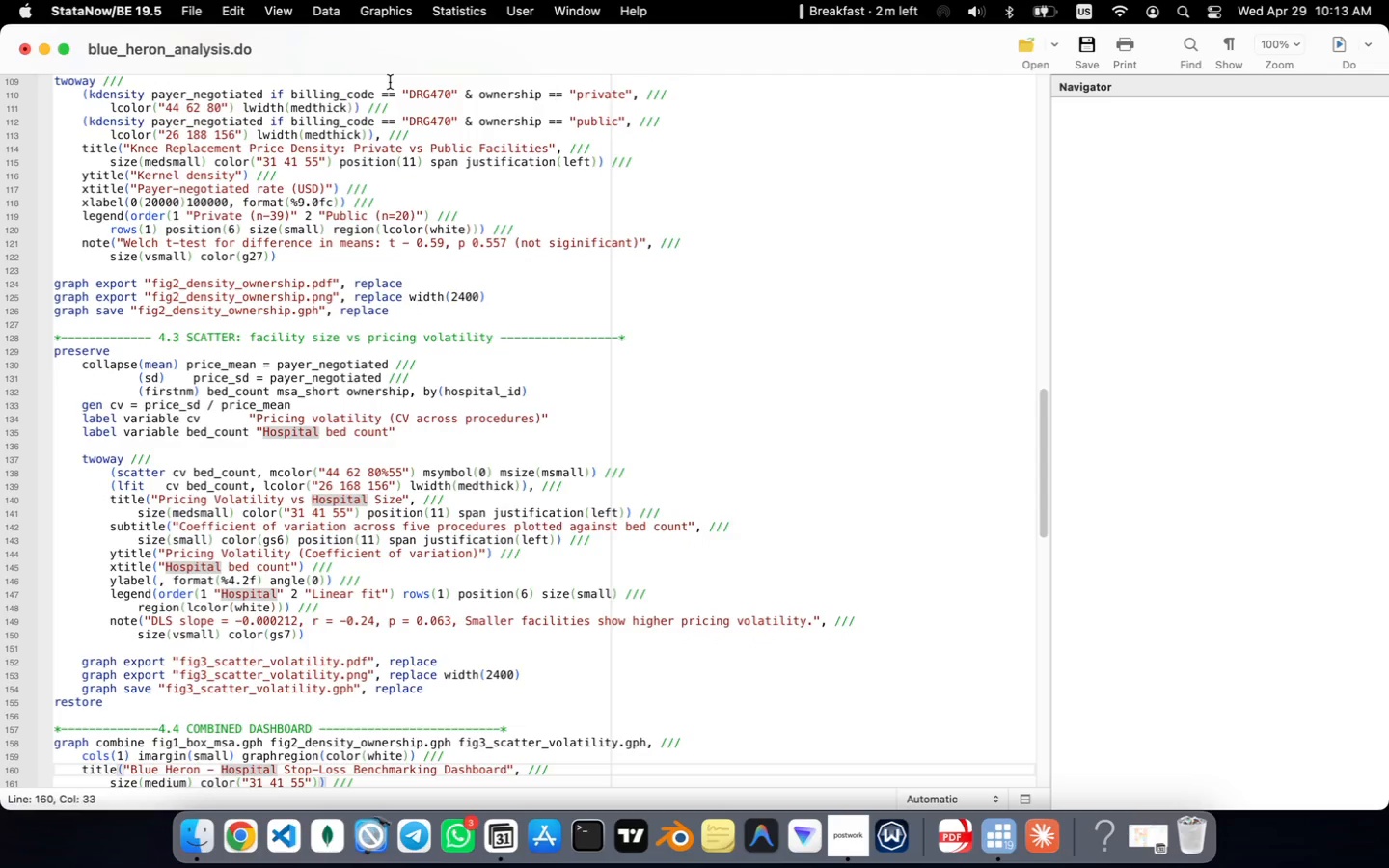 
key(ArrowDown)
 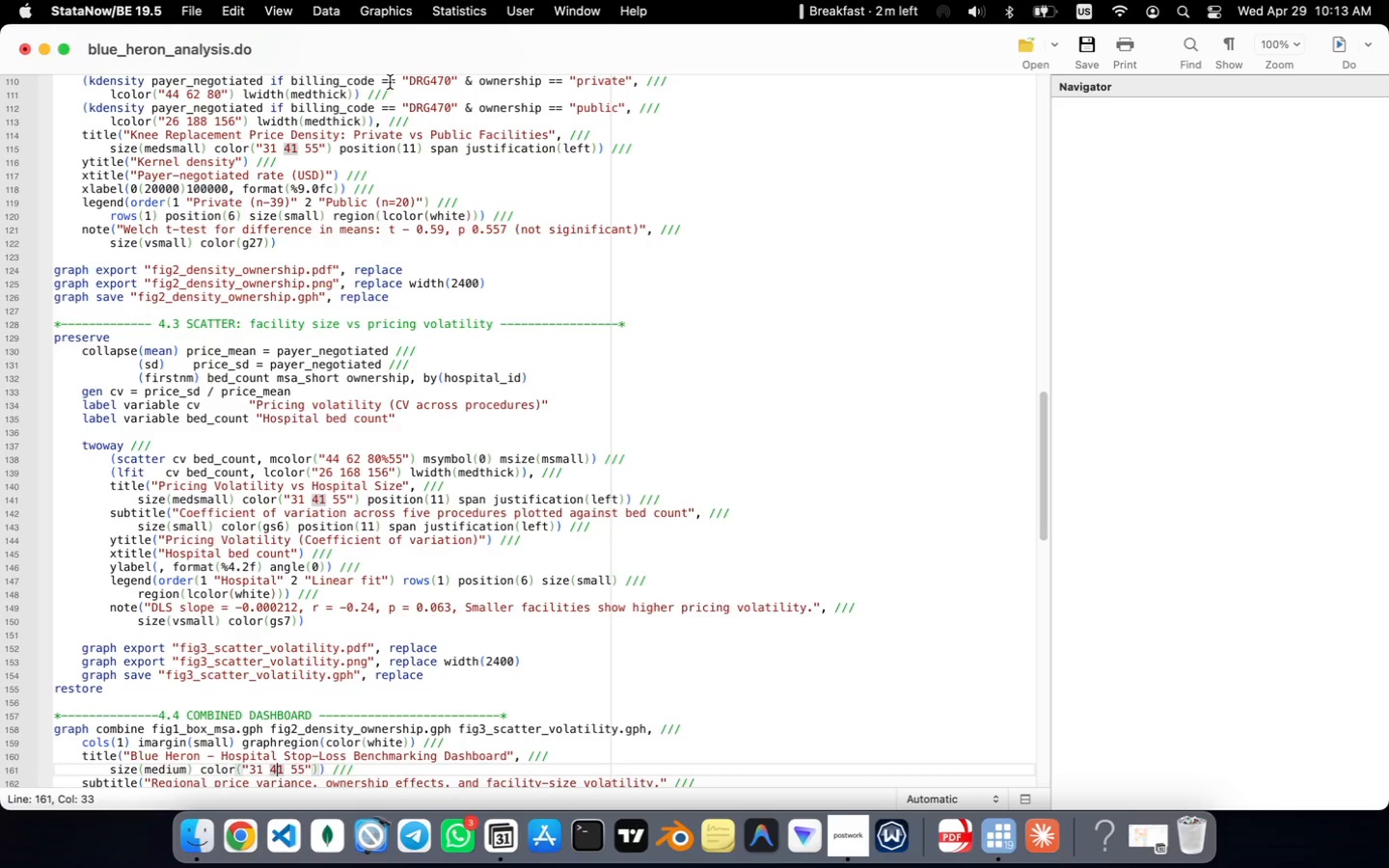 
key(ArrowDown)
 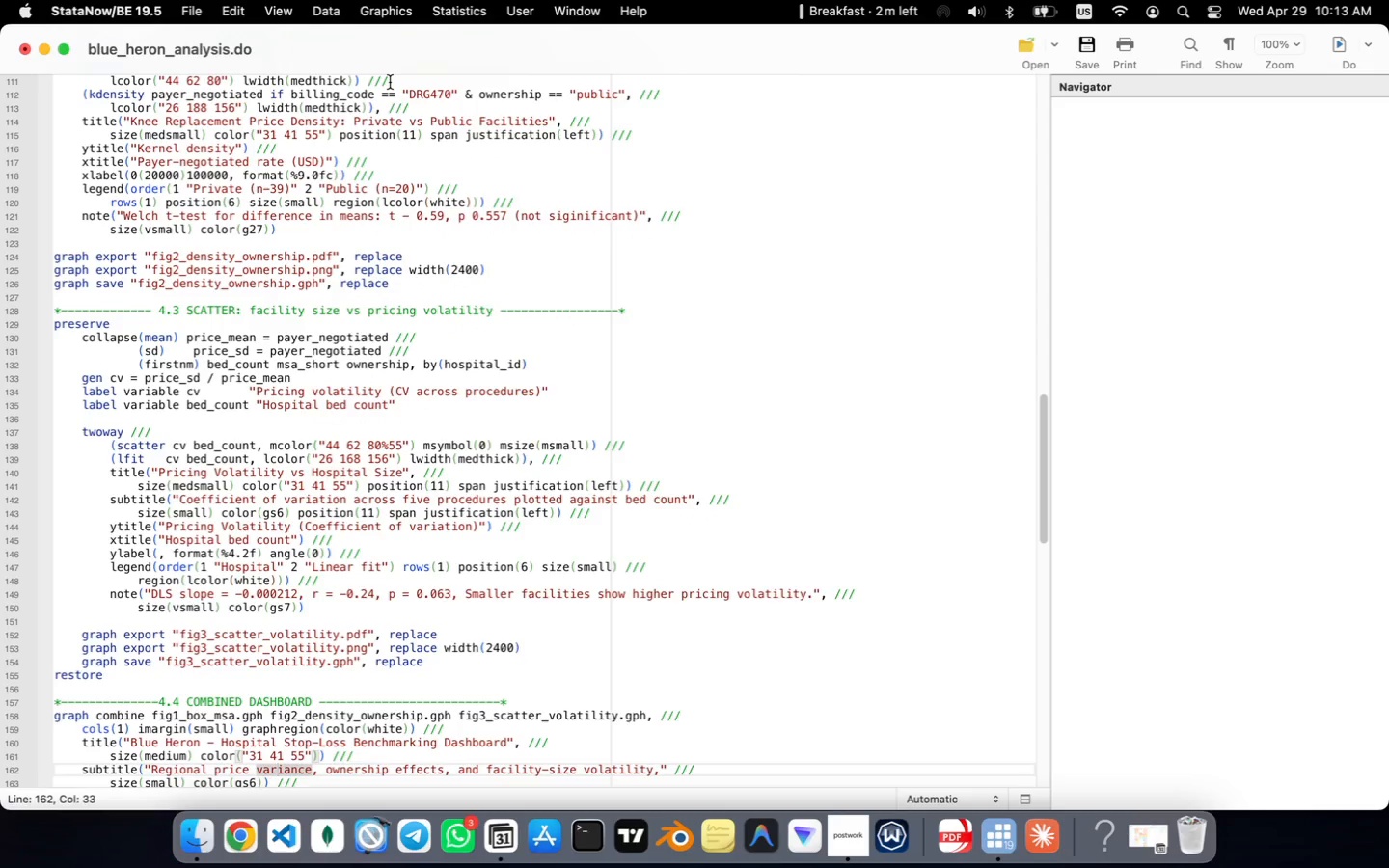 
key(ArrowDown)
 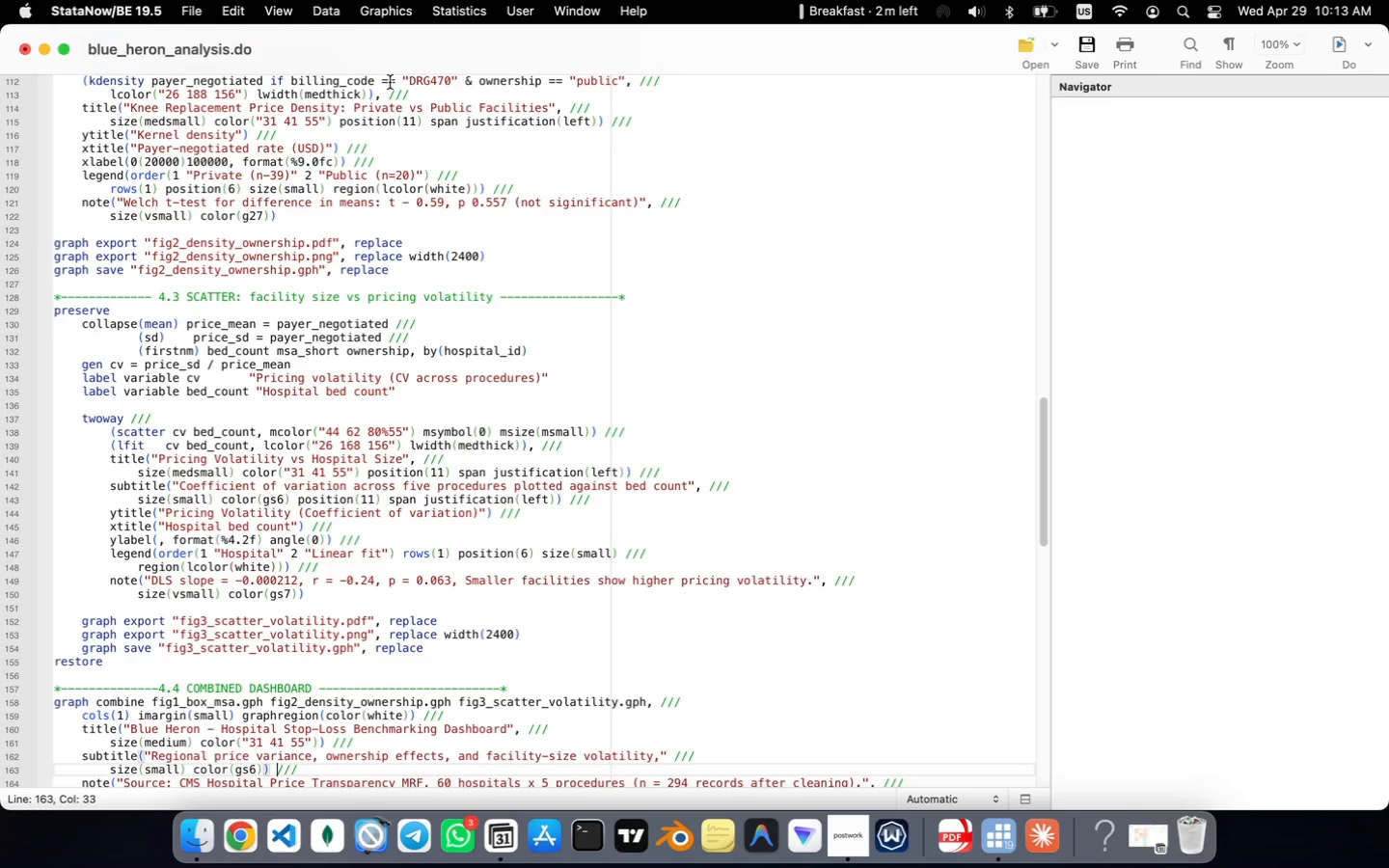 
key(ArrowDown)
 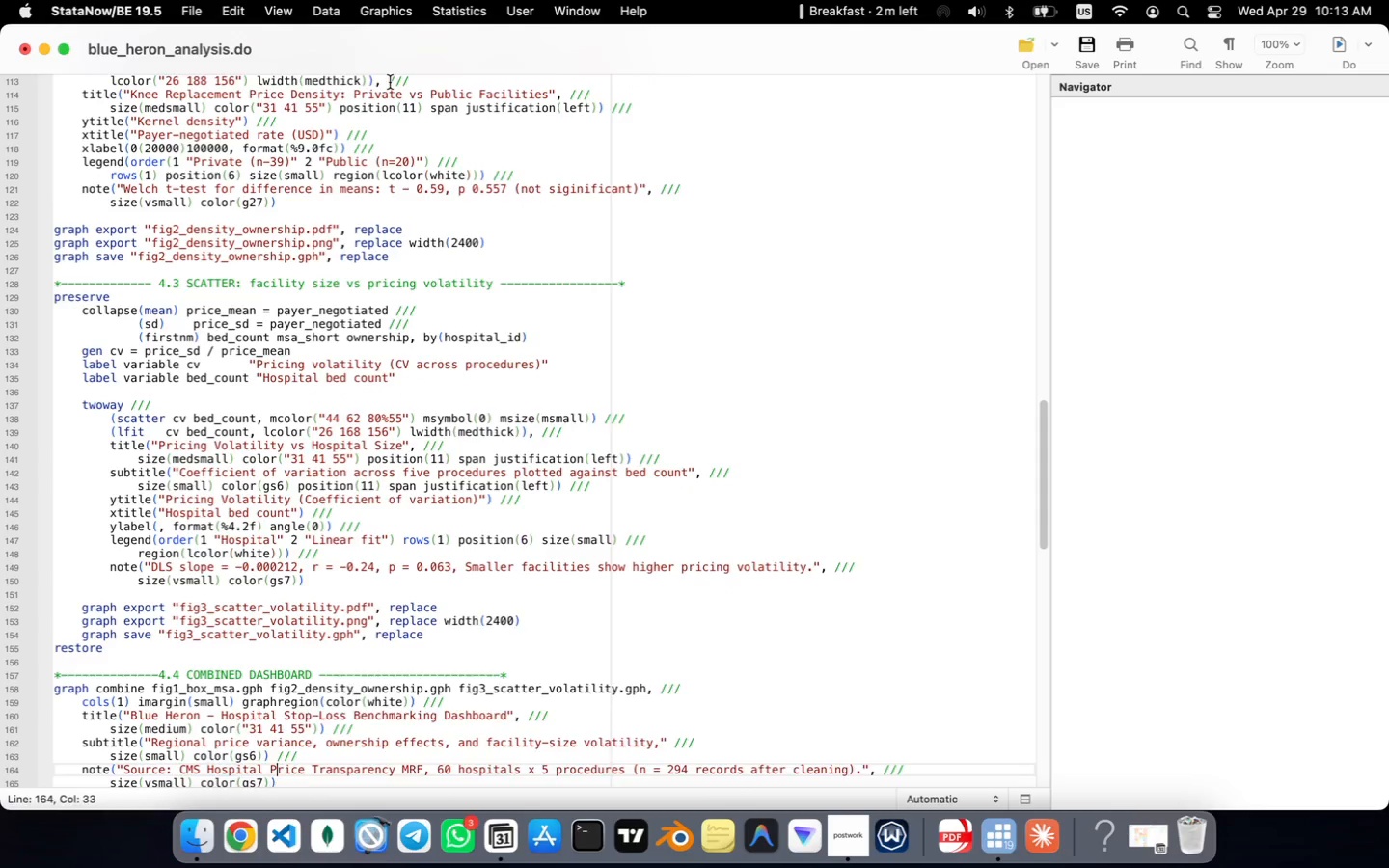 
key(ArrowDown)
 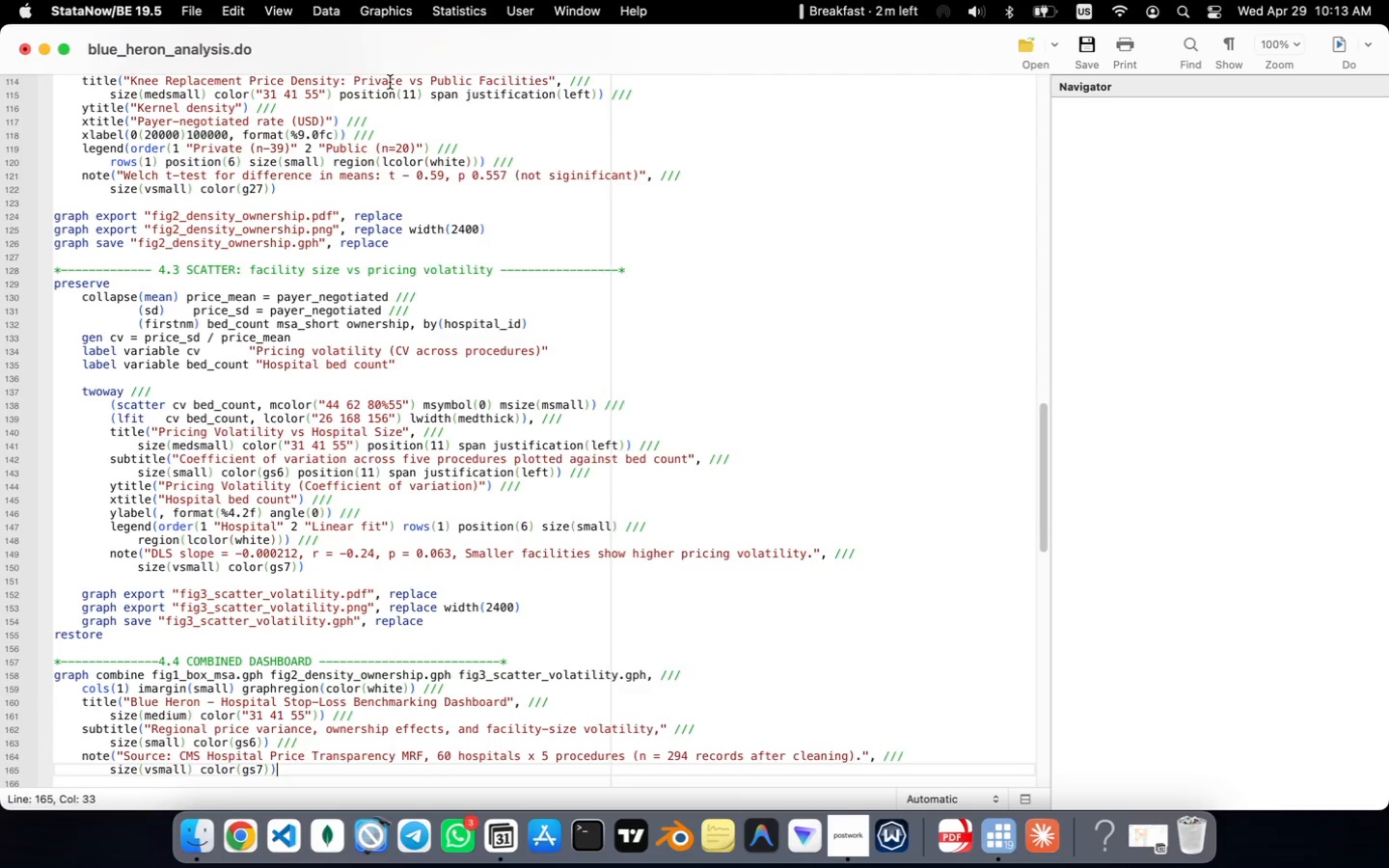 
key(ArrowDown)
 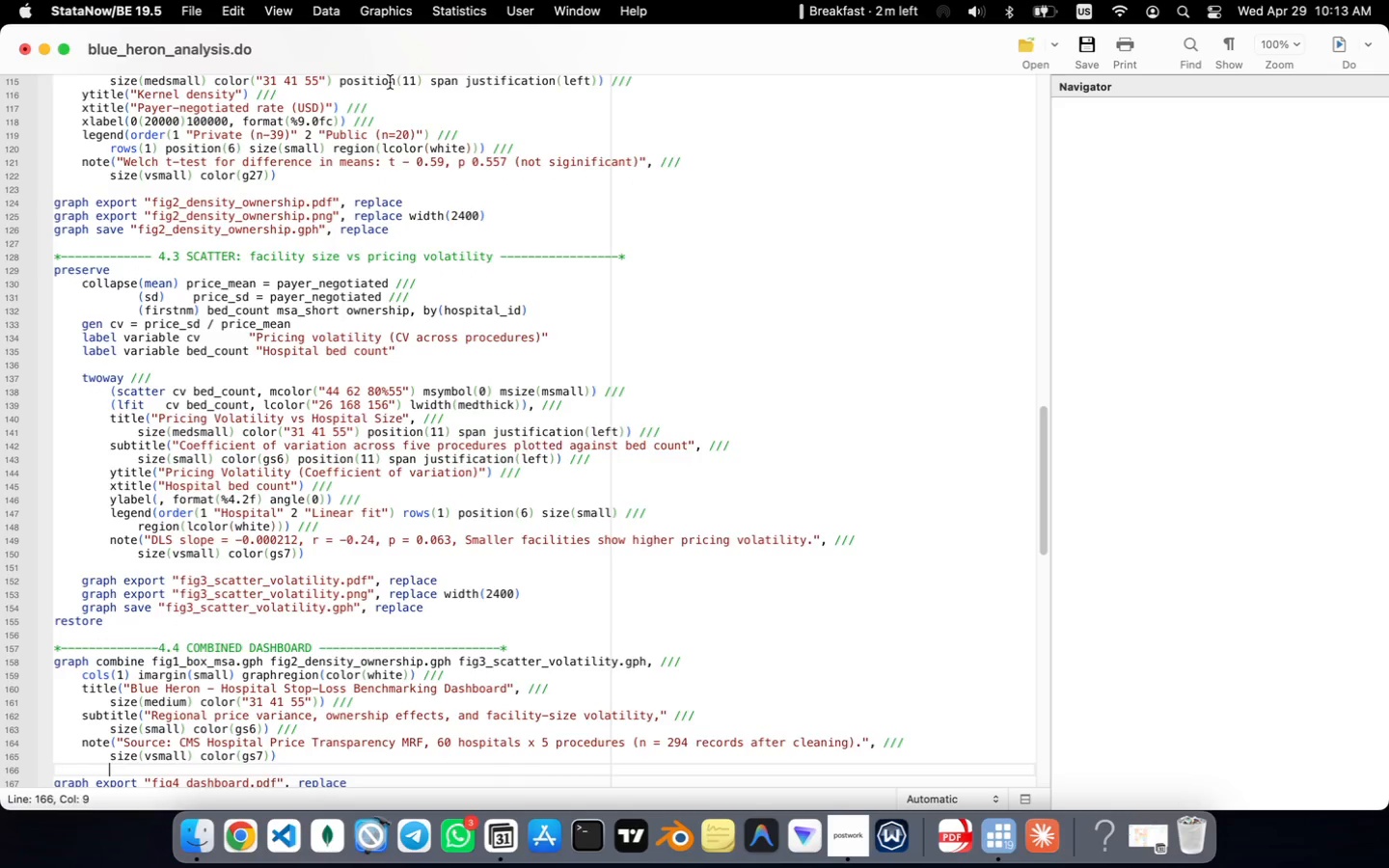 
key(ArrowDown)
 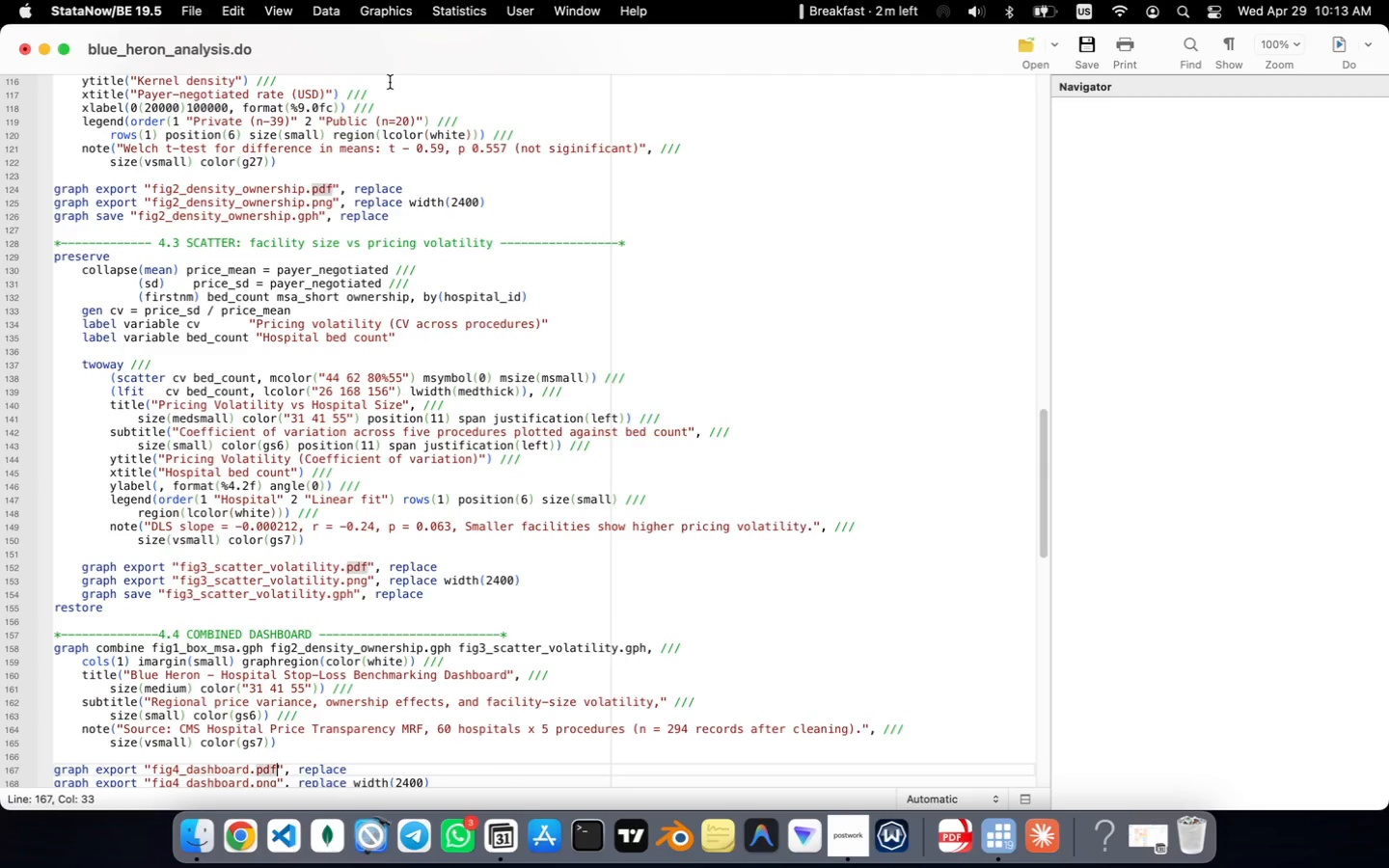 
key(ArrowDown)
 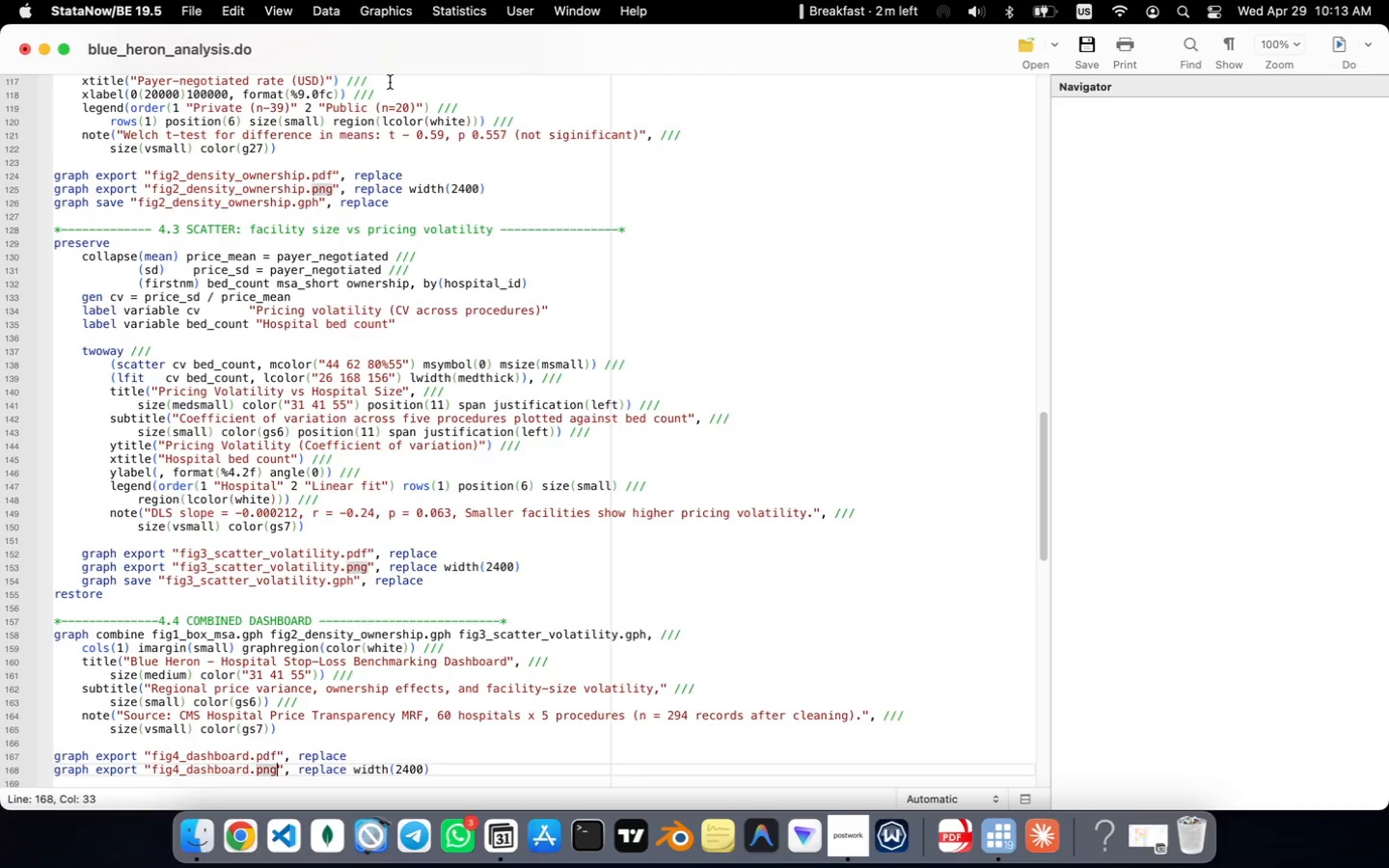 
key(ArrowDown)
 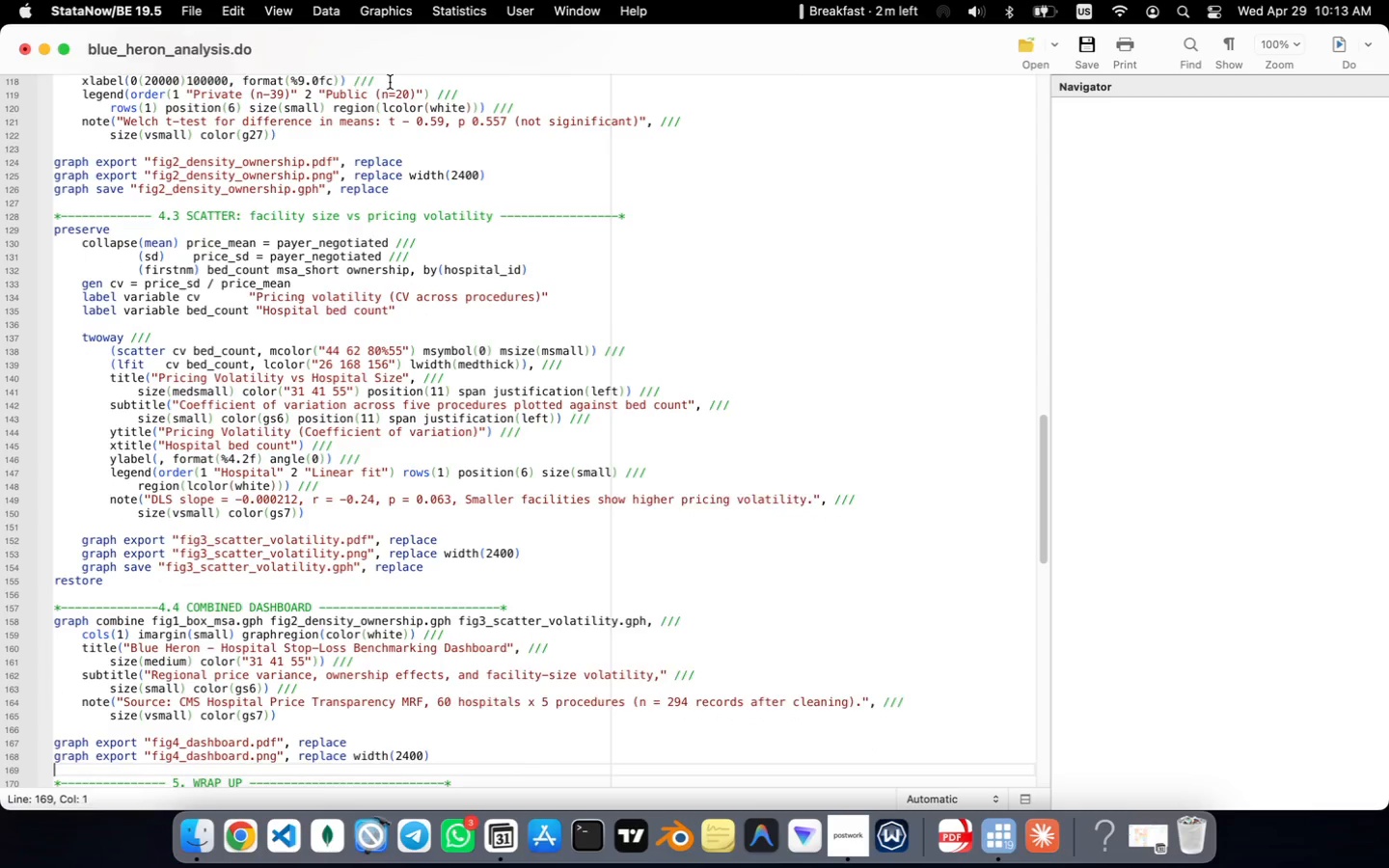 
key(ArrowDown)
 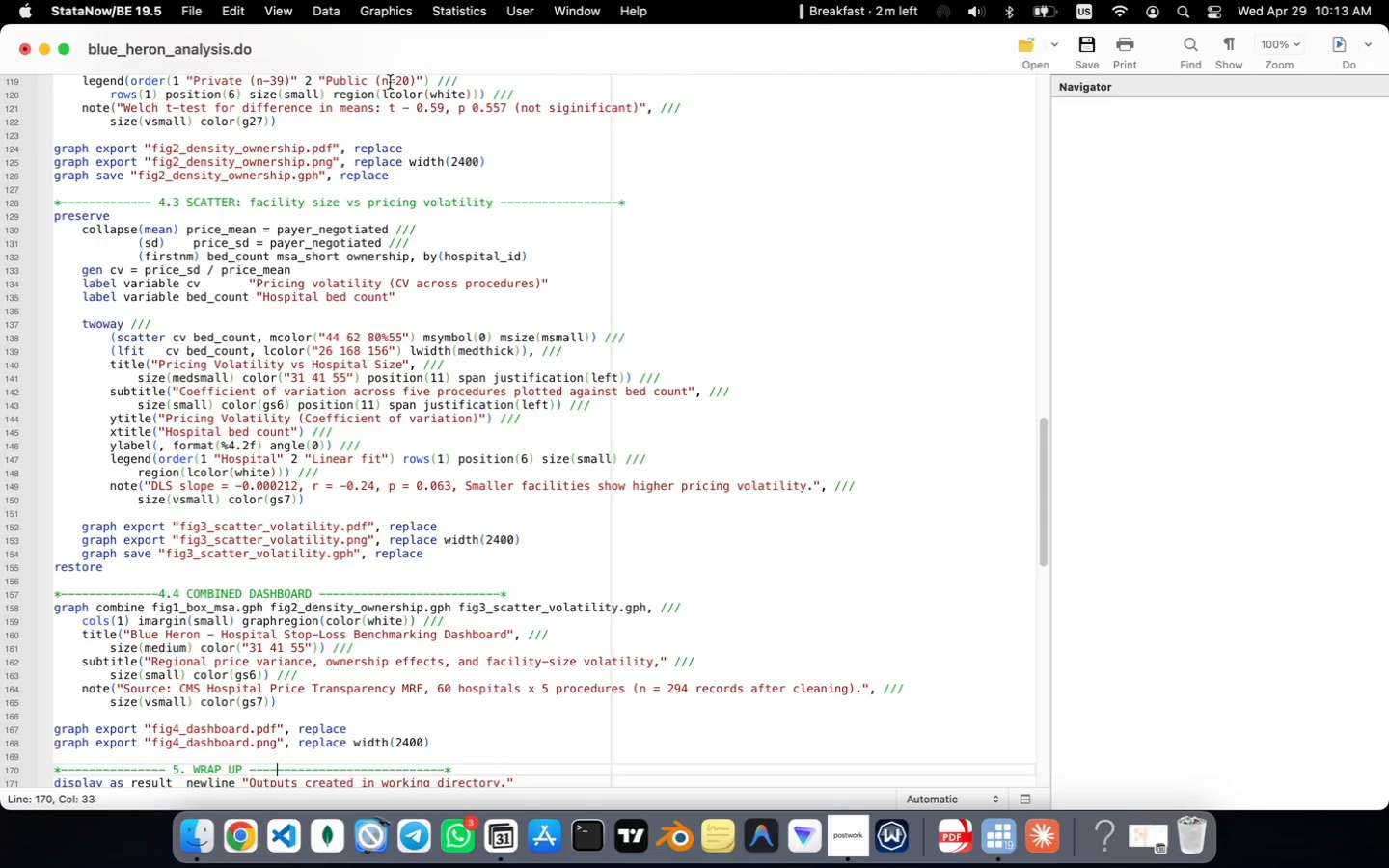 
key(ArrowDown)
 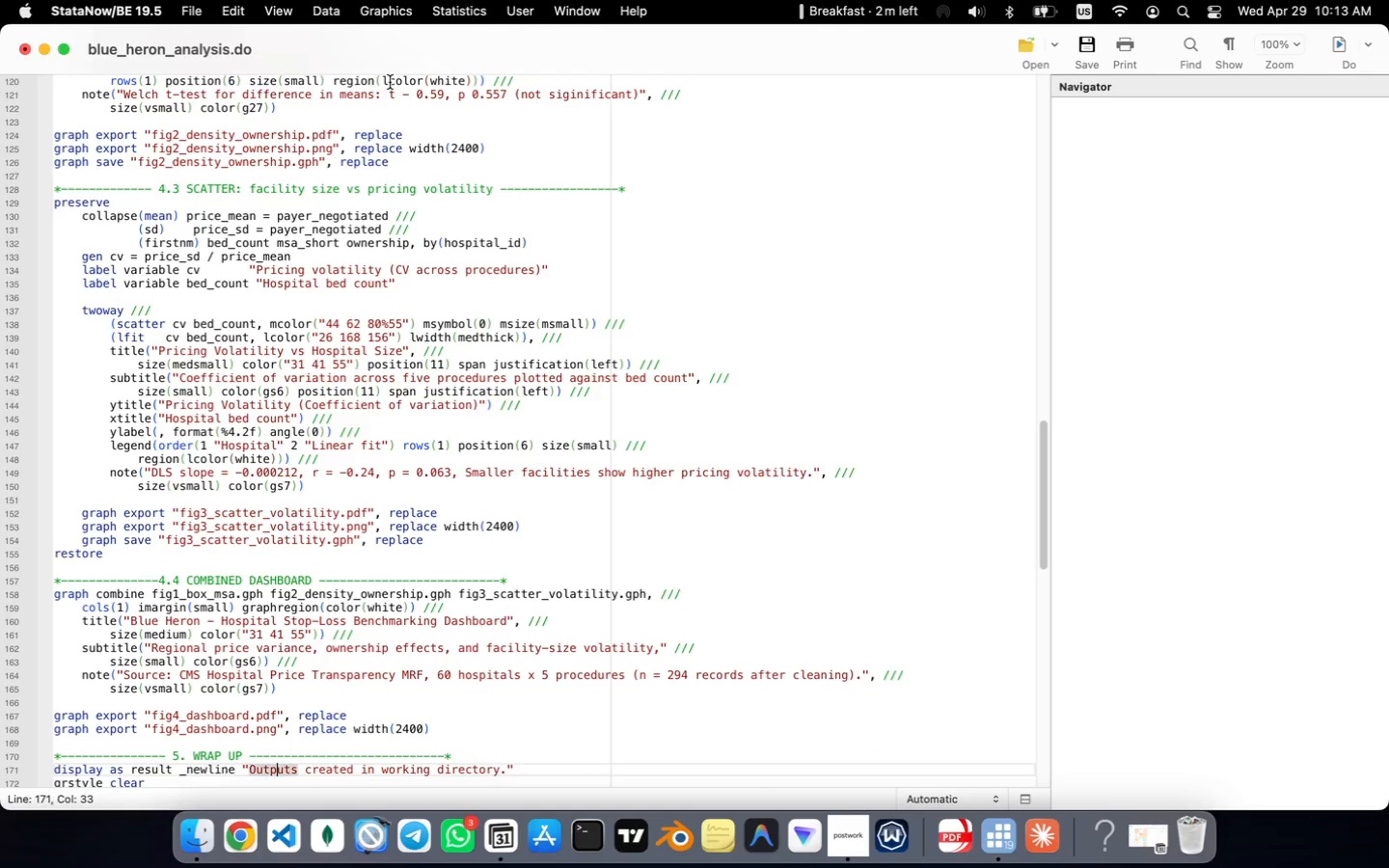 
key(ArrowDown)
 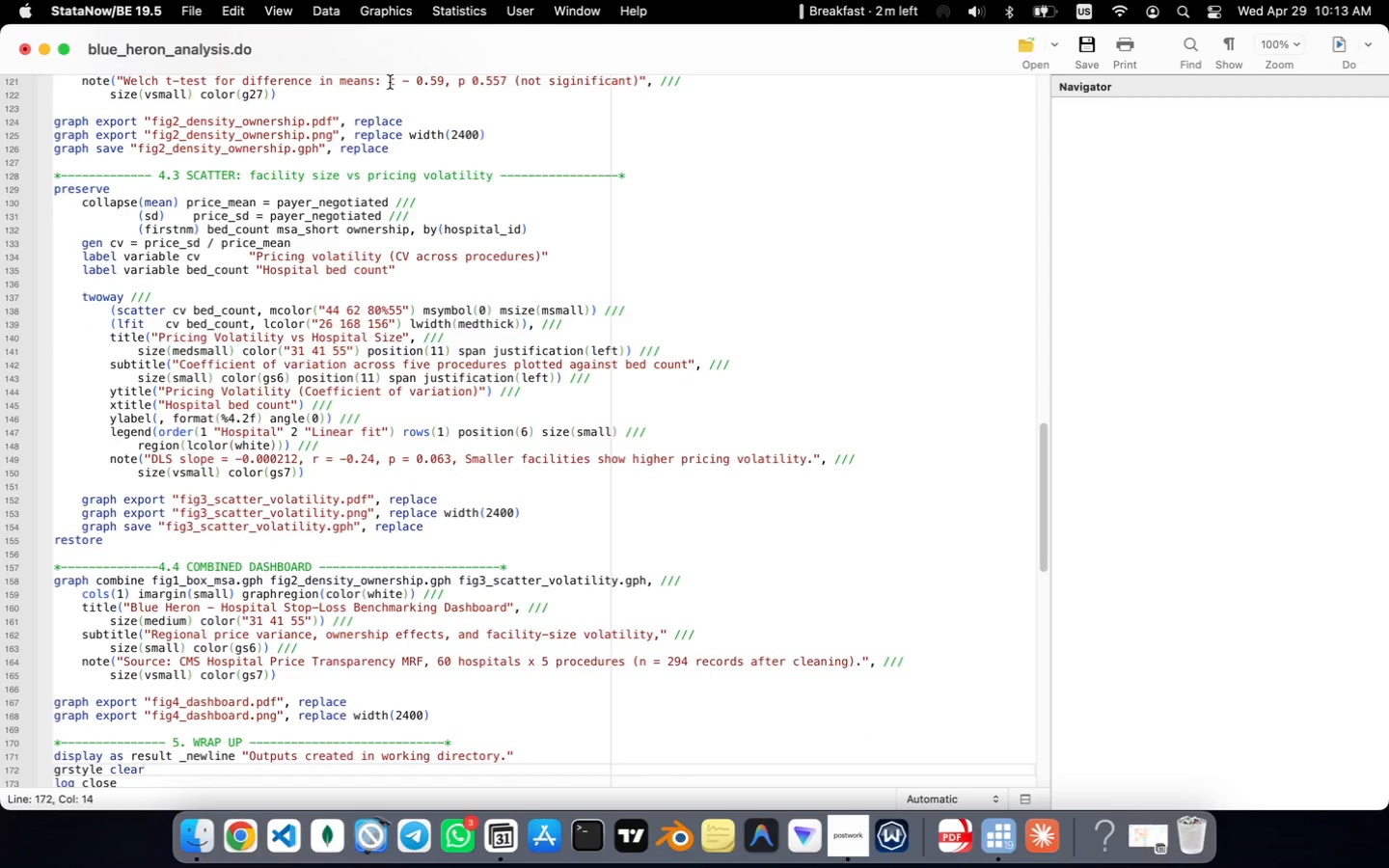 
key(ArrowDown)
 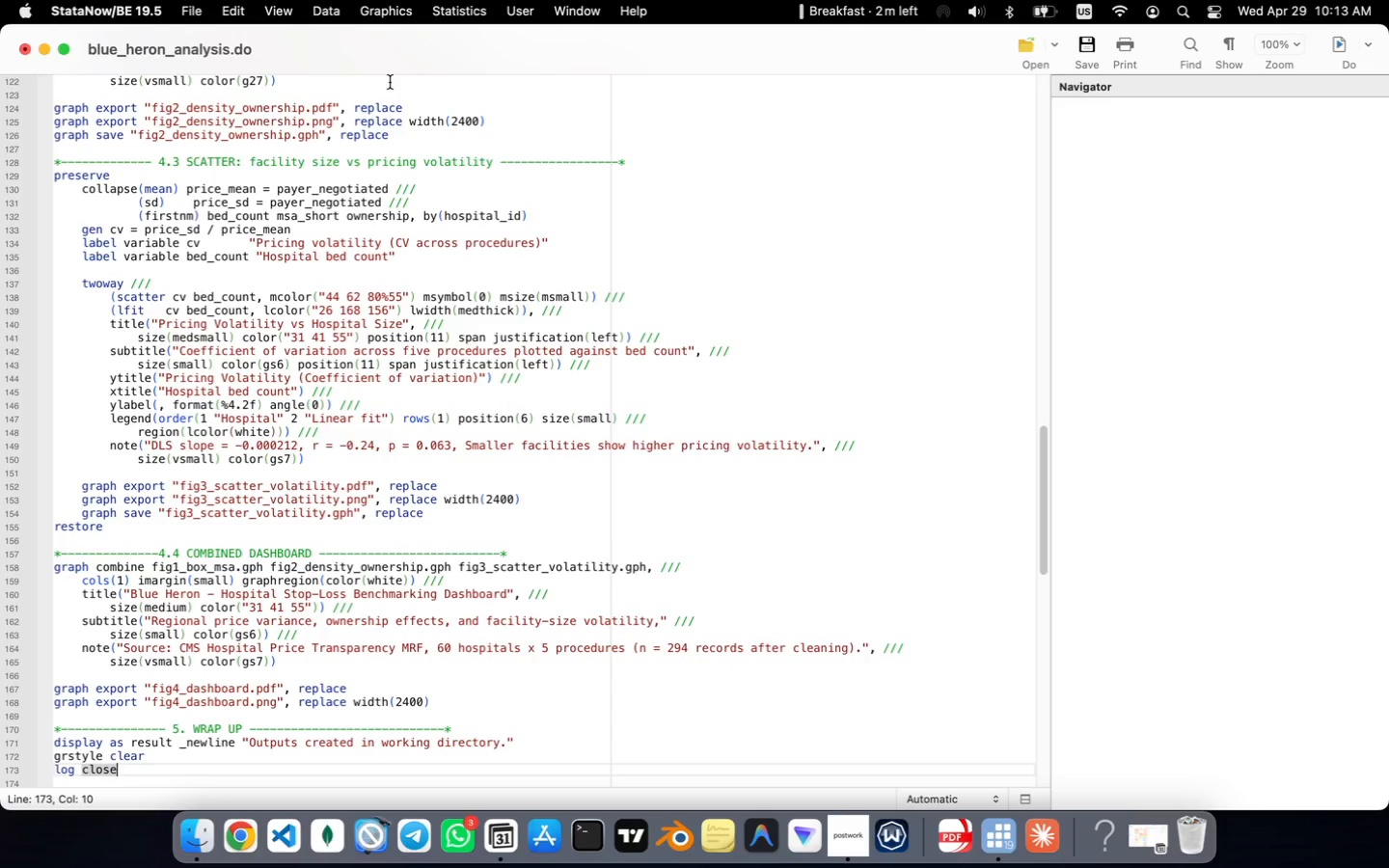 
key(ArrowDown)
 